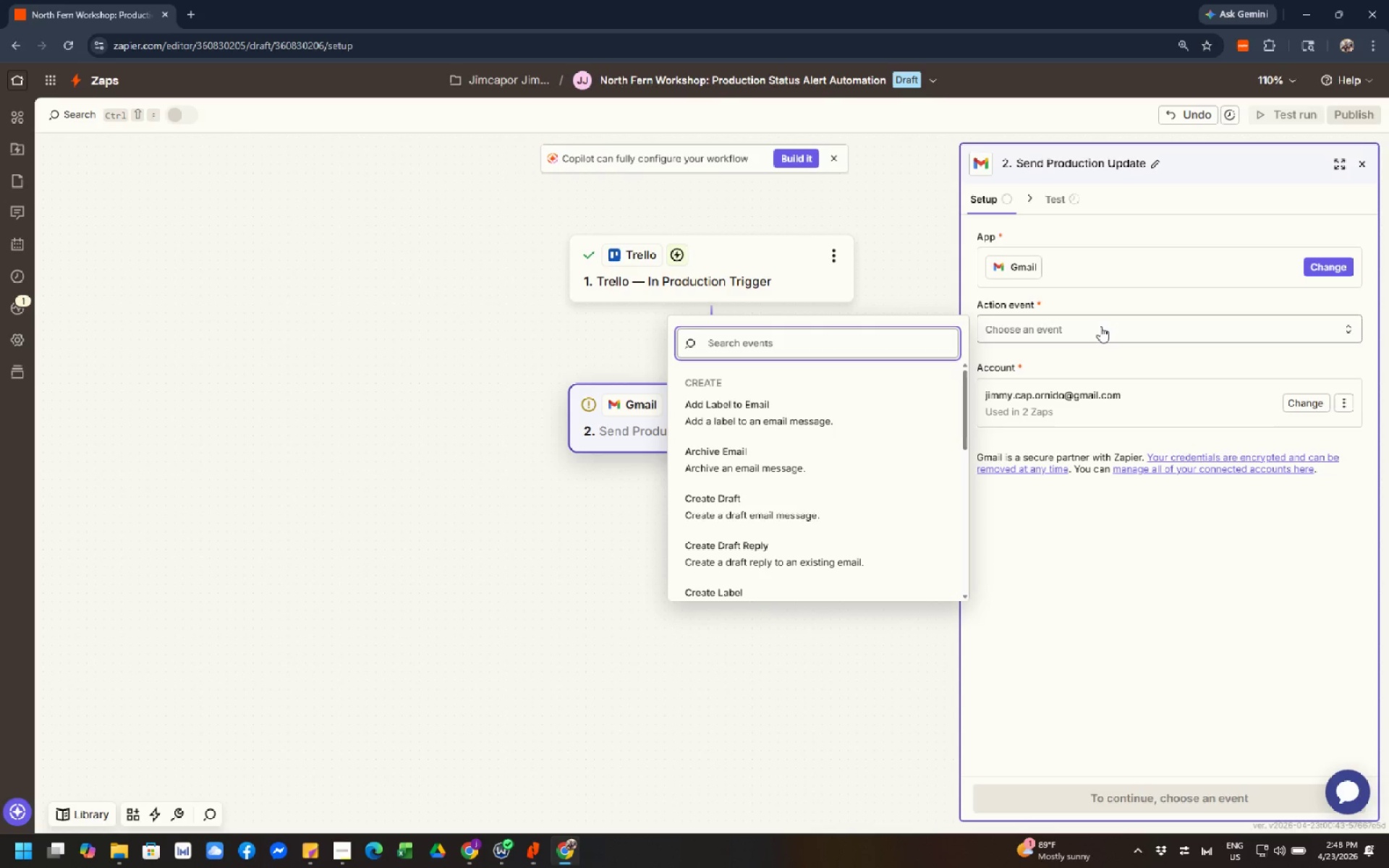 
left_click([747, 585])
 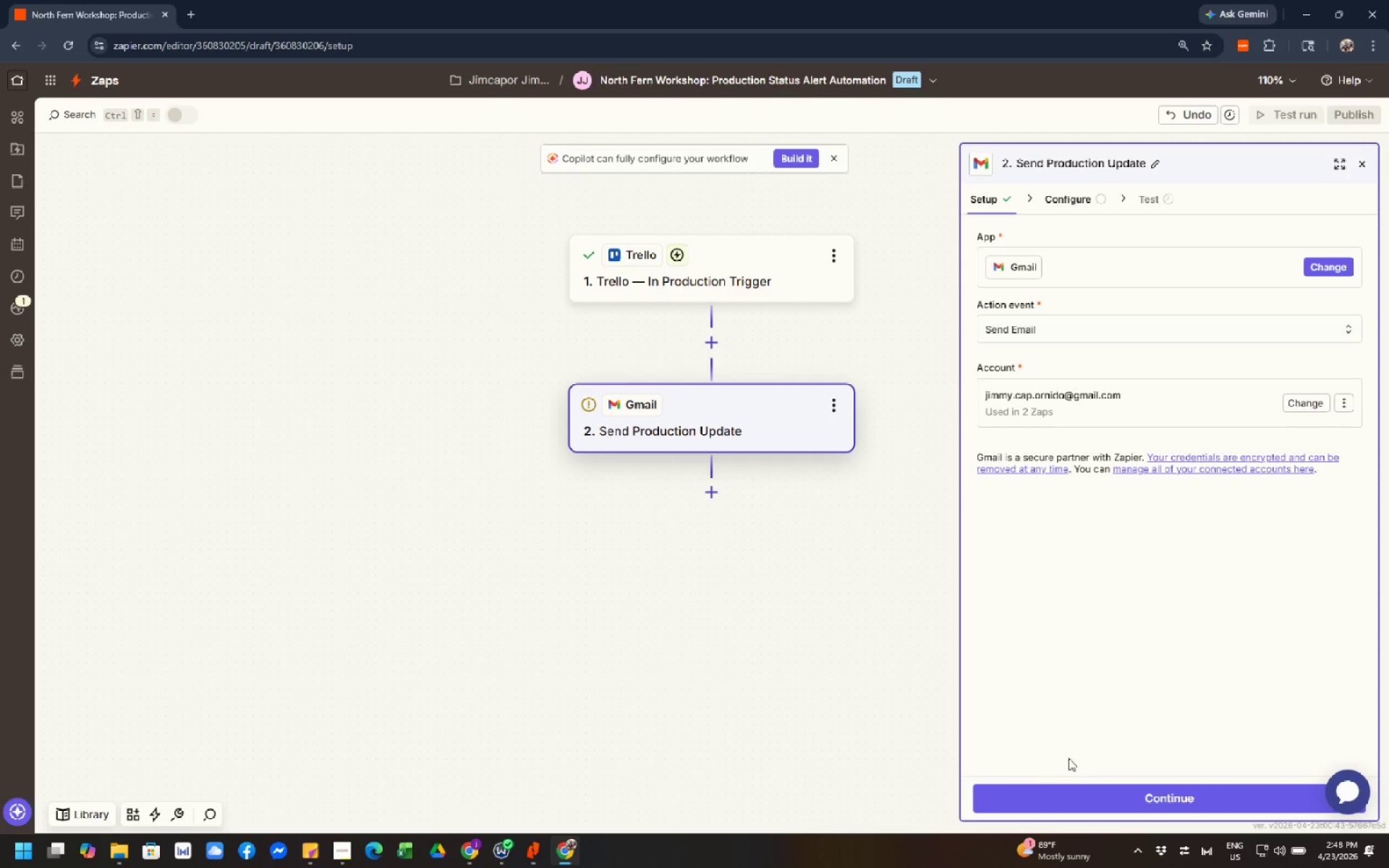 
left_click([1088, 798])
 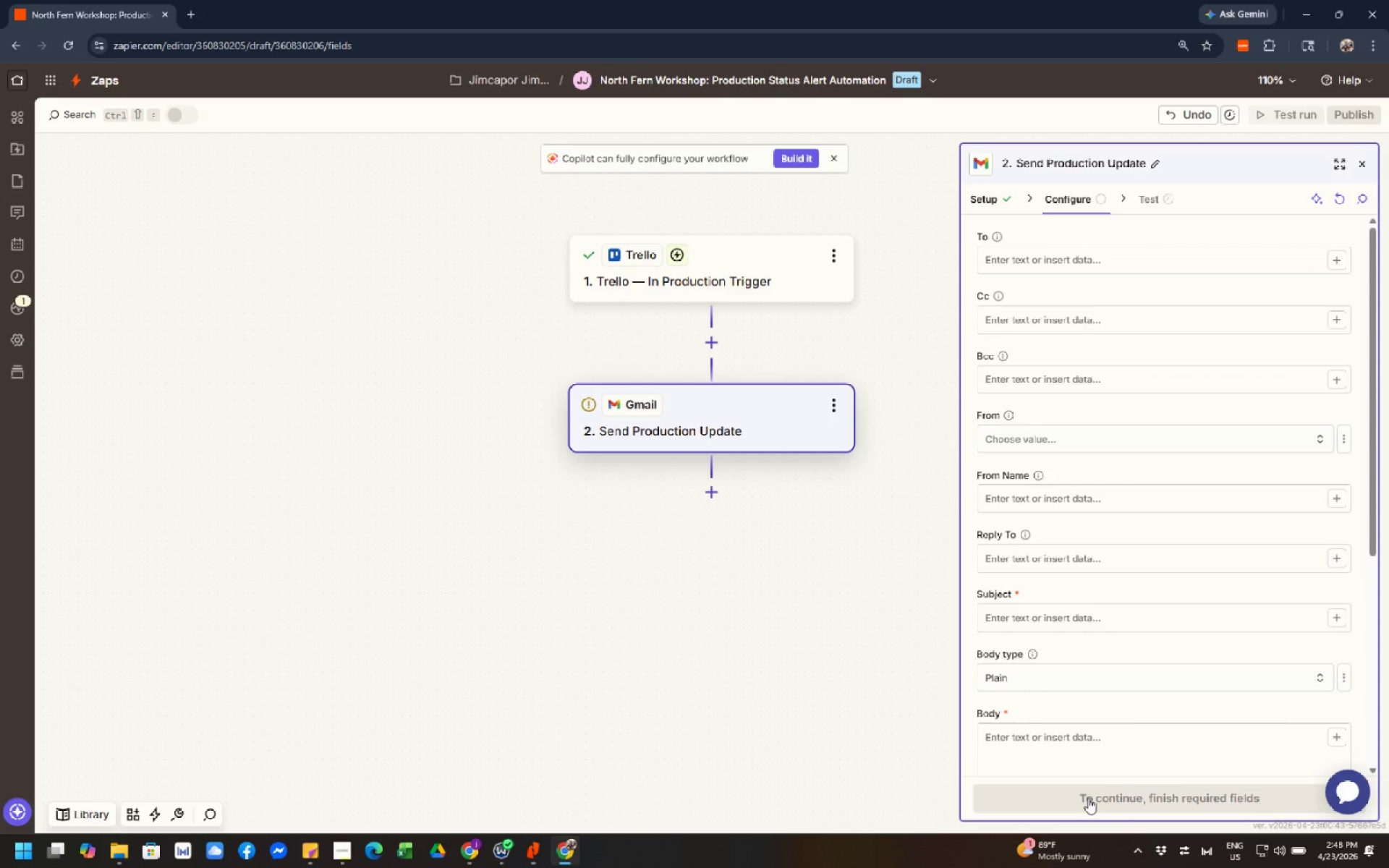 
wait(8.27)
 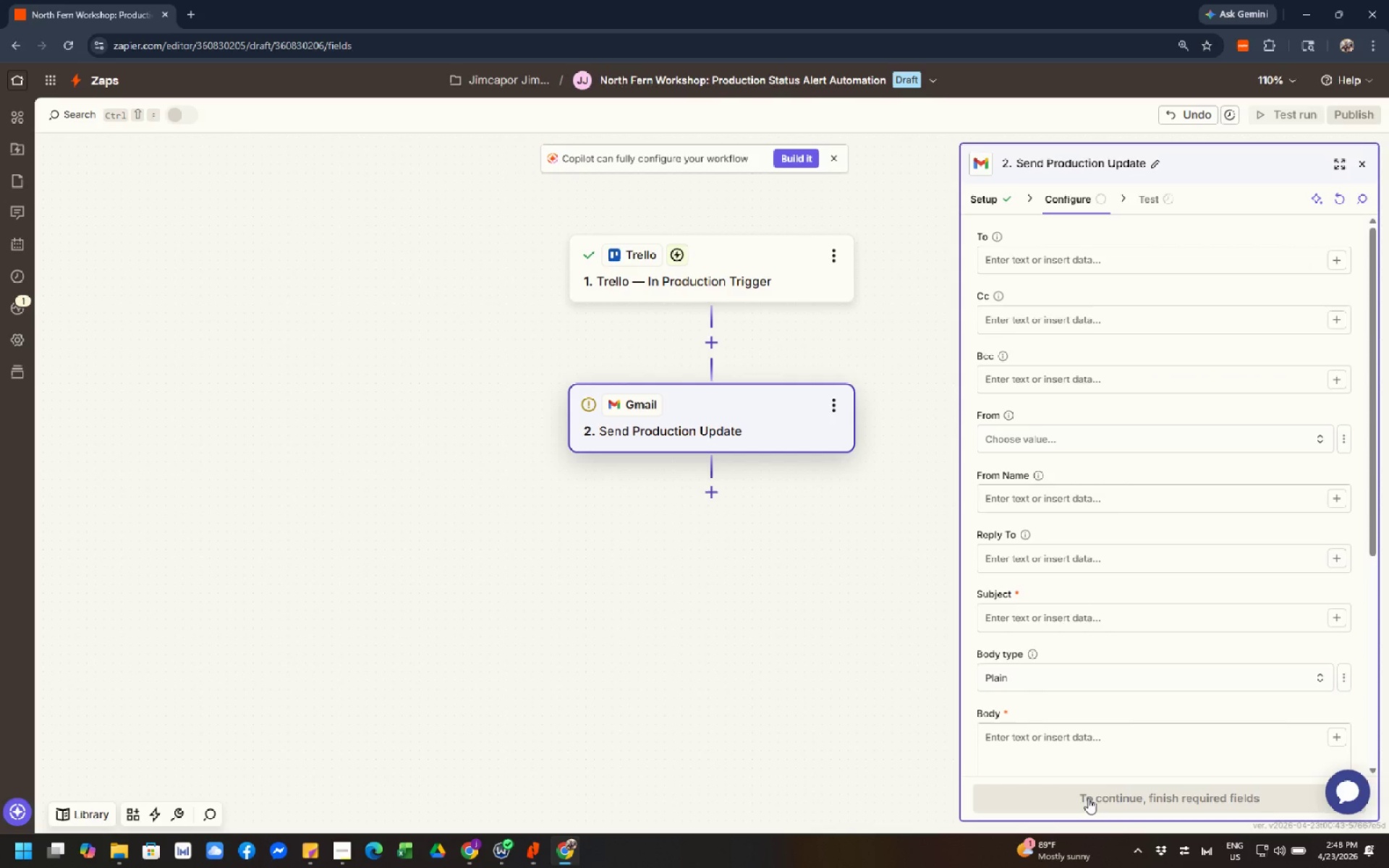 
left_click([1032, 265])
 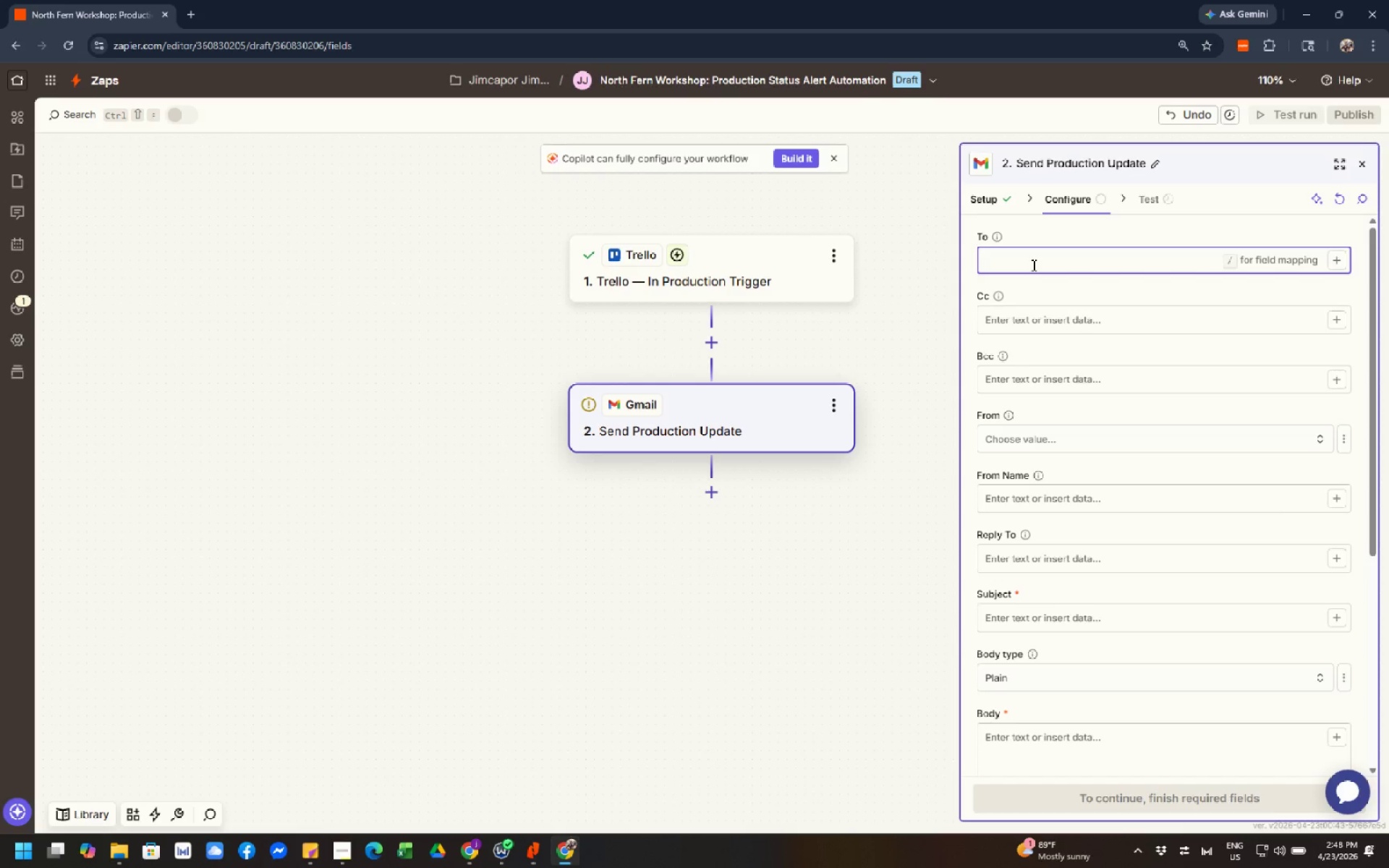 
type(jimmy.cap.ornido@gmail.com)
 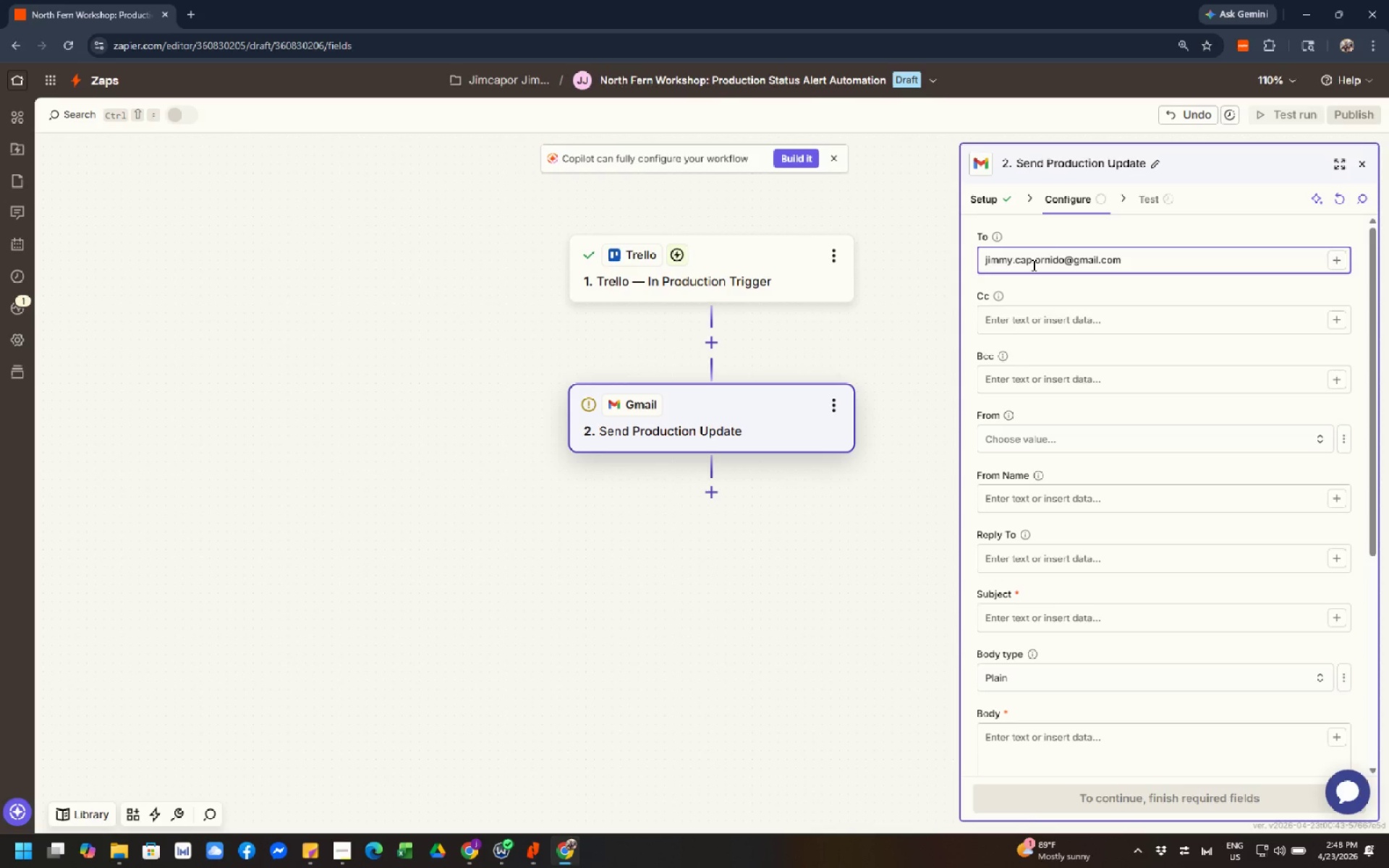 
wait(11.06)
 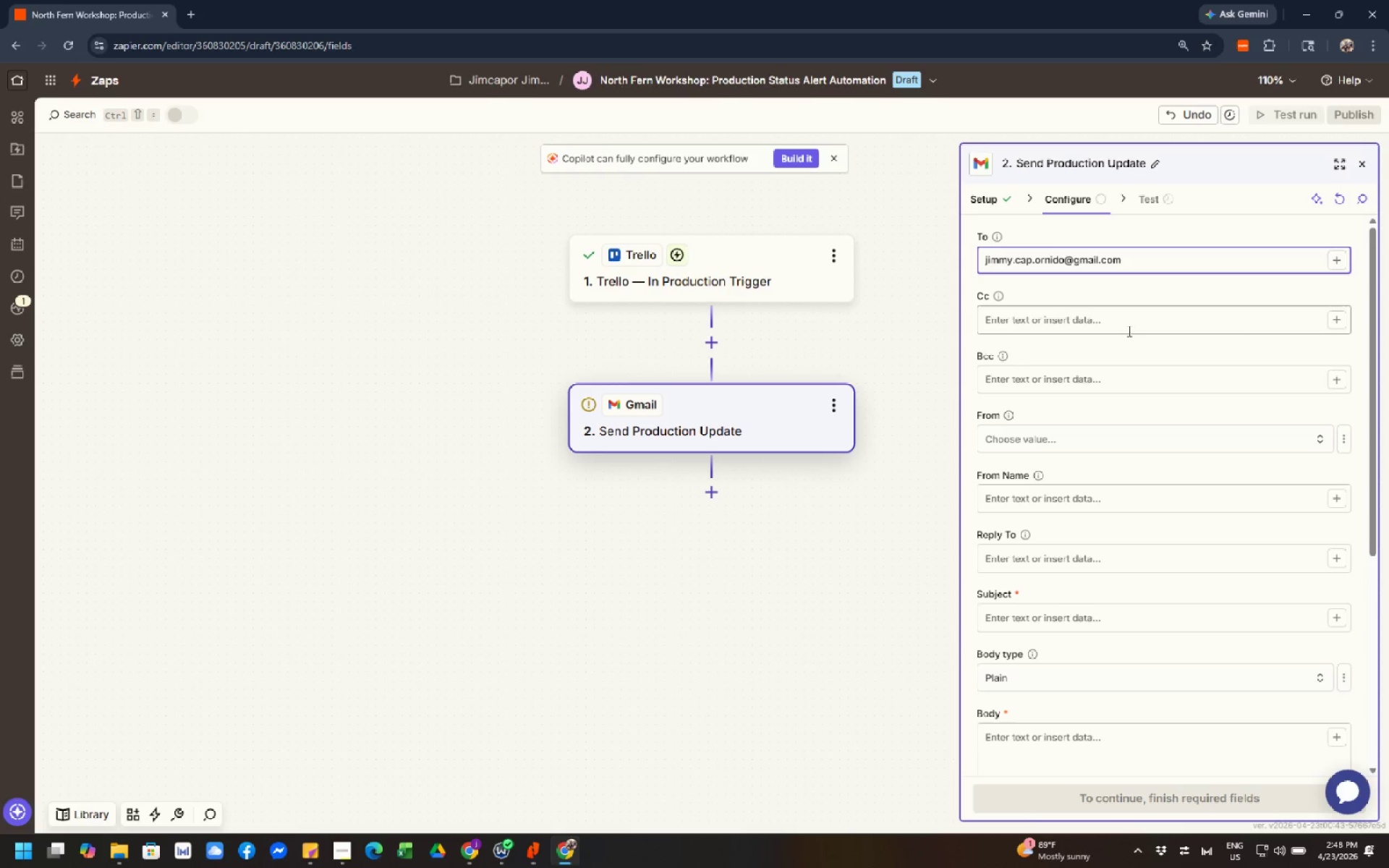 
left_click([1075, 465])
 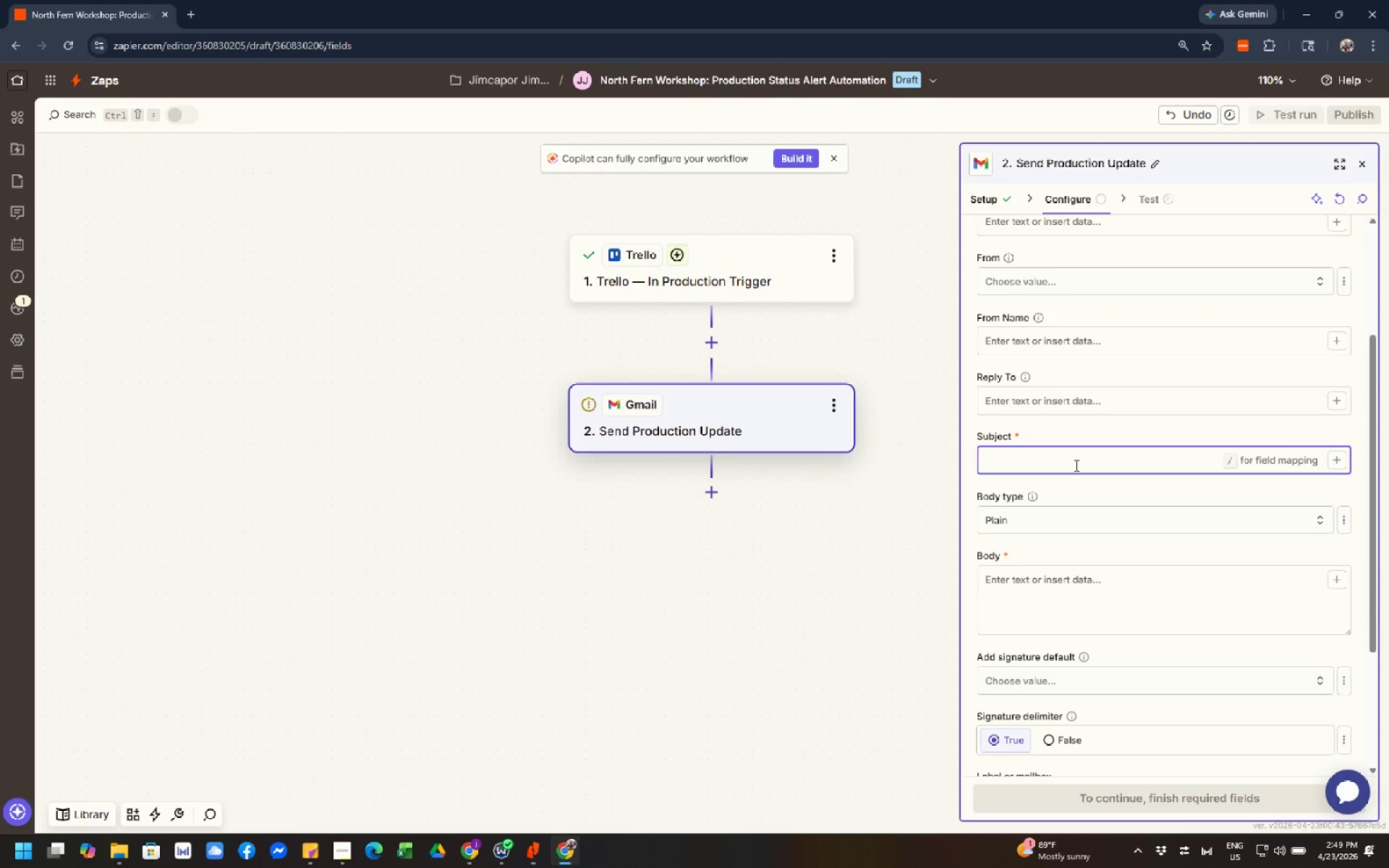 
type(North Fern Workshop 0151 Production Update)
 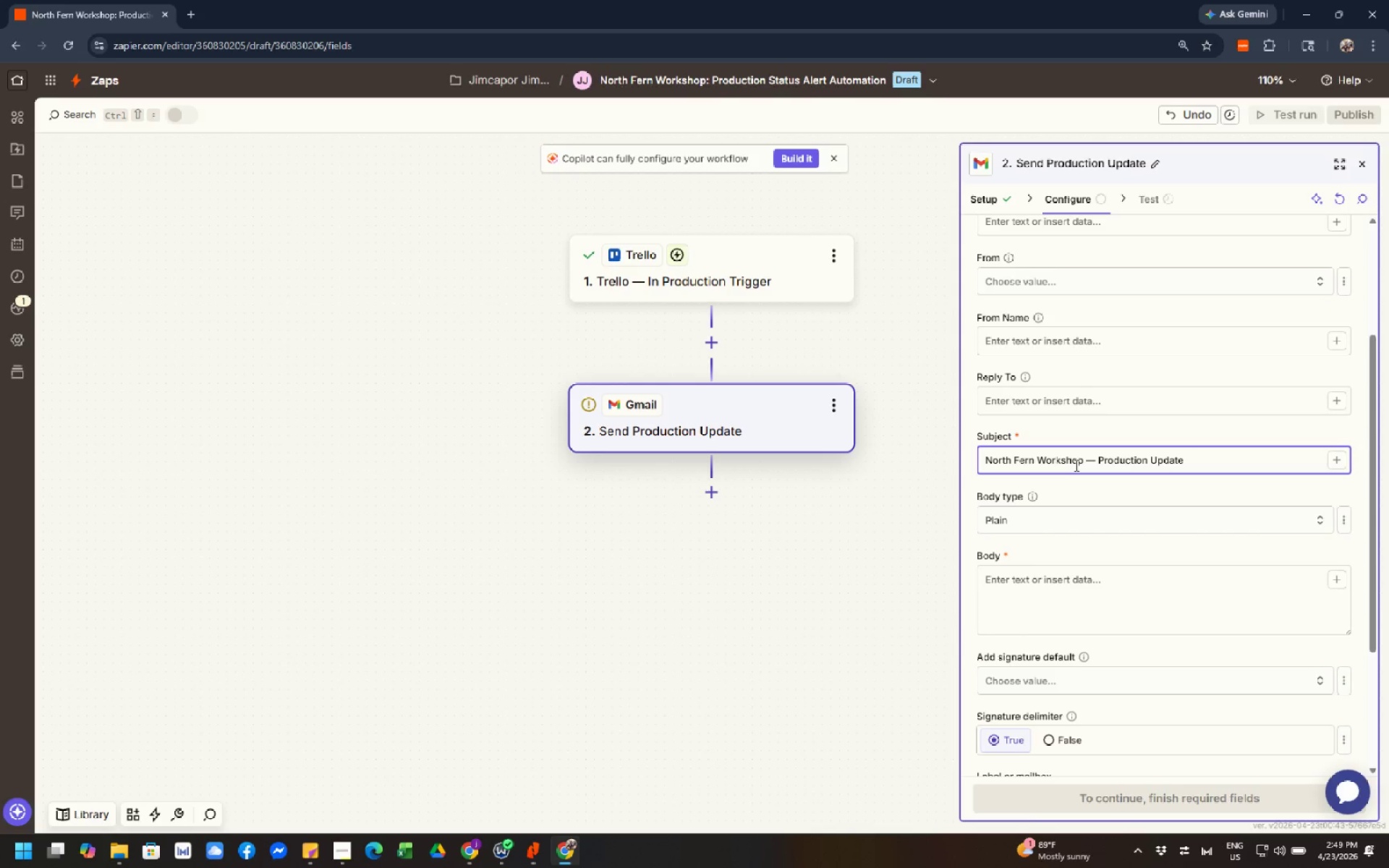 
 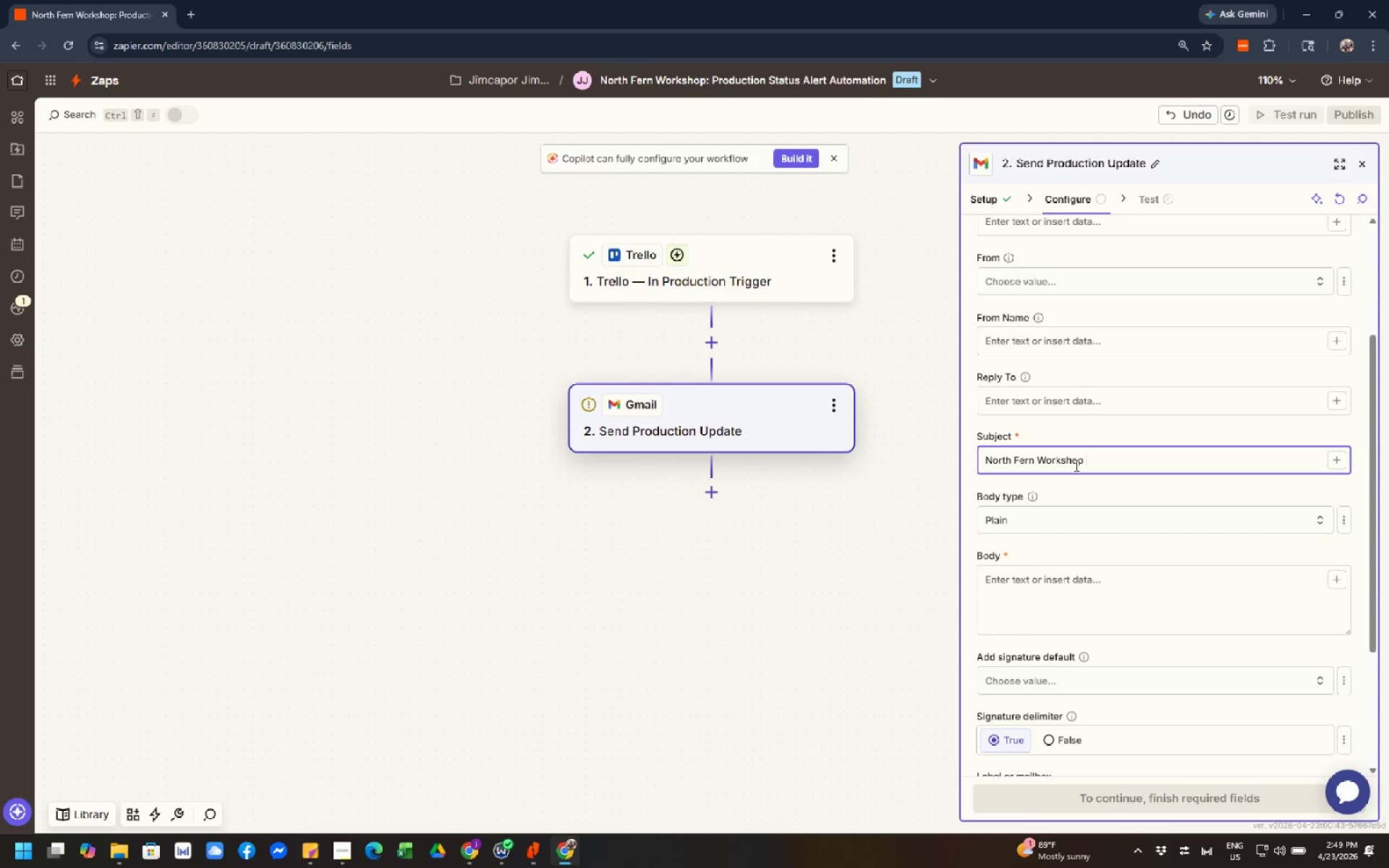 
hold_key(key=AltRight, duration=0.95)
 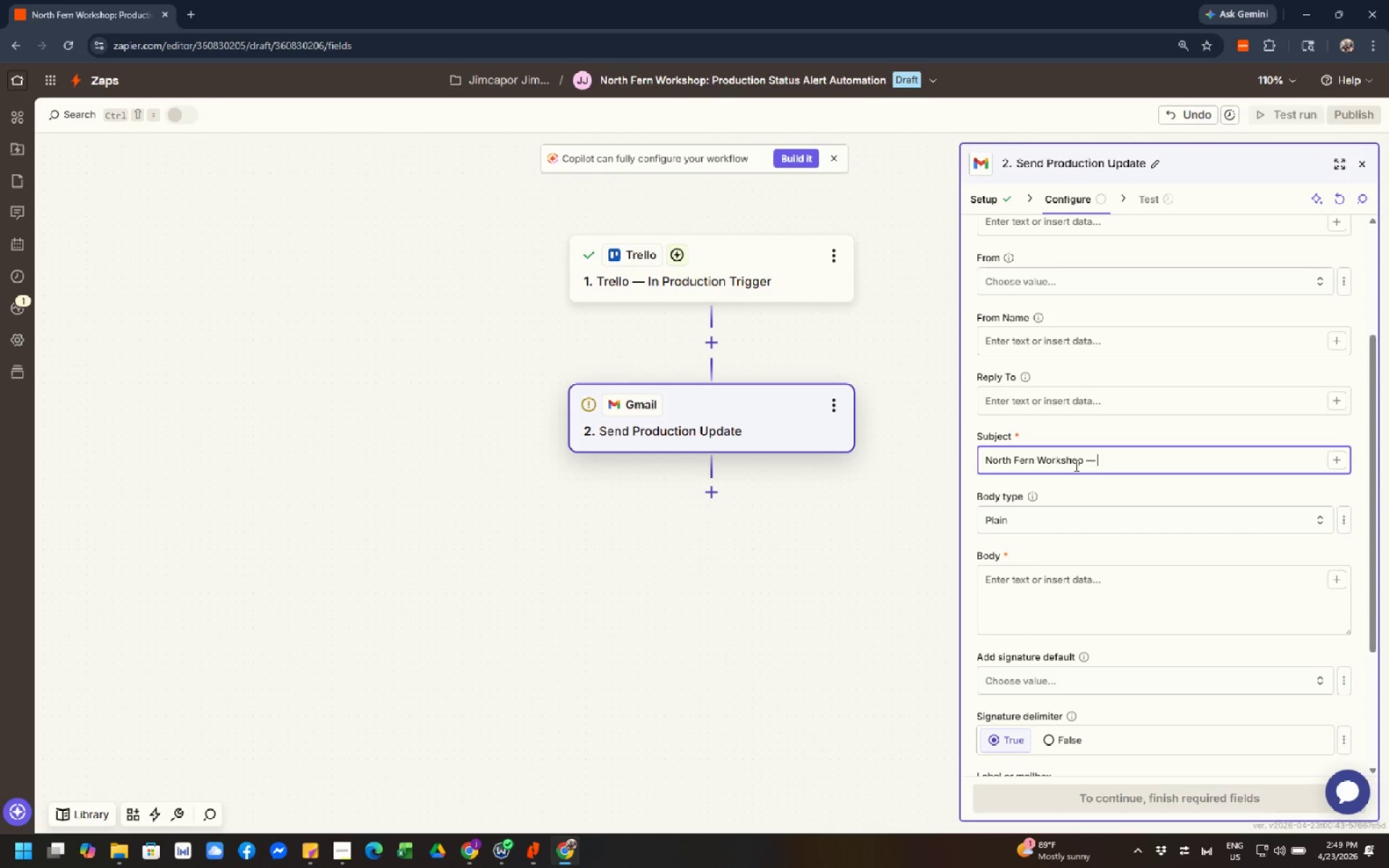 
left_click([1048, 595])
 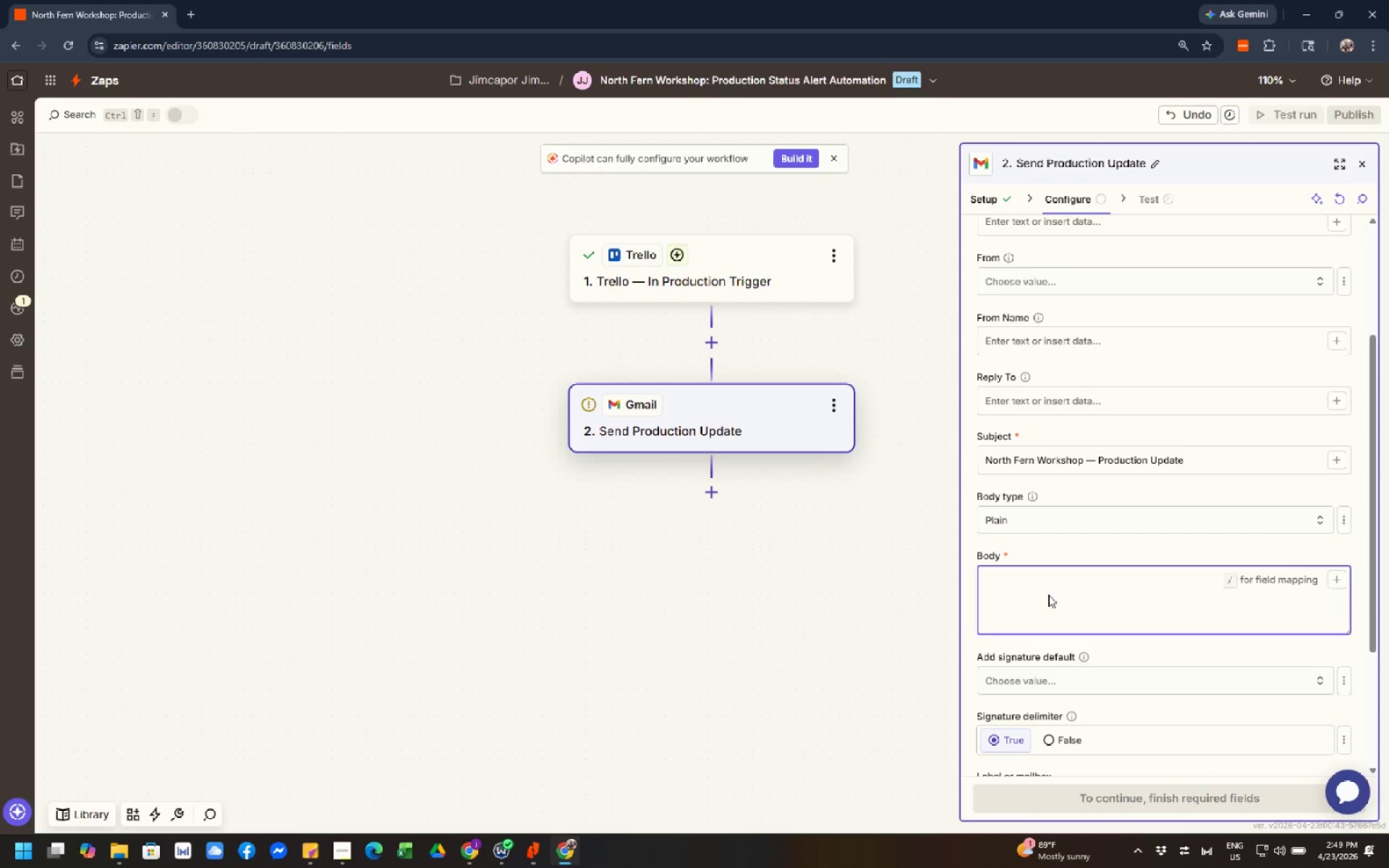 
type(Hello )
 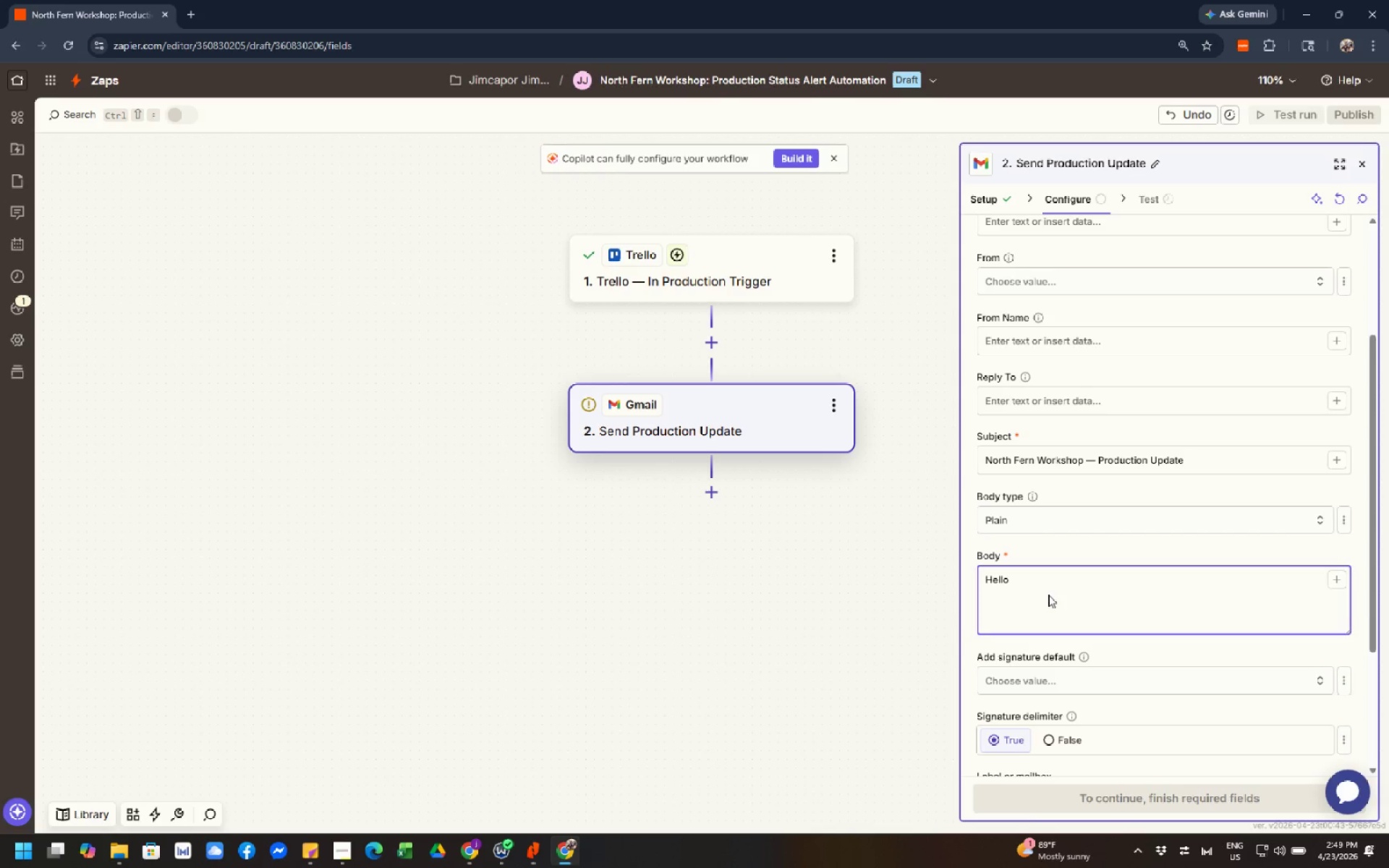 
type(Team ,)
 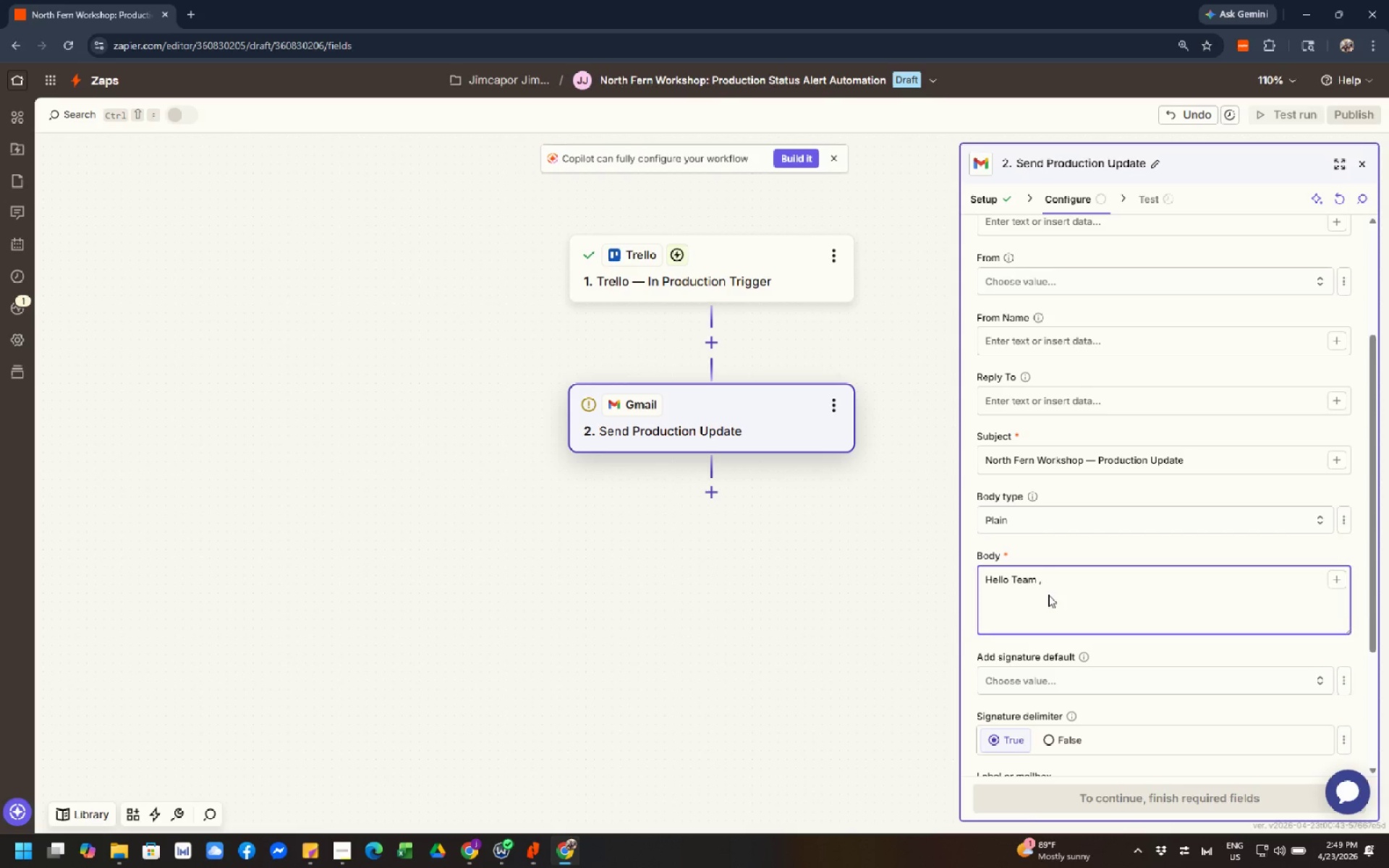 
key(Shift+Enter)
 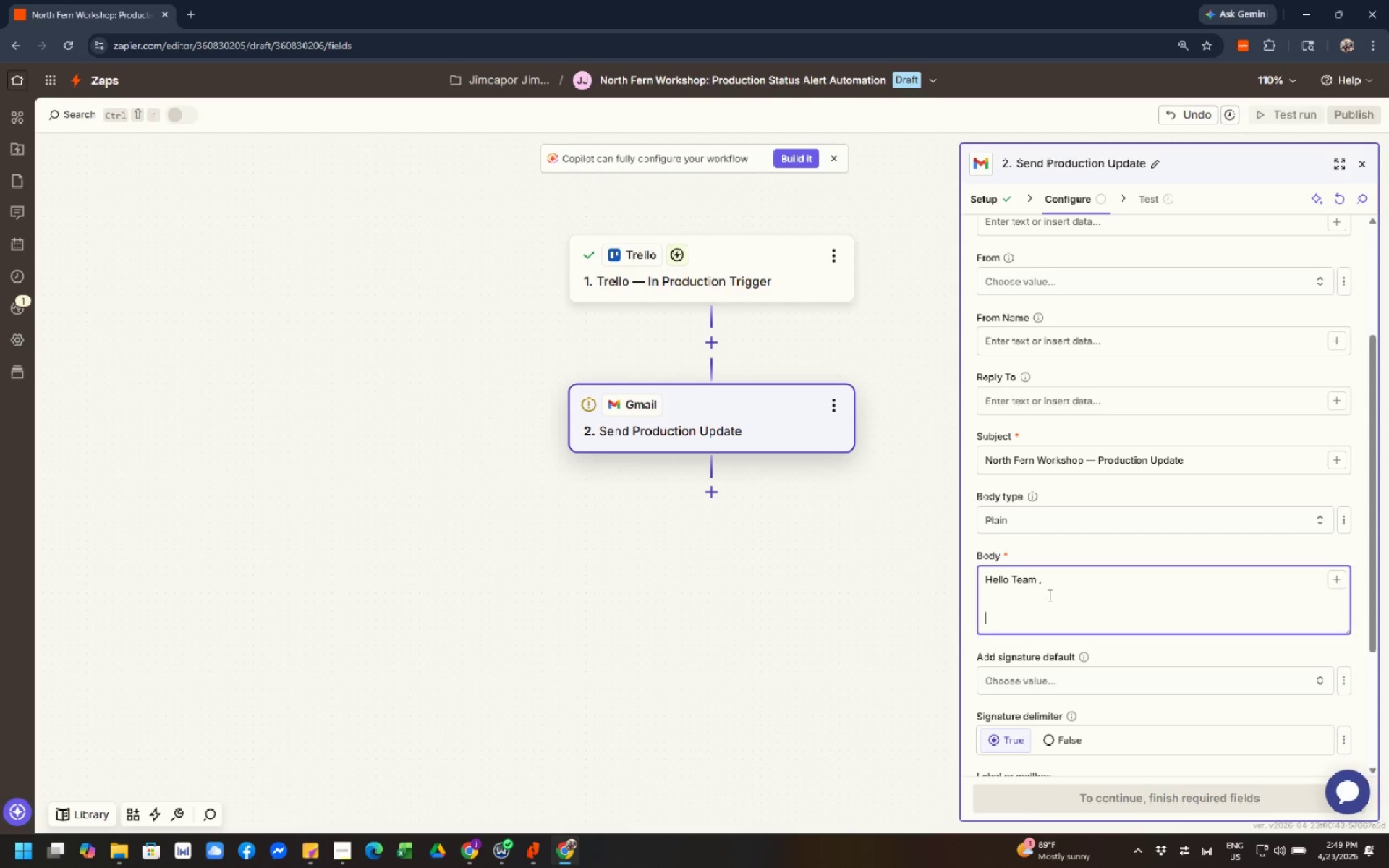 
key(Shift+Enter)
 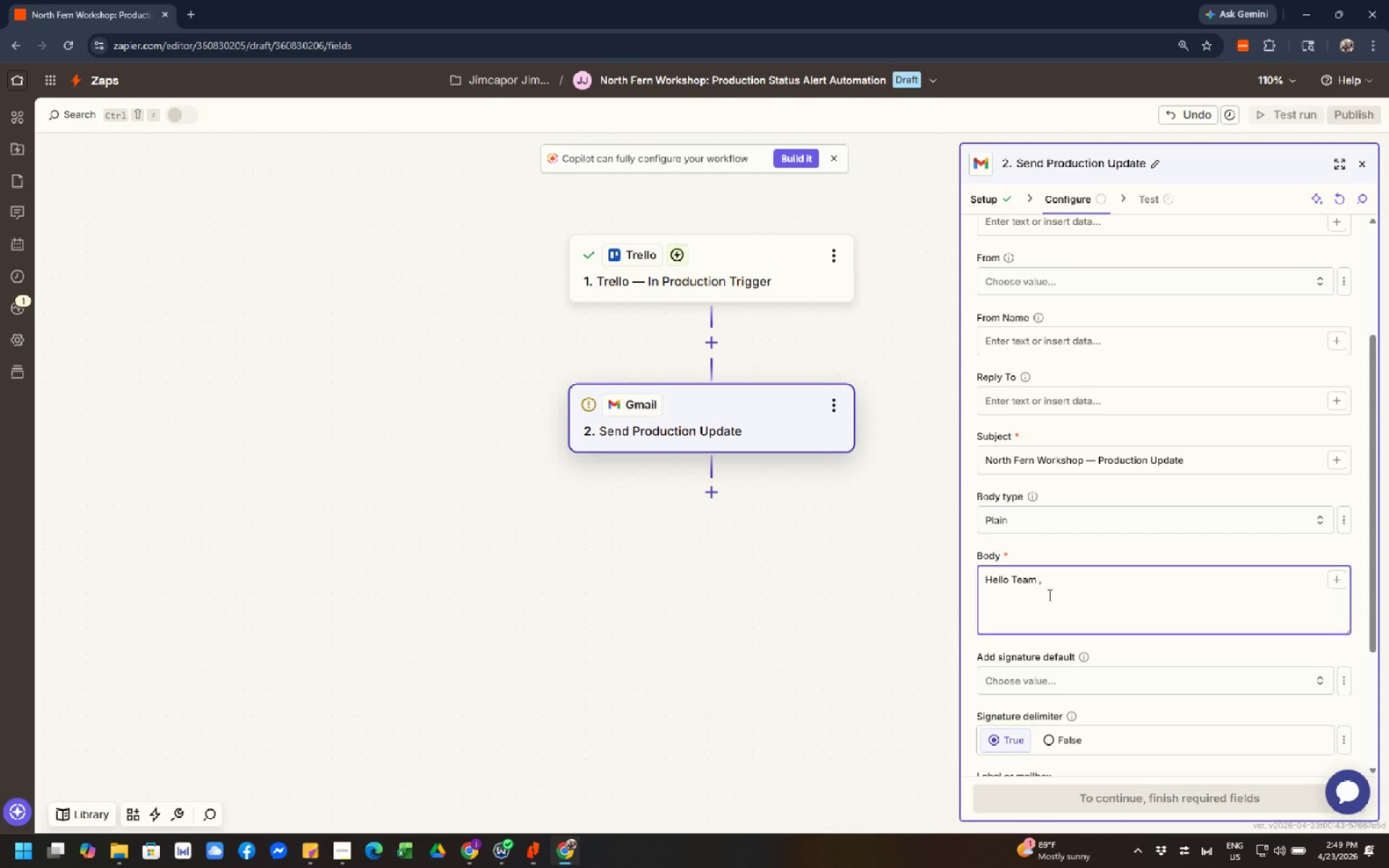 
type(The following projed)
key(Backspace)
type(cthas officially )
 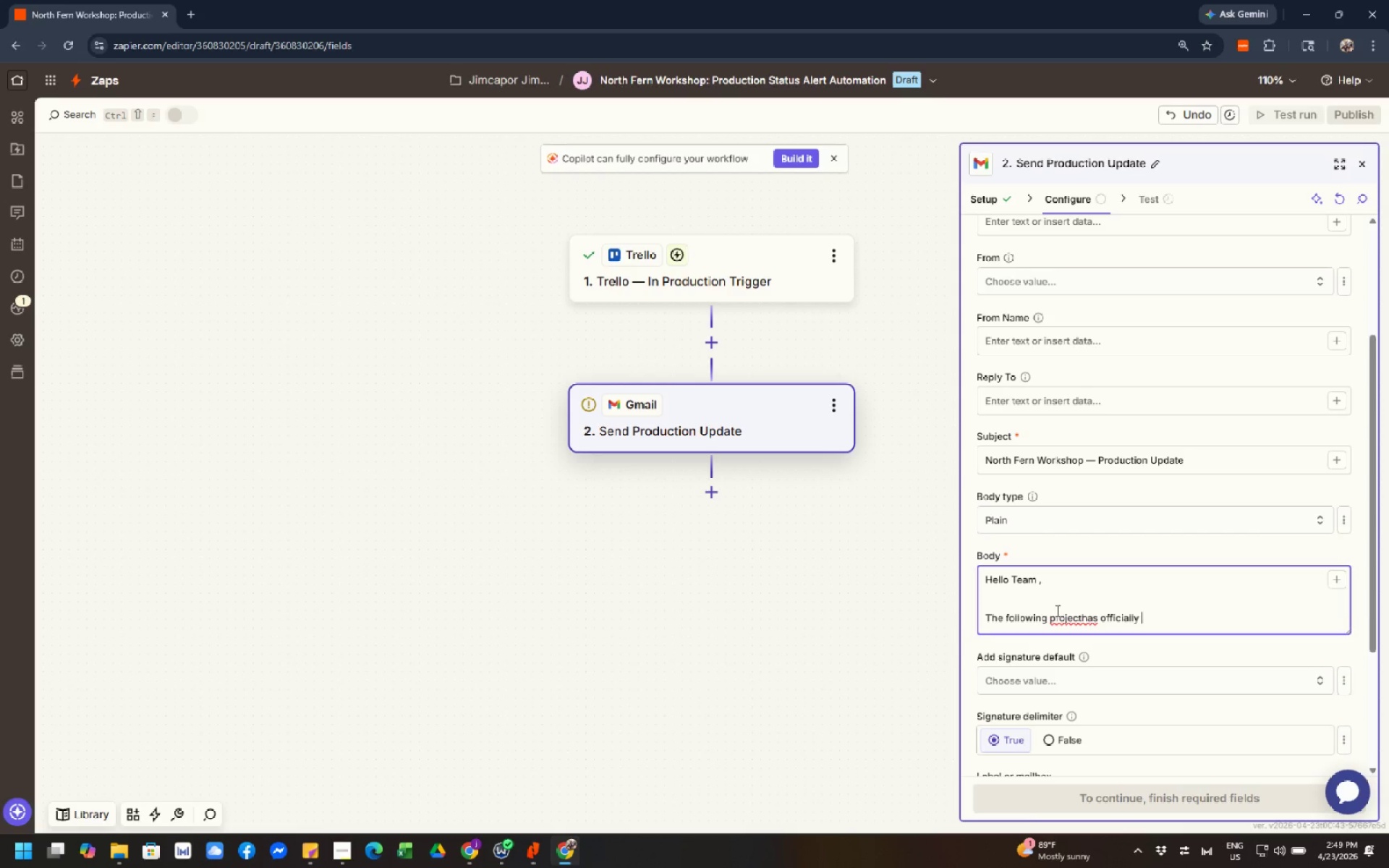 
right_click([1062, 615])
 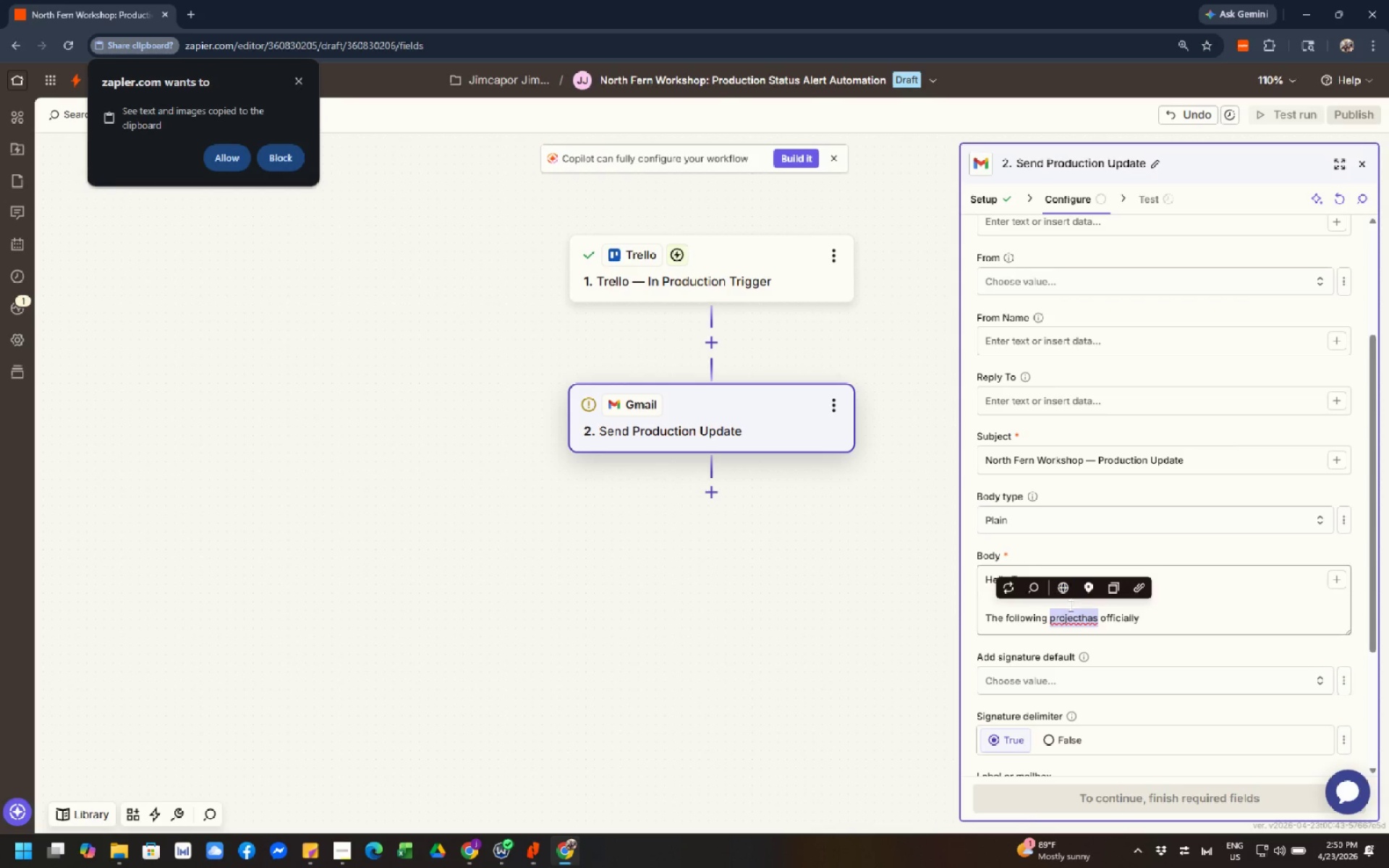 
left_click([1069, 621])
 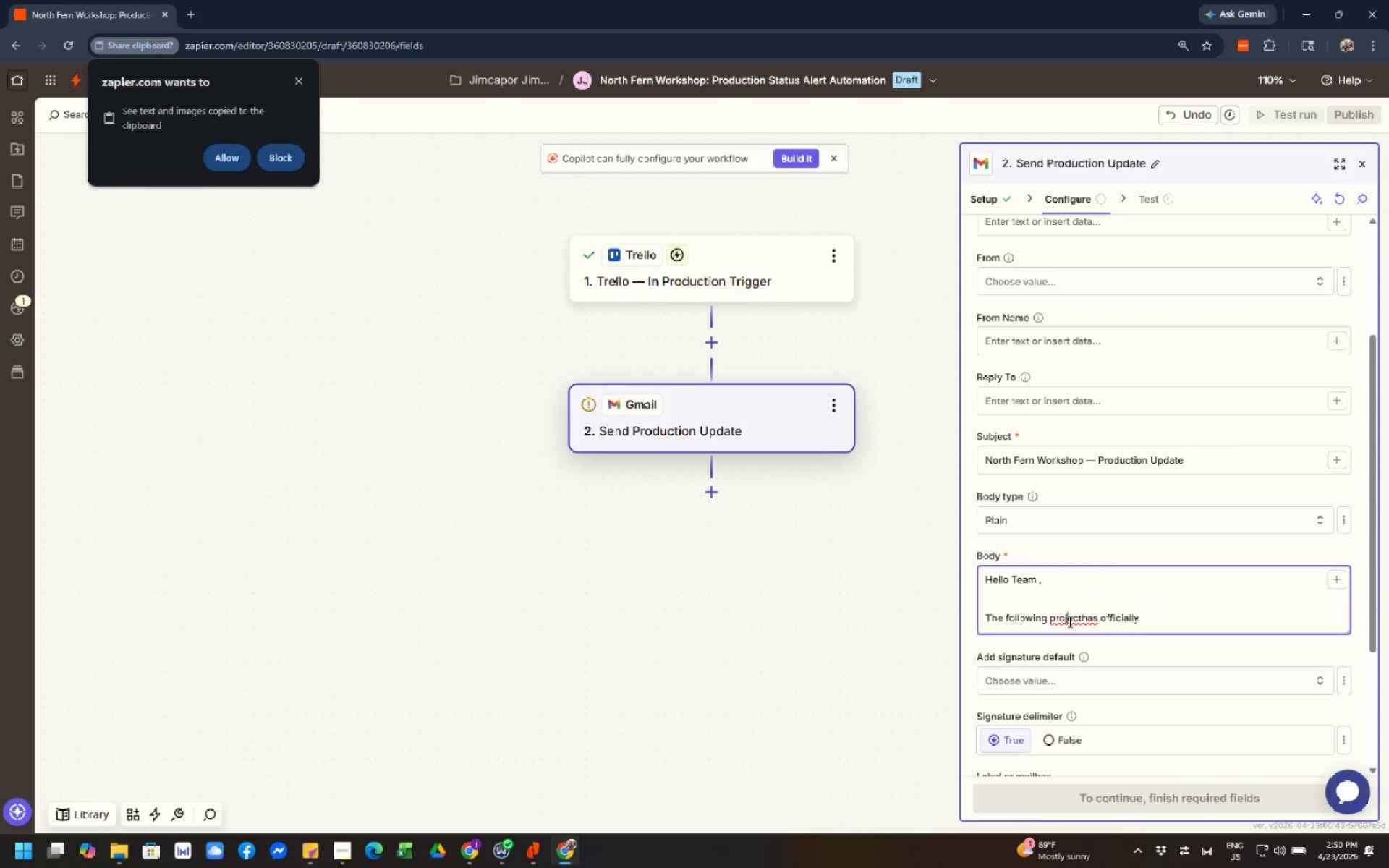 
right_click([1069, 621])
 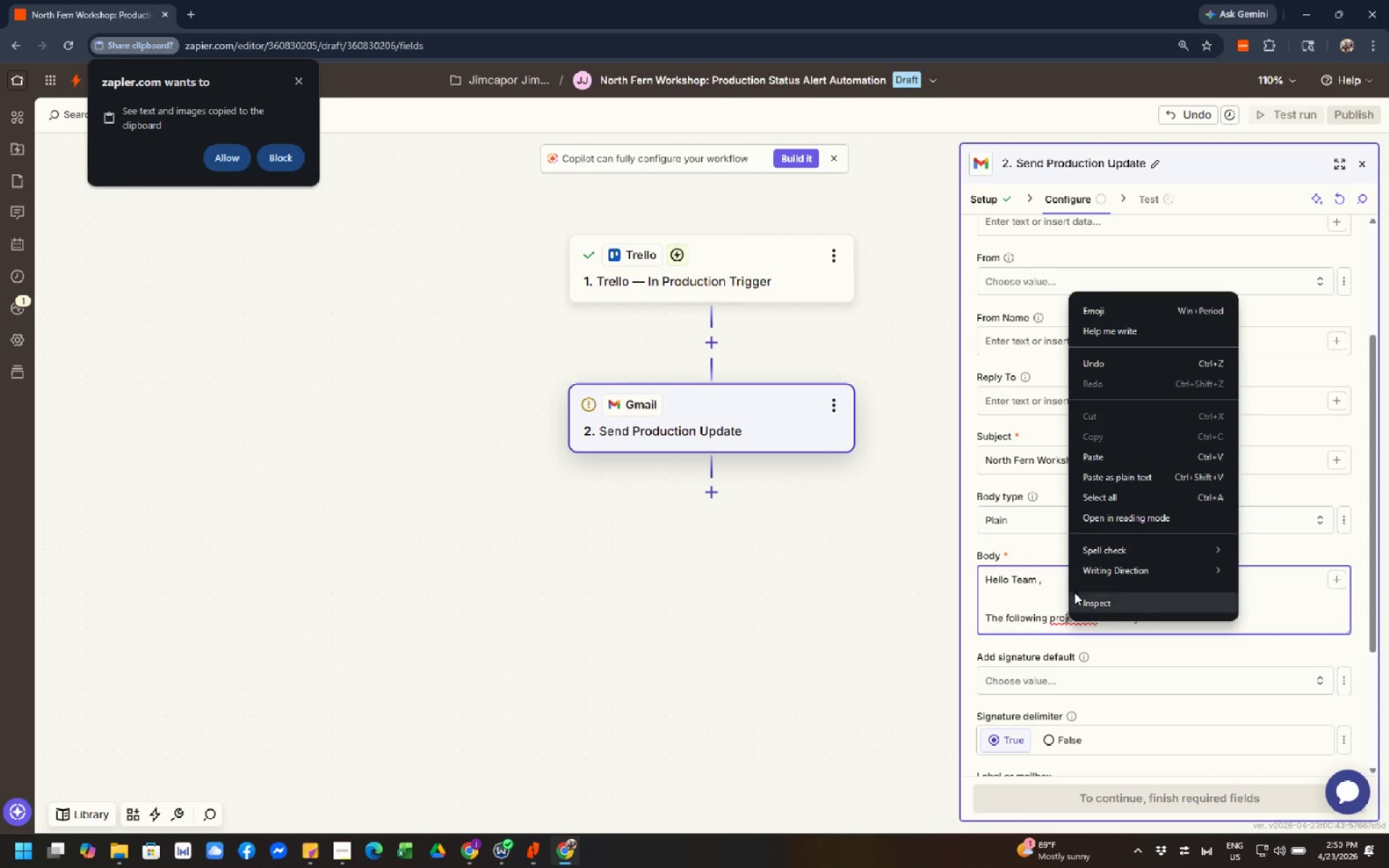 
left_click([1060, 614])
 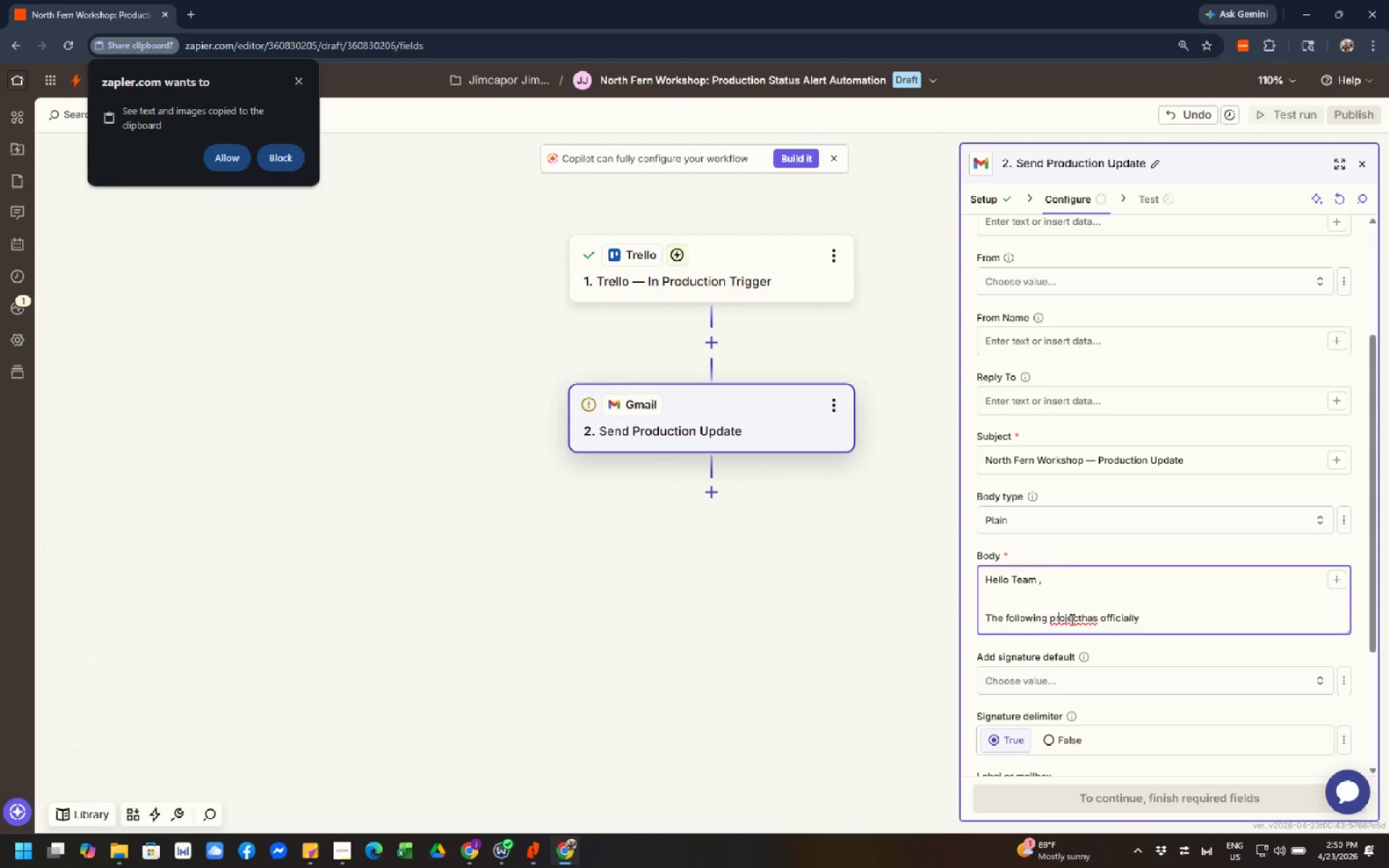 
right_click([1071, 619])
 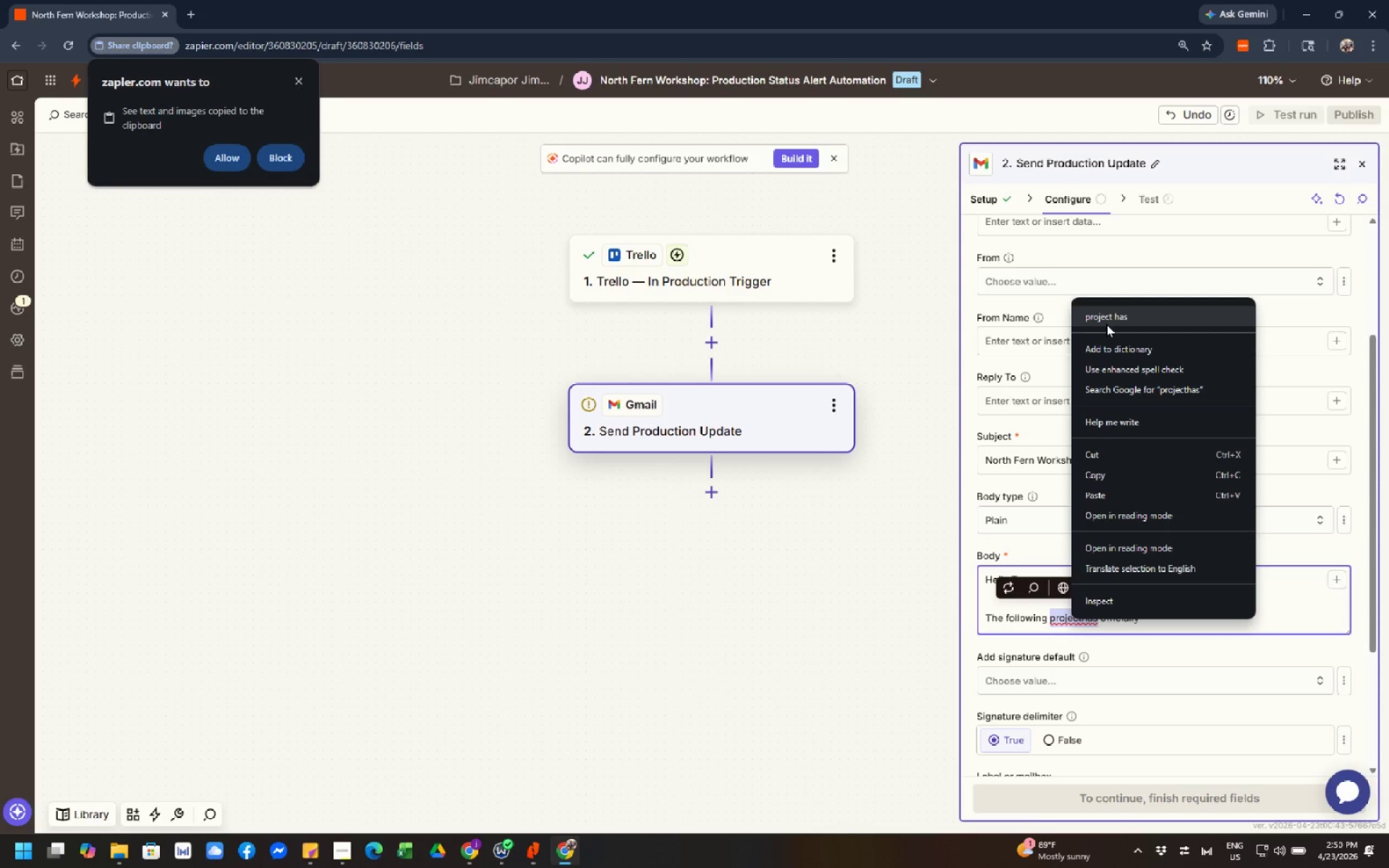 
left_click([1110, 315])
 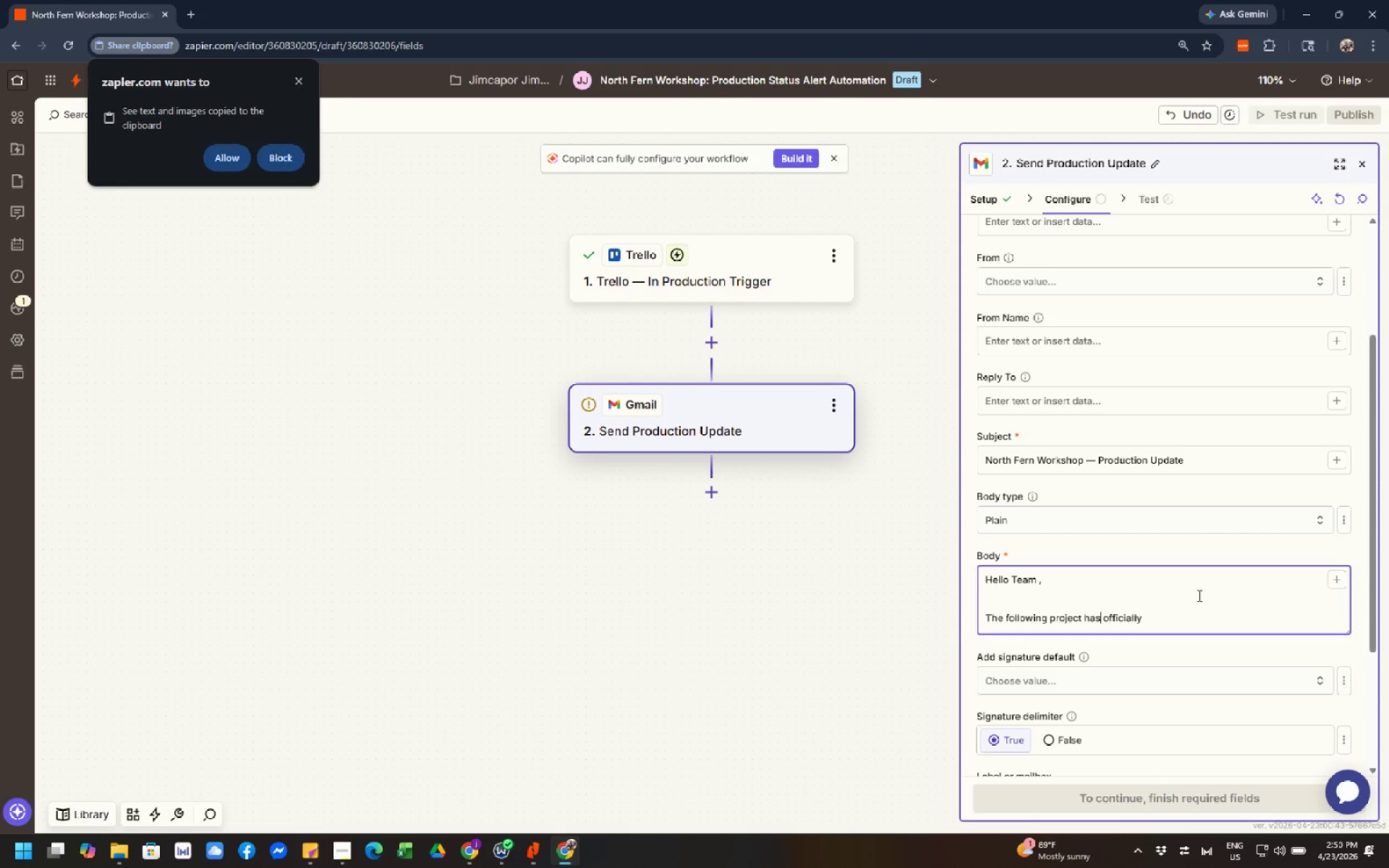 
left_click([1189, 635])
 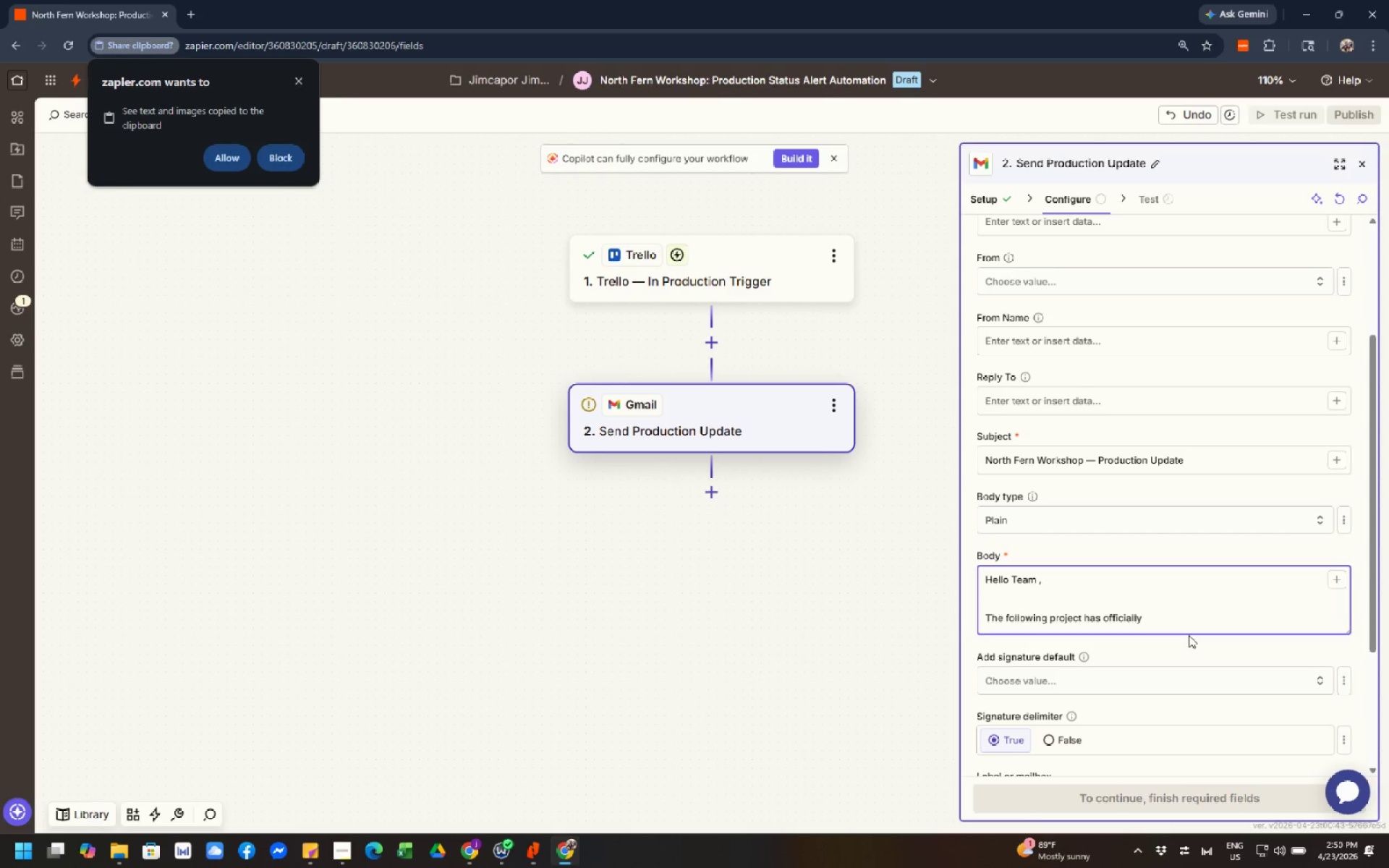 
wait(6.72)
 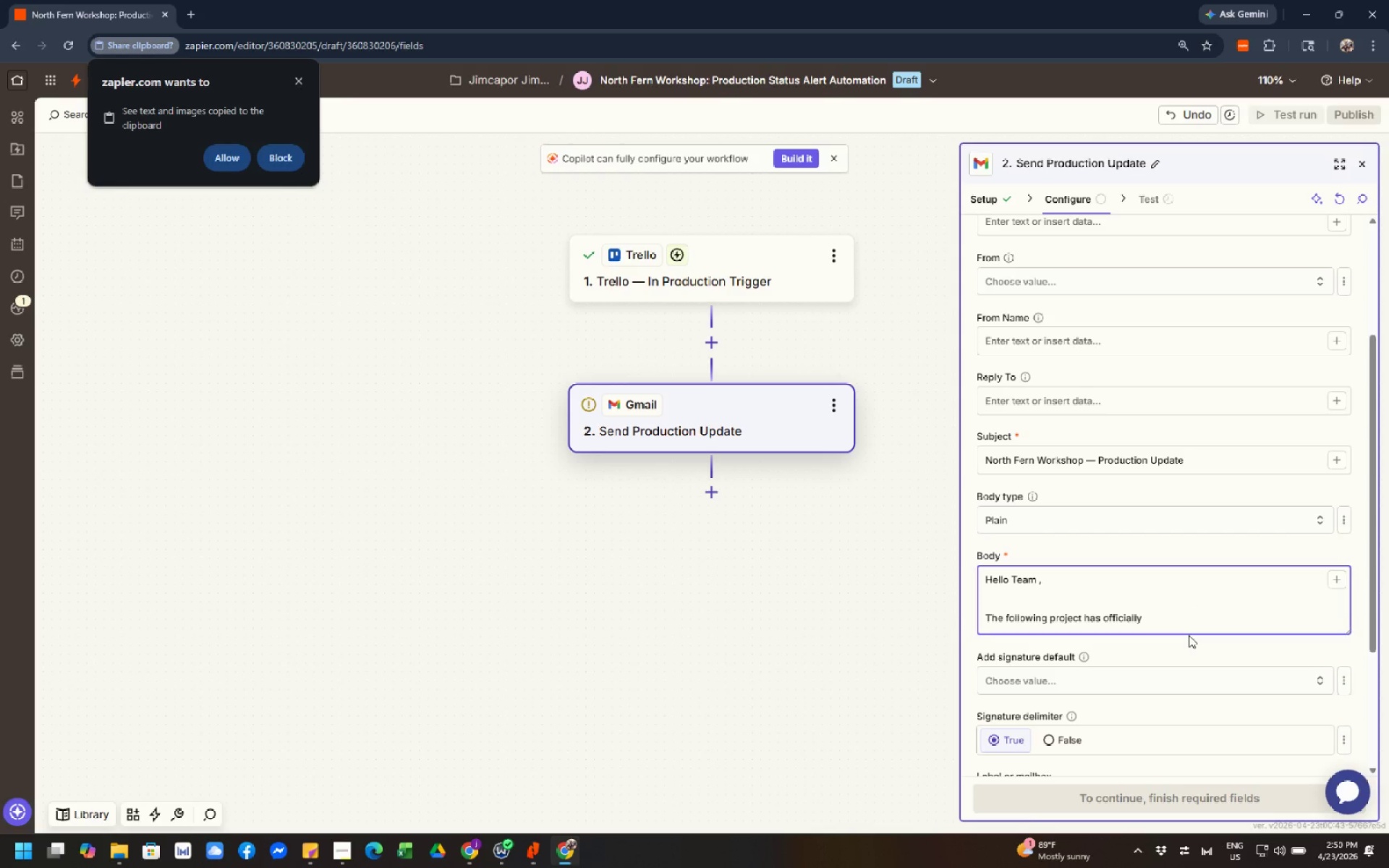 
type(entered )
 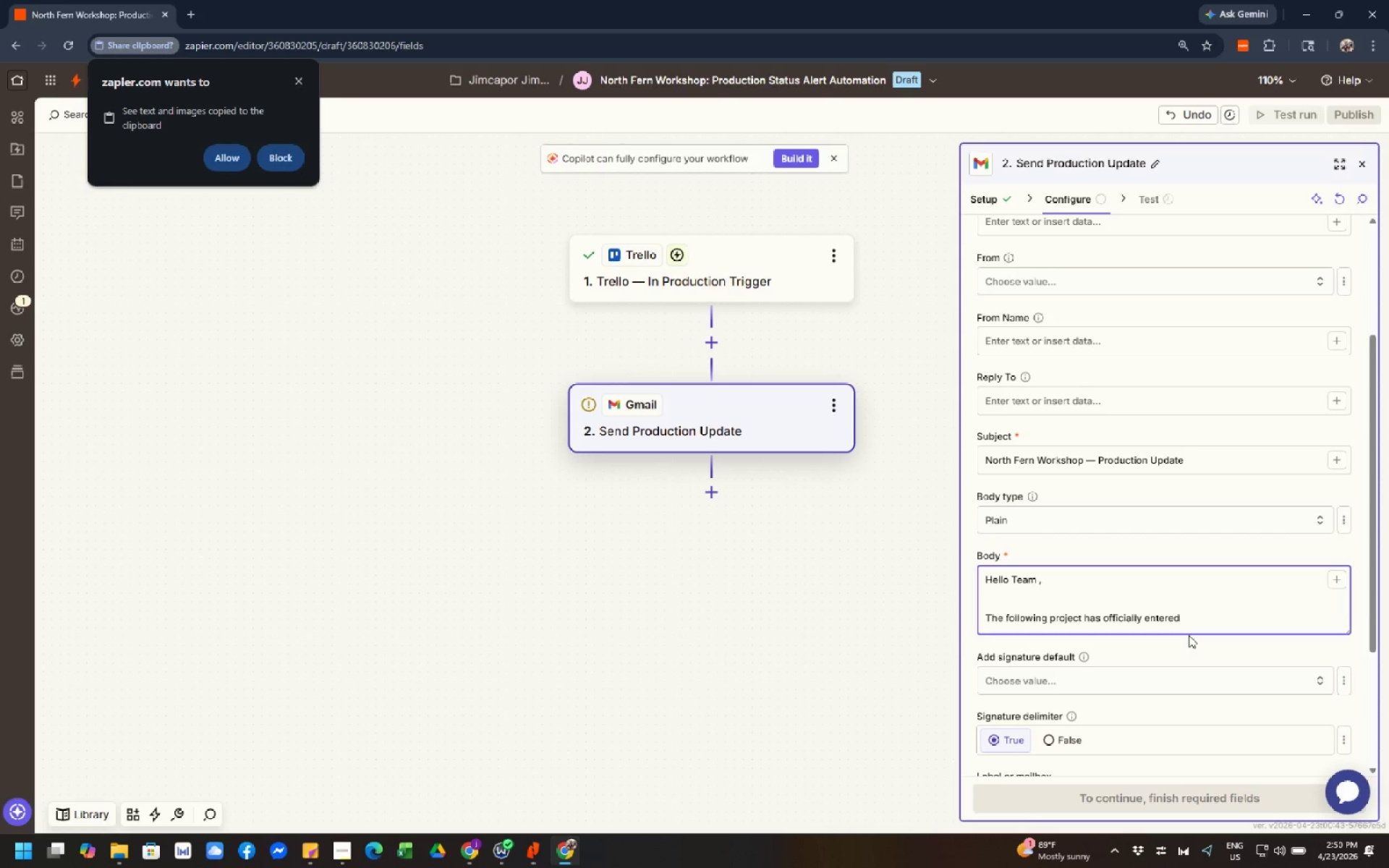 
wait(12.25)
 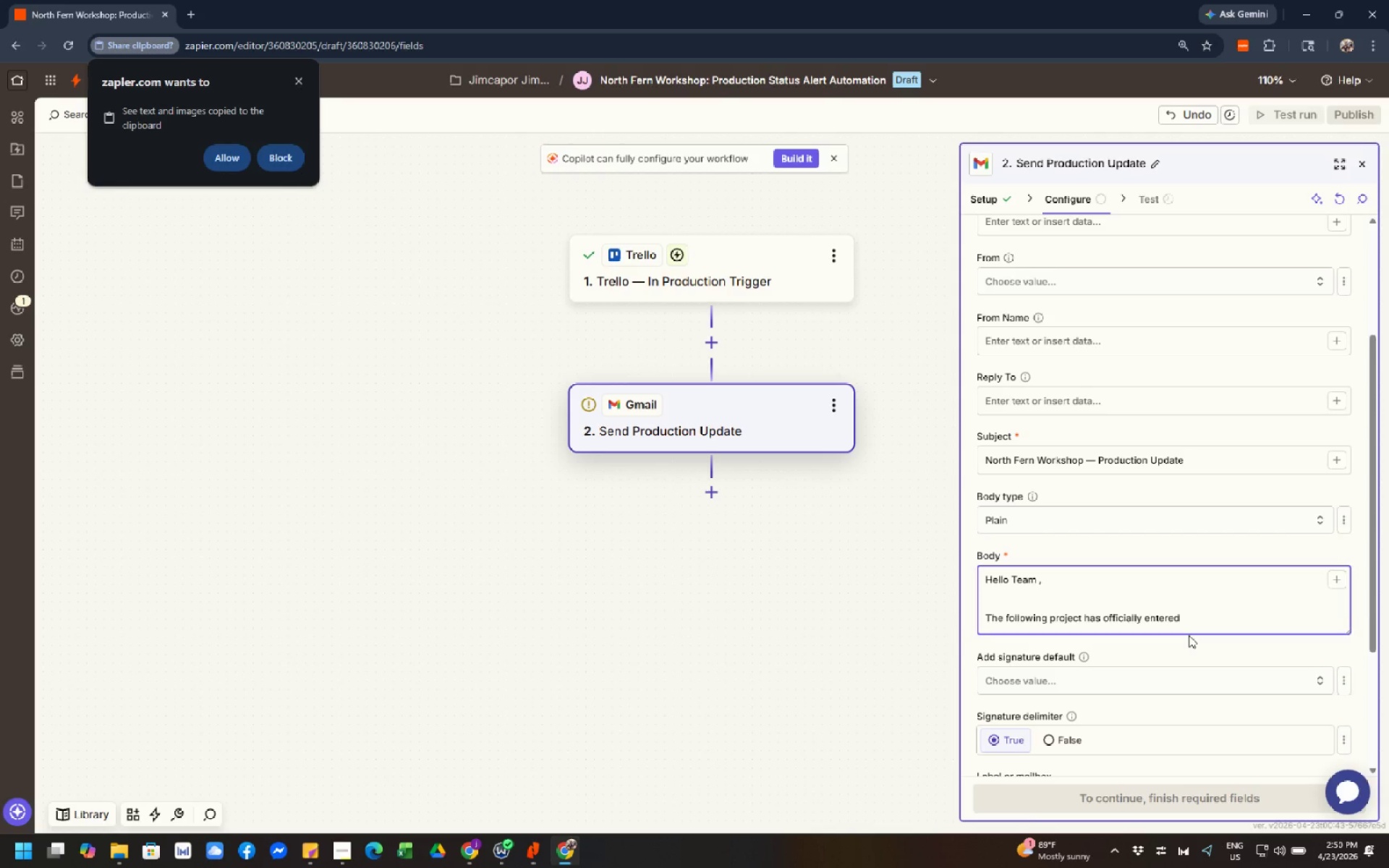 
key(Shift+ShiftLeft)
 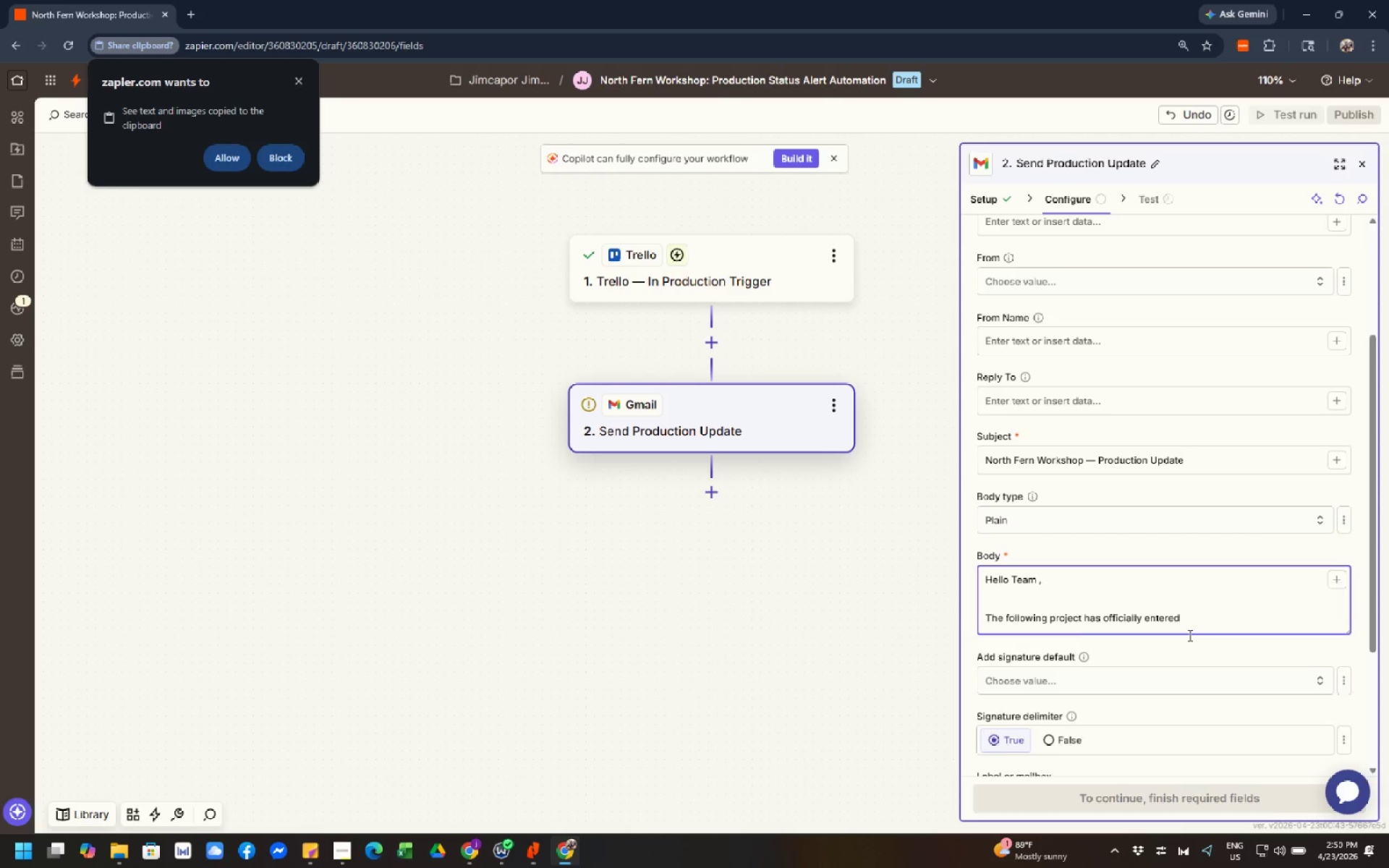 
key(Shift+Enter)
 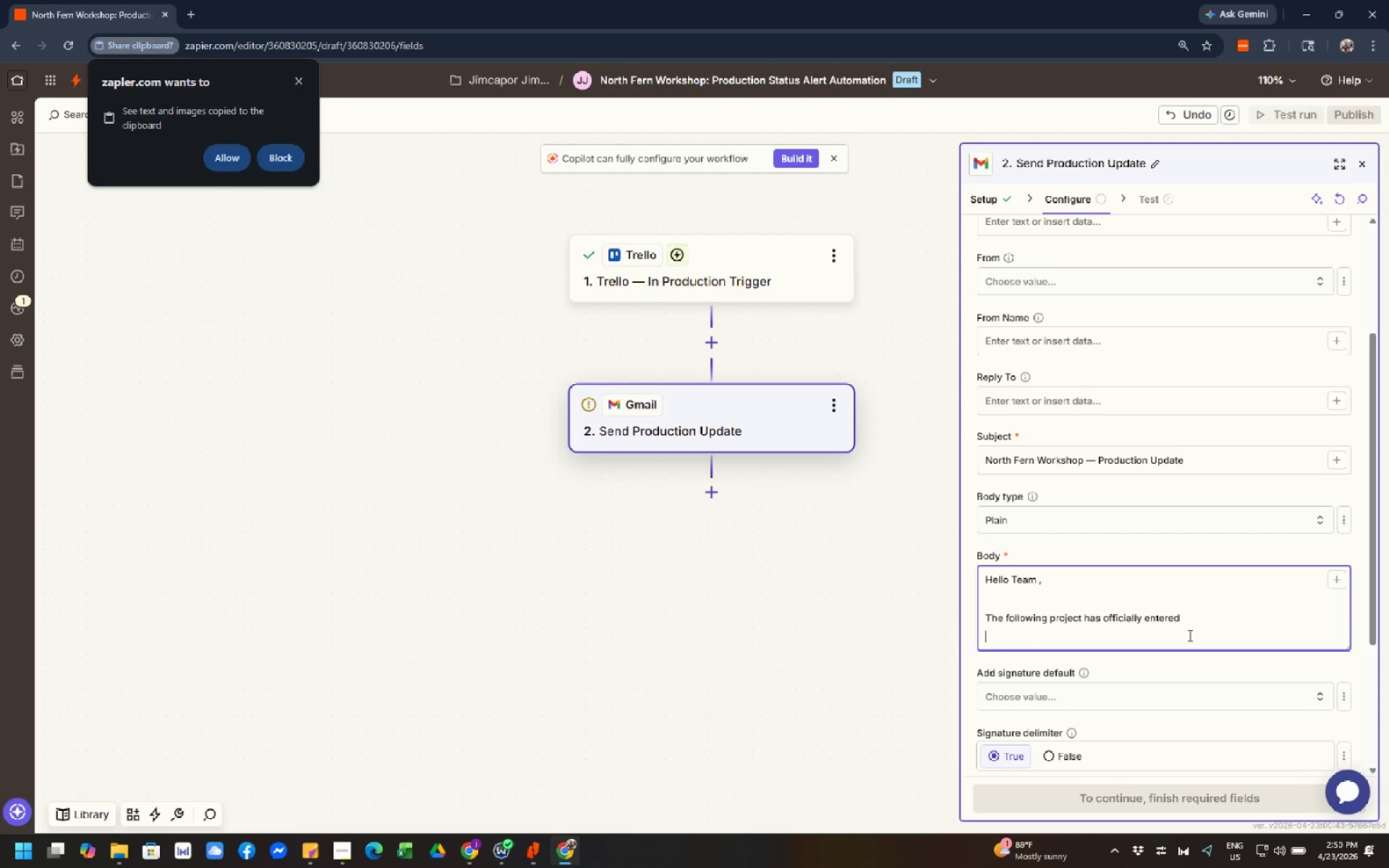 
type(Production:)
 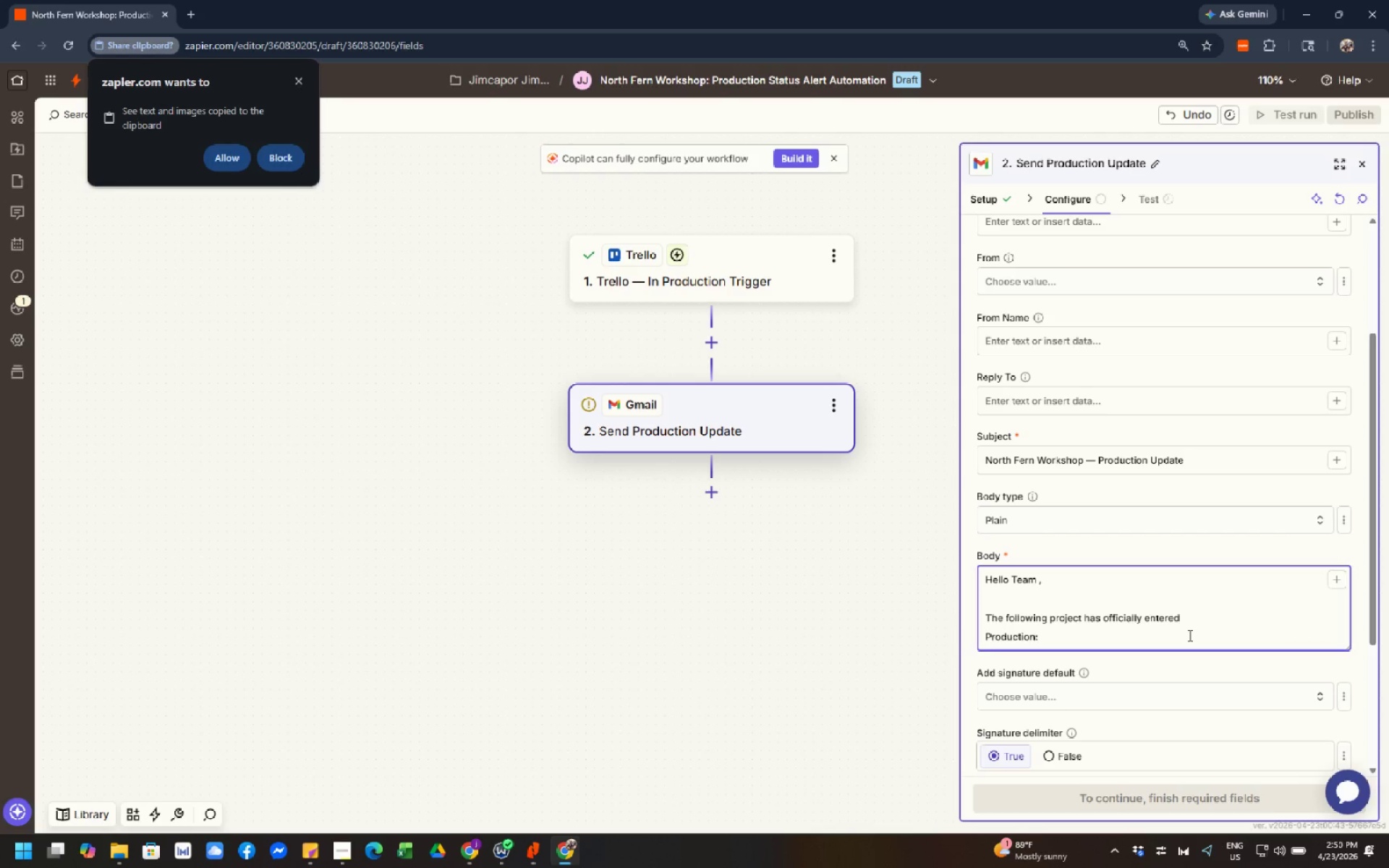 
key(Shift+Enter)
 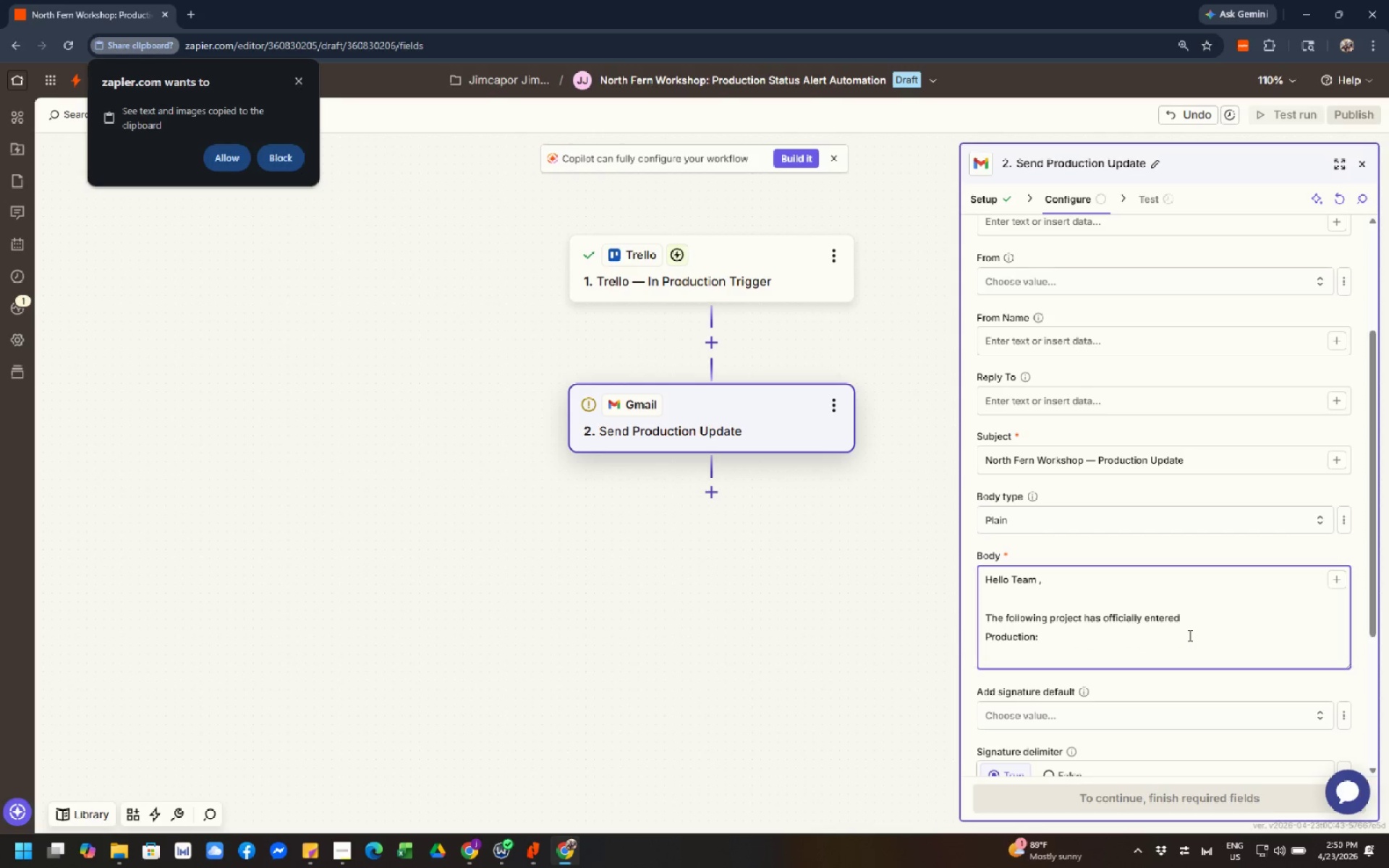 
key(Shift+Enter)
 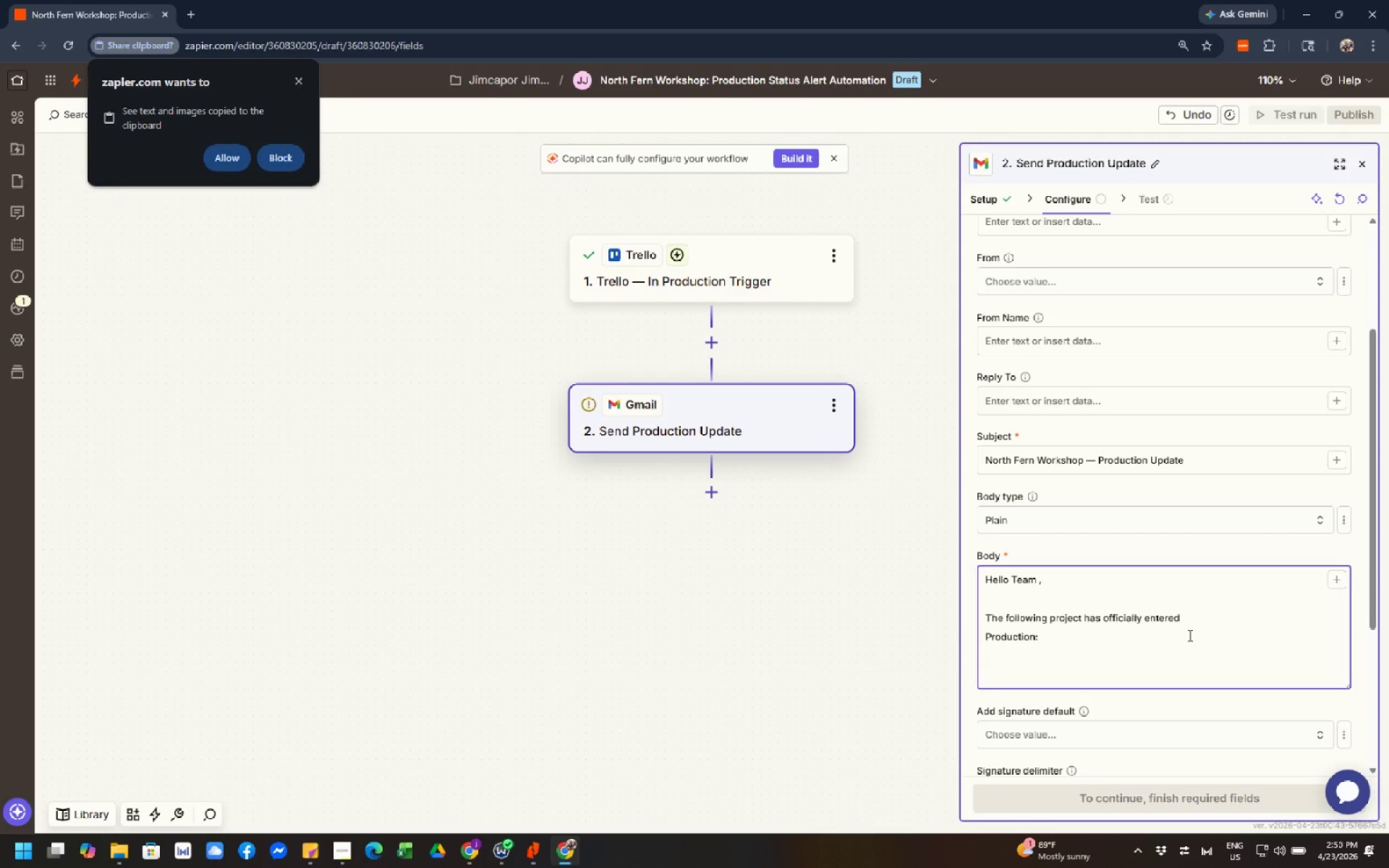 
type(Project Name:)
 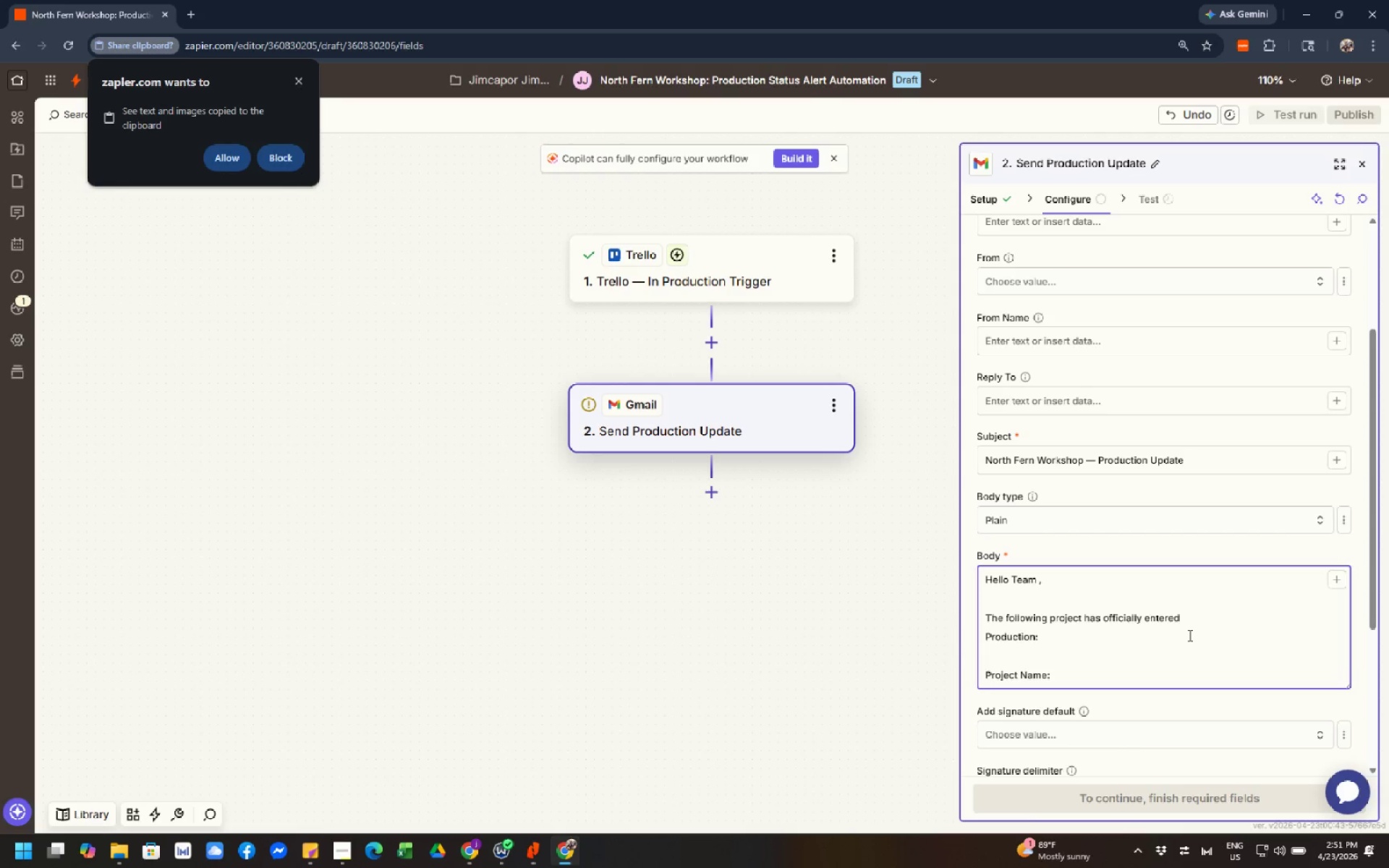 
wait(23.58)
 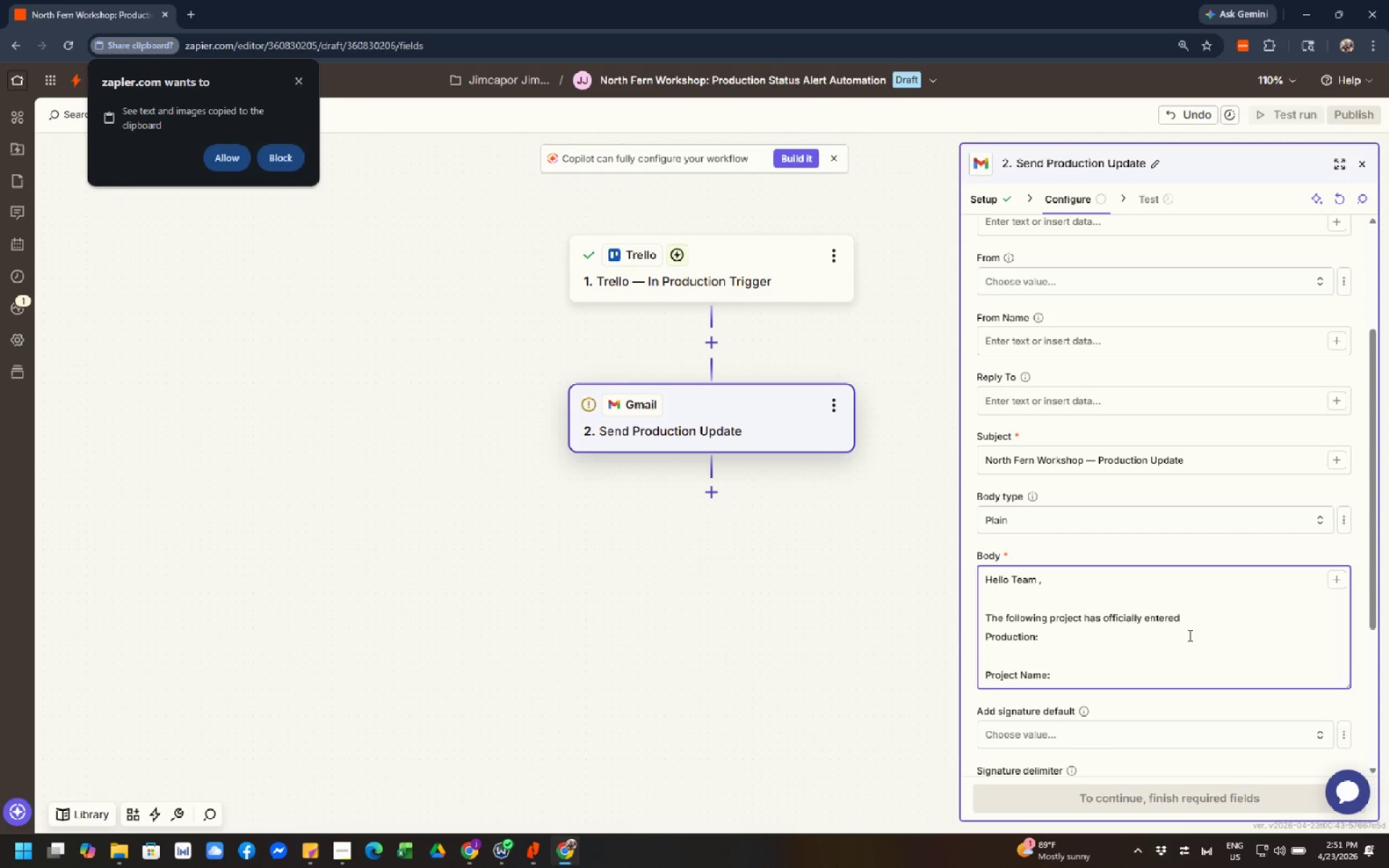 
left_click([1079, 684])
 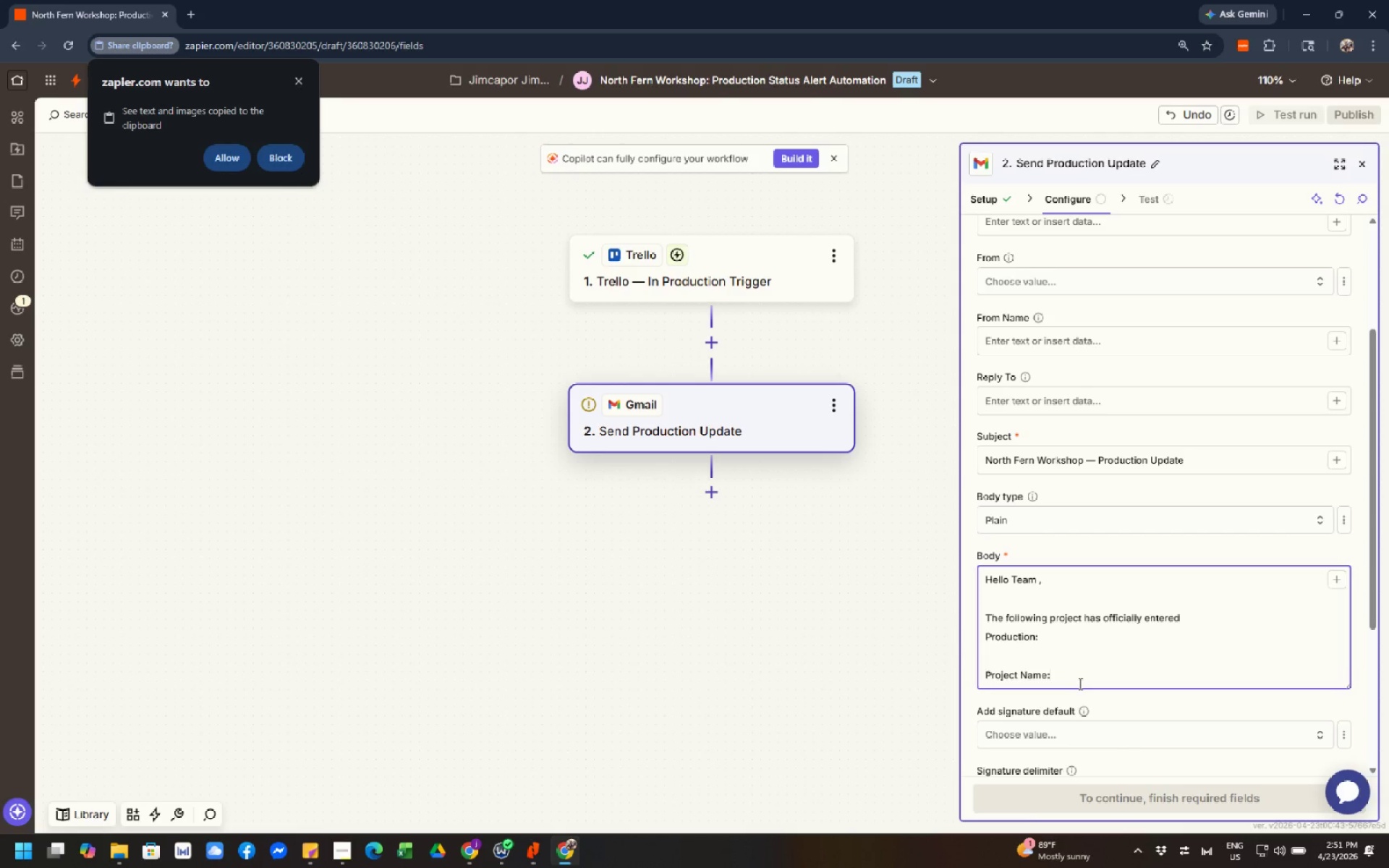 
key(Space)
 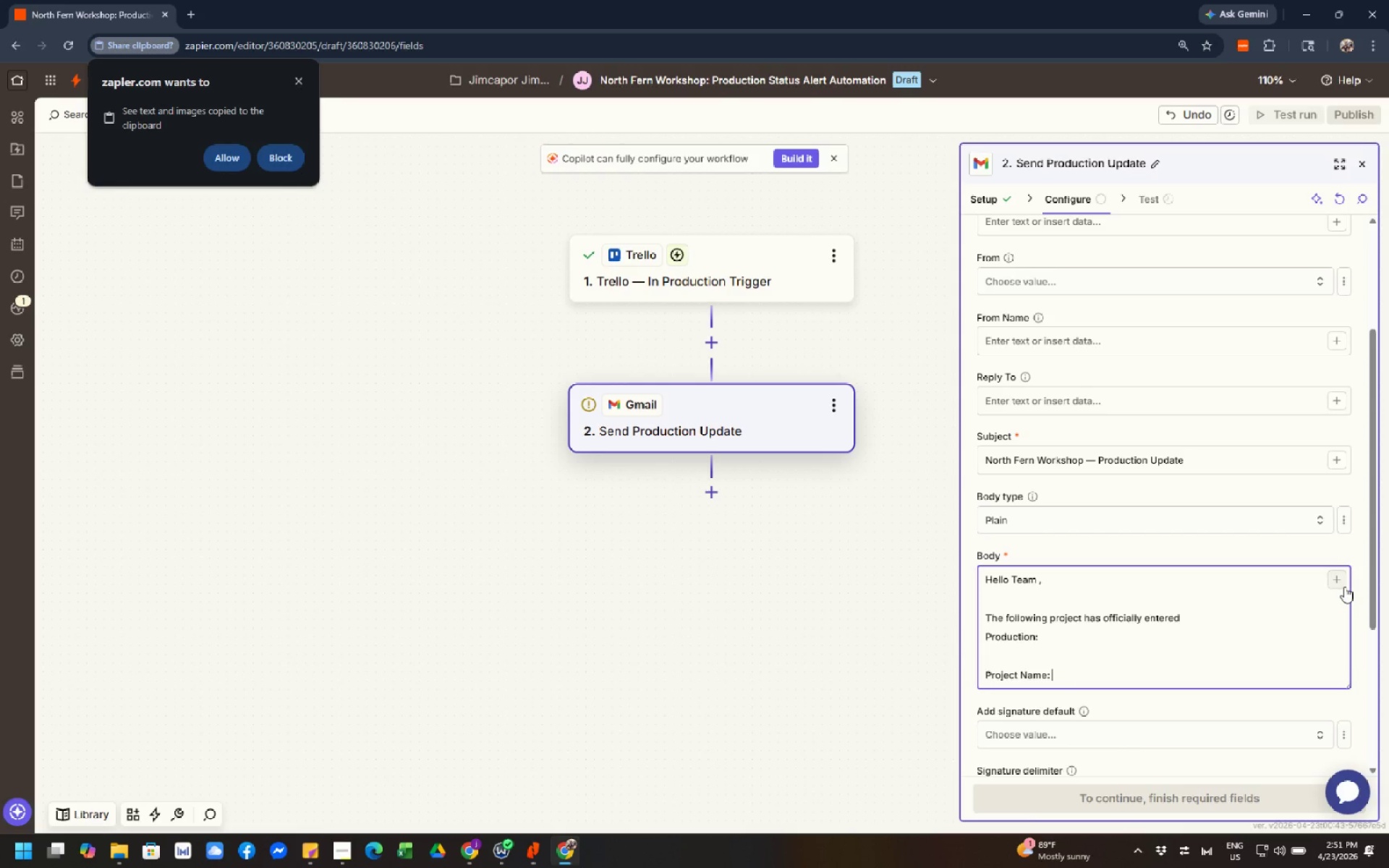 
left_click([1343, 585])
 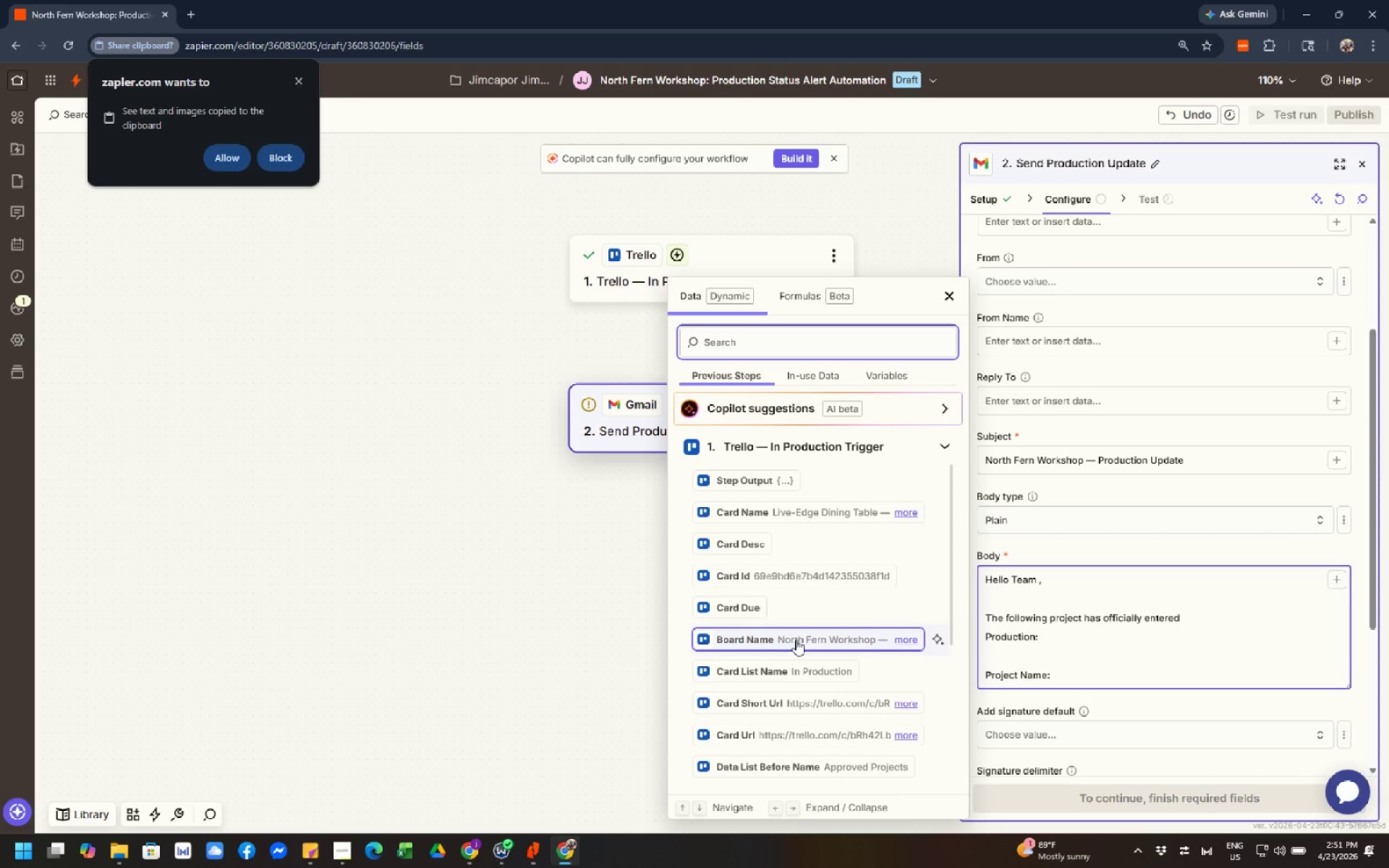 
left_click([814, 346])
 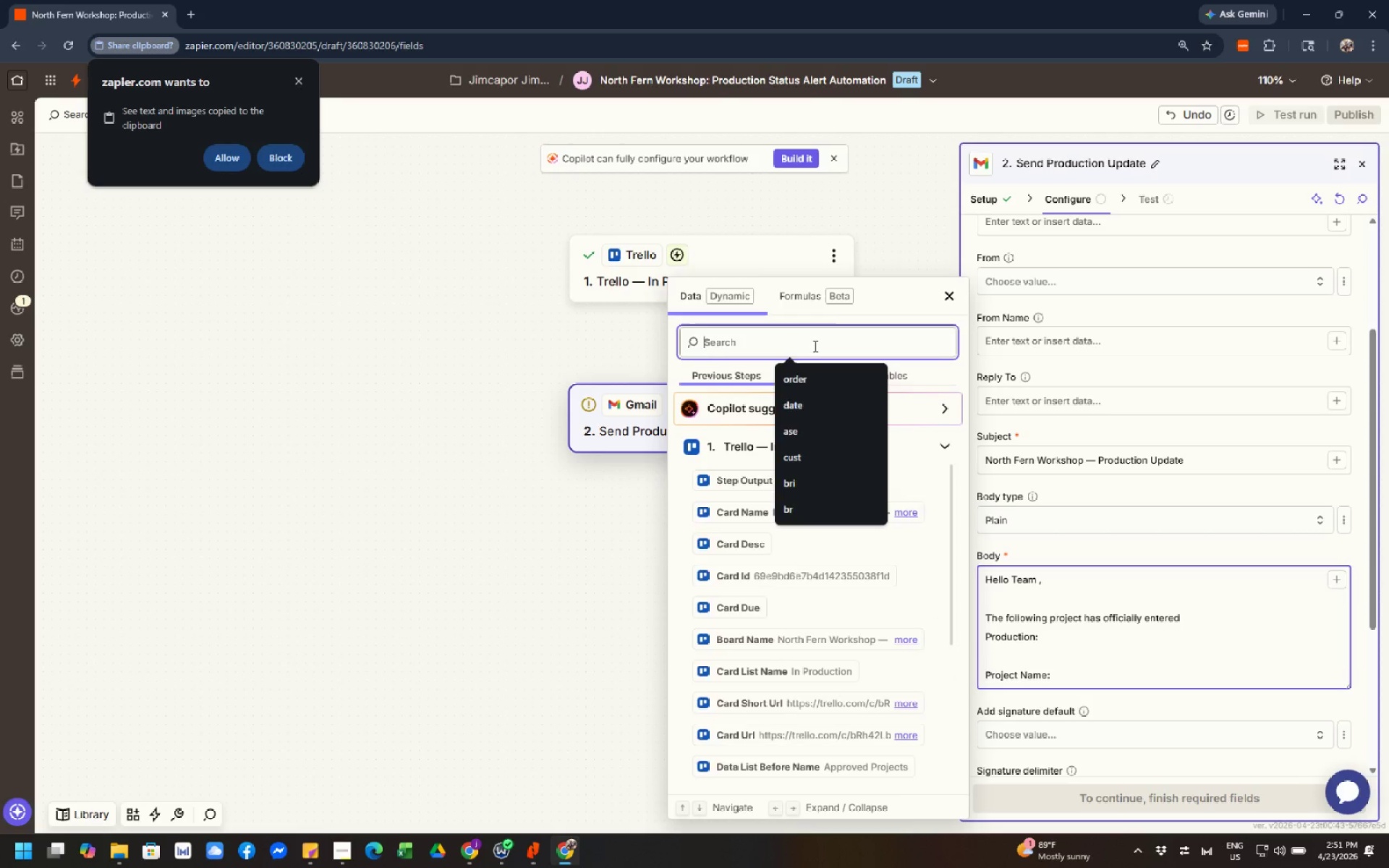 
type(name)
 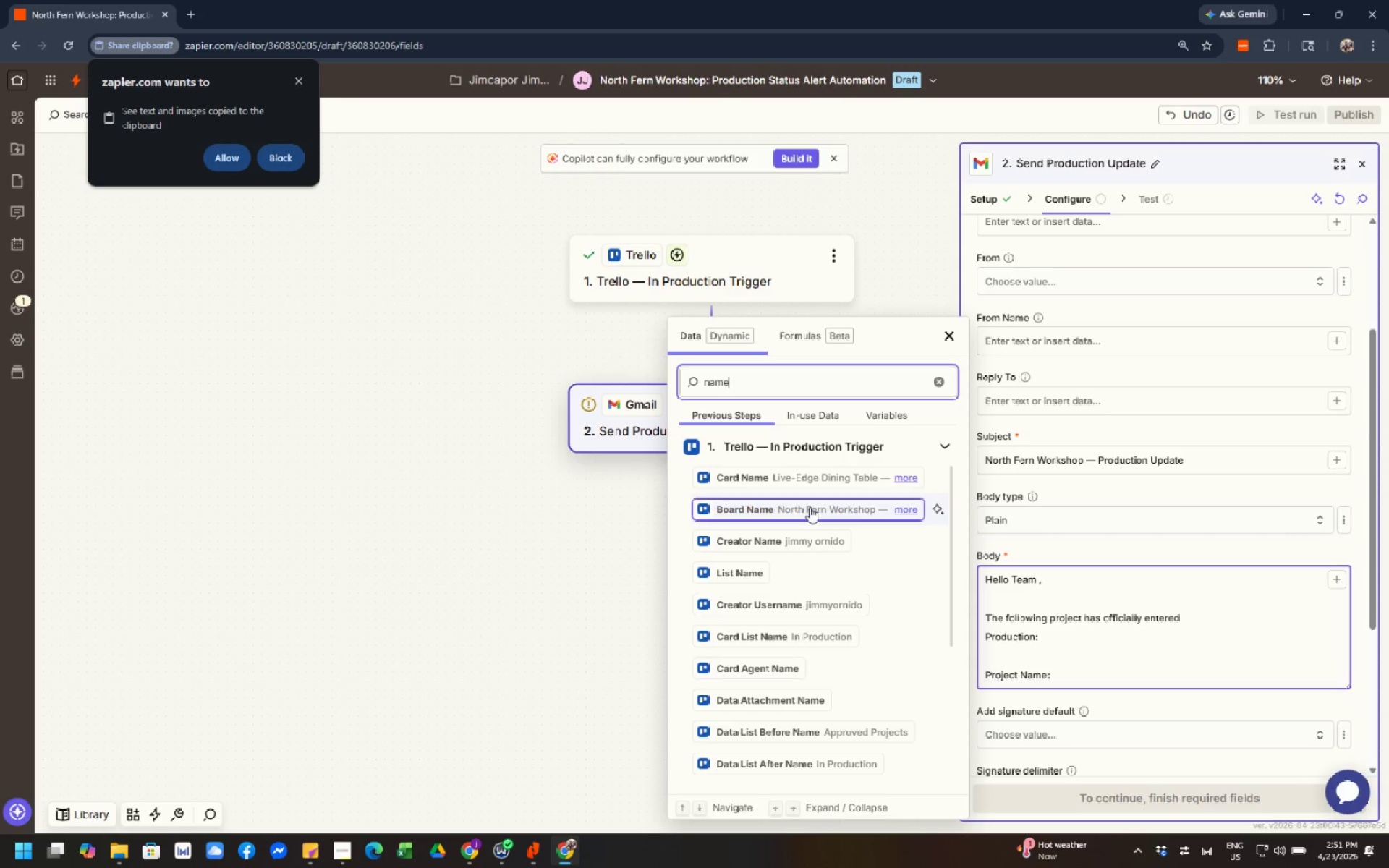 
wait(42.38)
 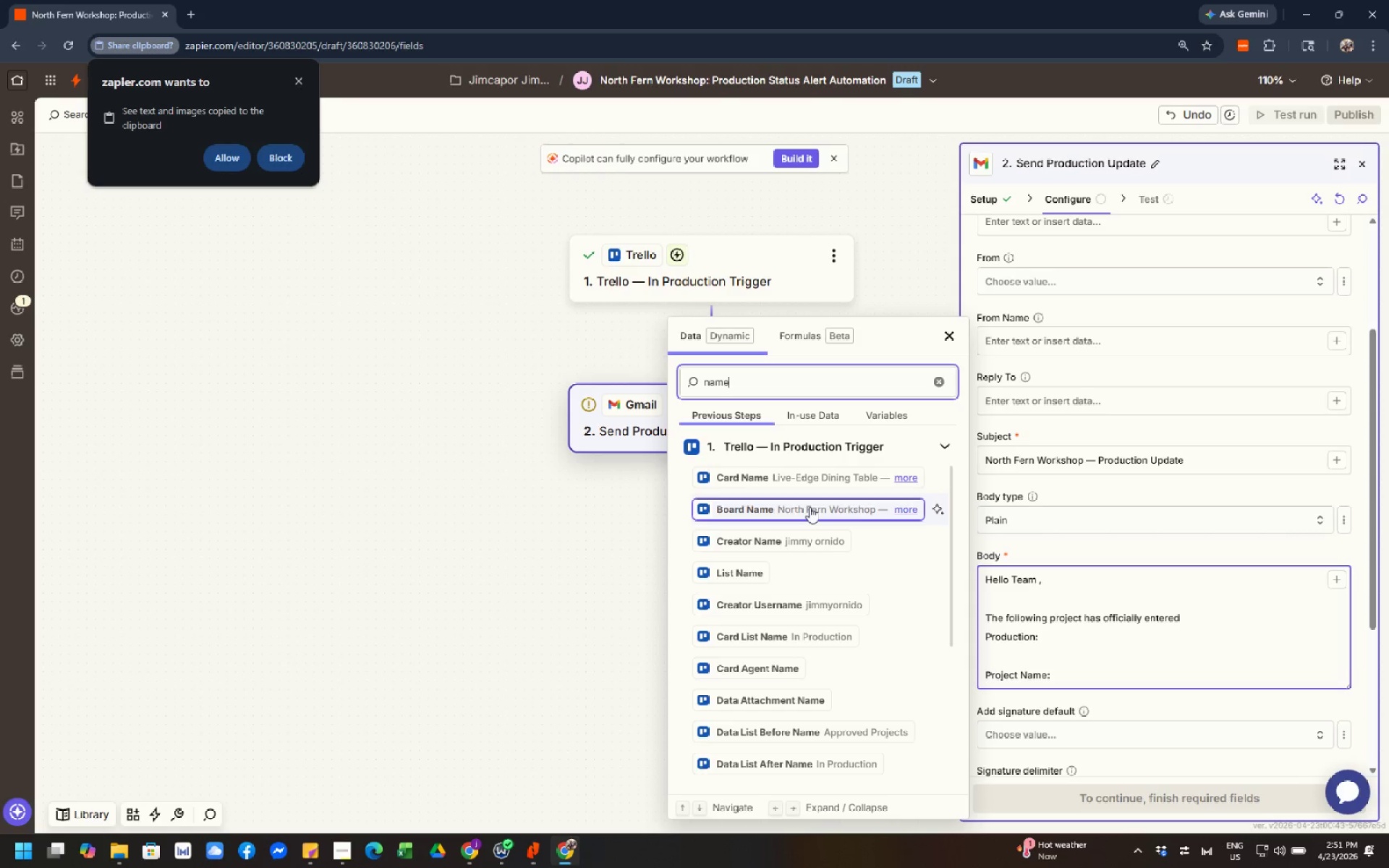 
left_click([791, 478])
 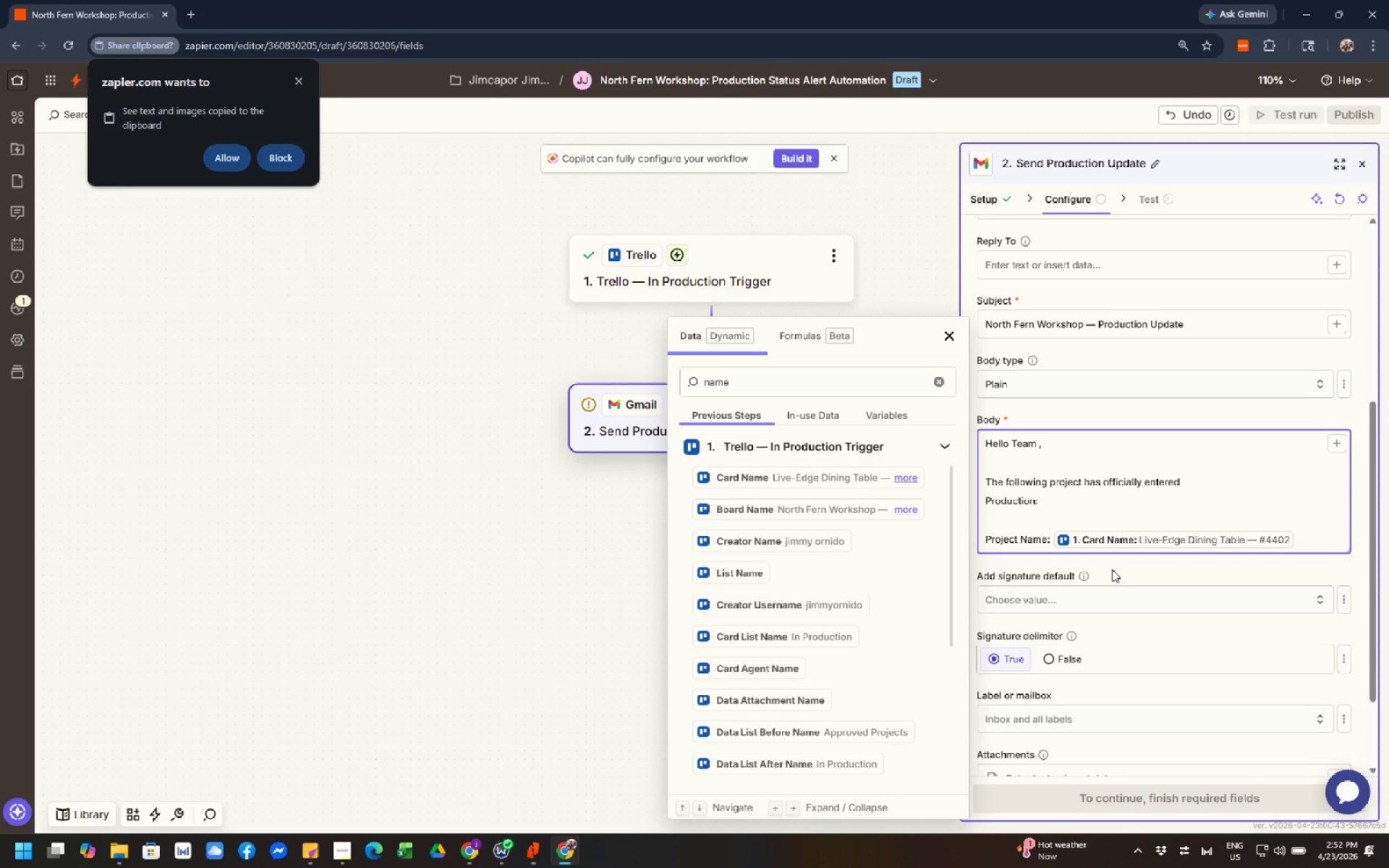 
wait(51.39)
 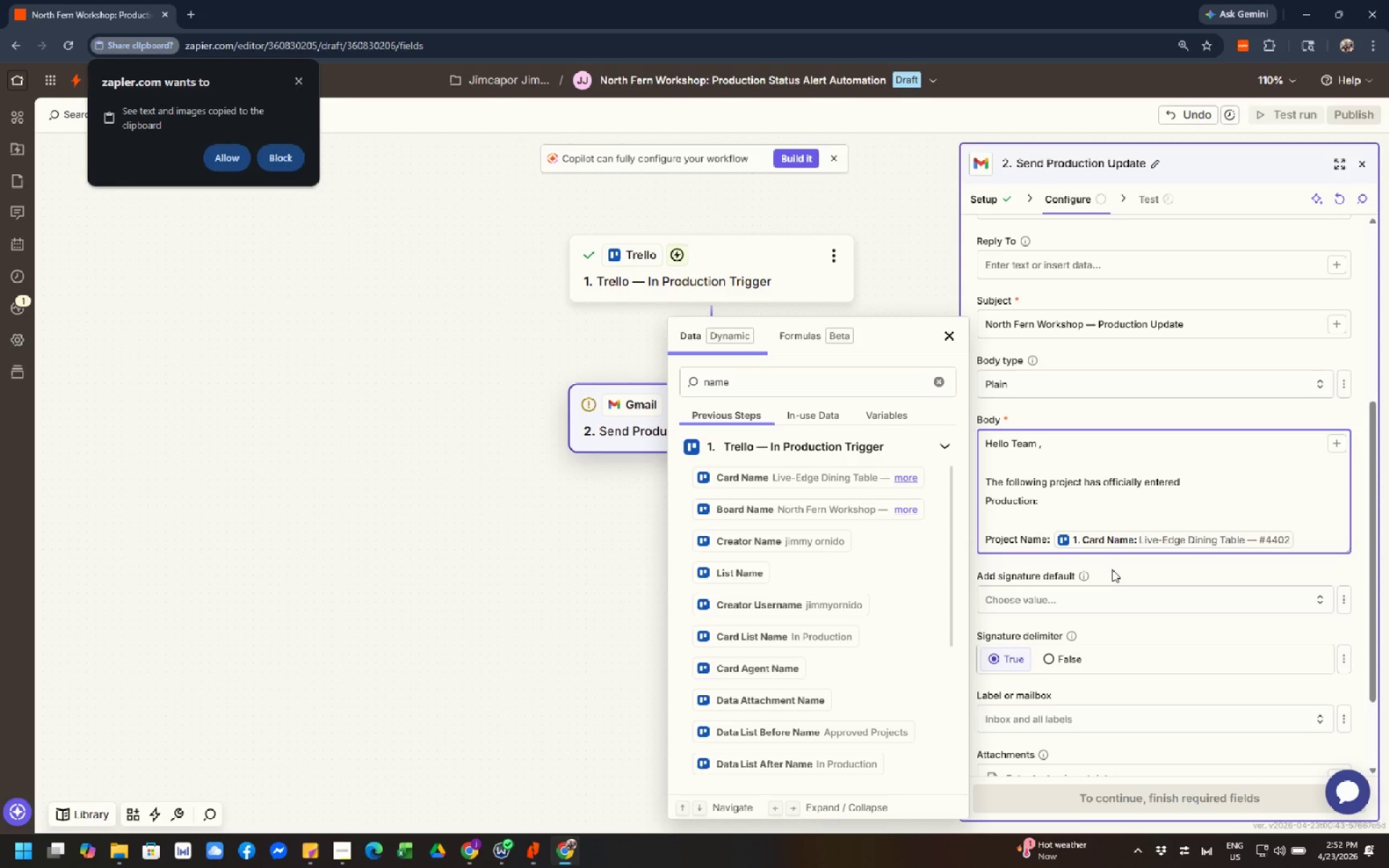 
hold_key(key=ShiftLeft, duration=0.44)
 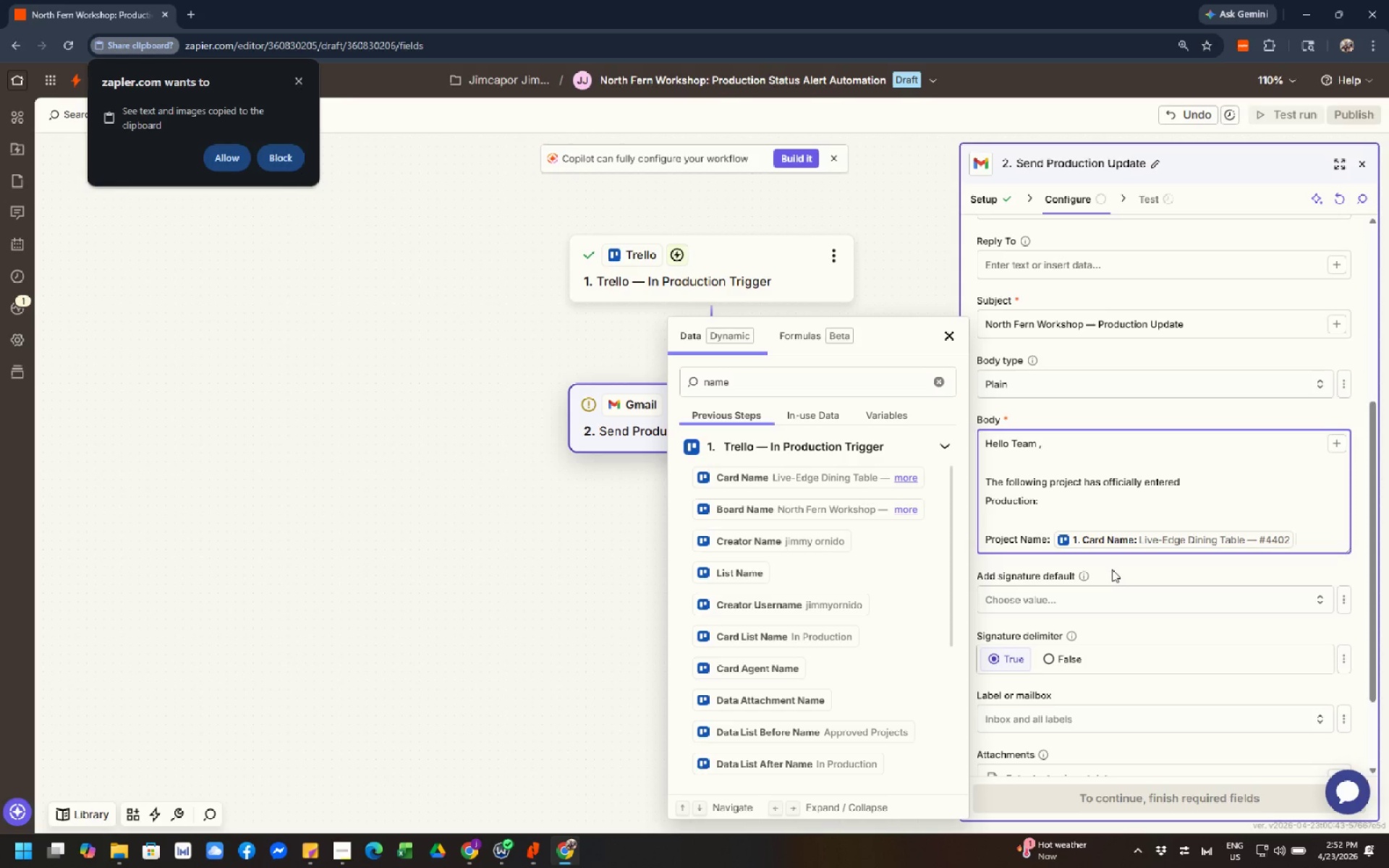 
key(Enter)
 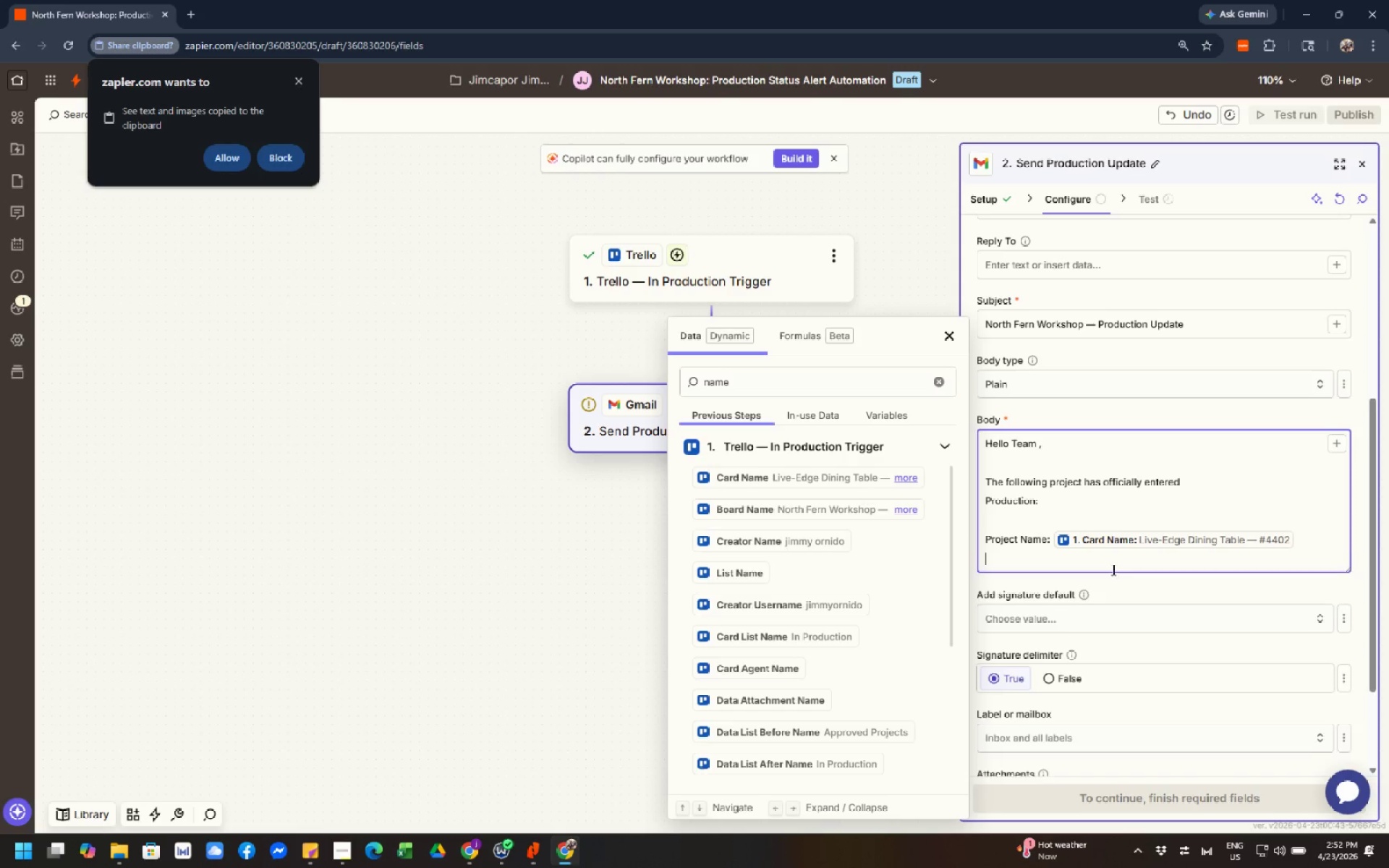 
key(Enter)
 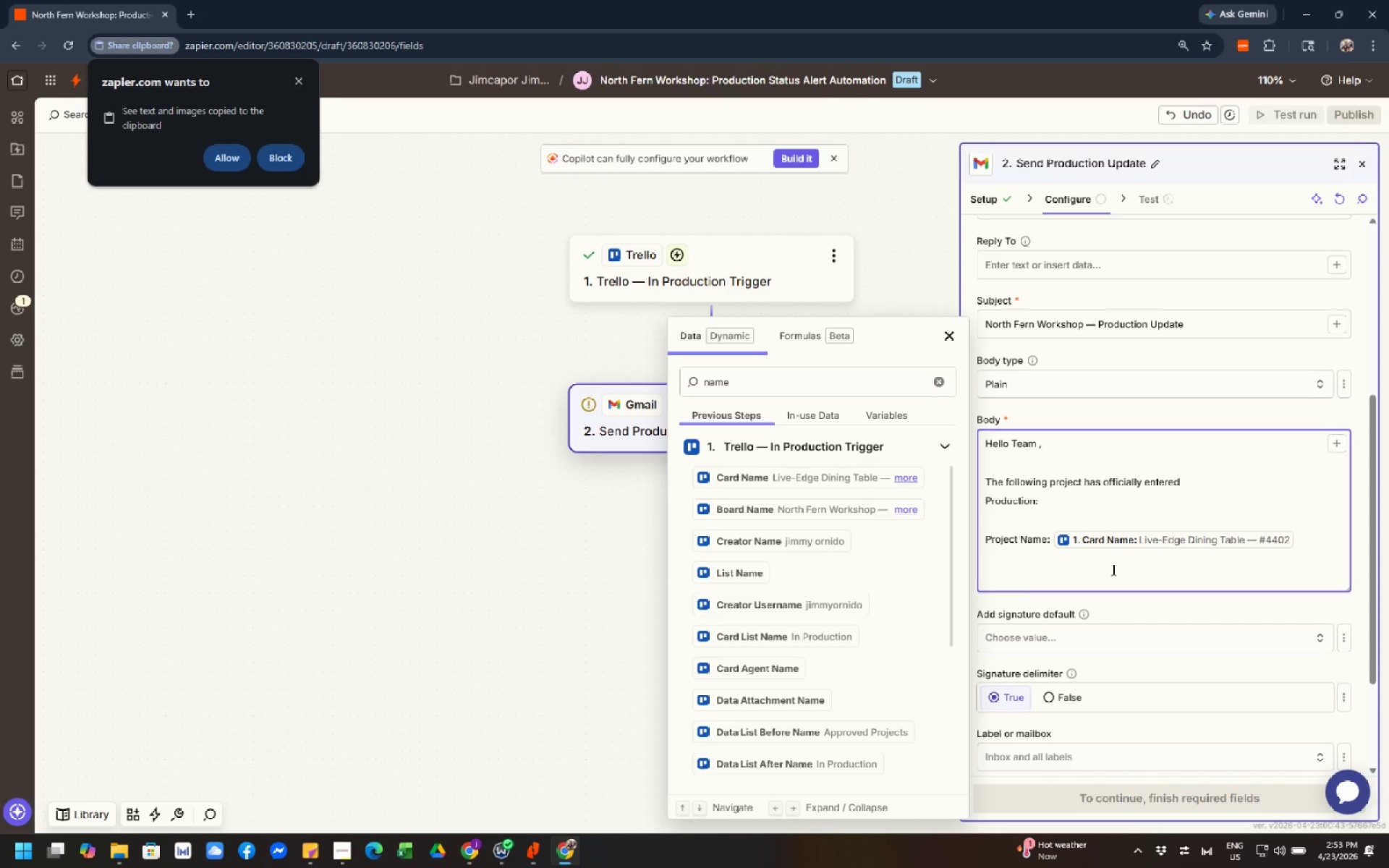 
wait(6.23)
 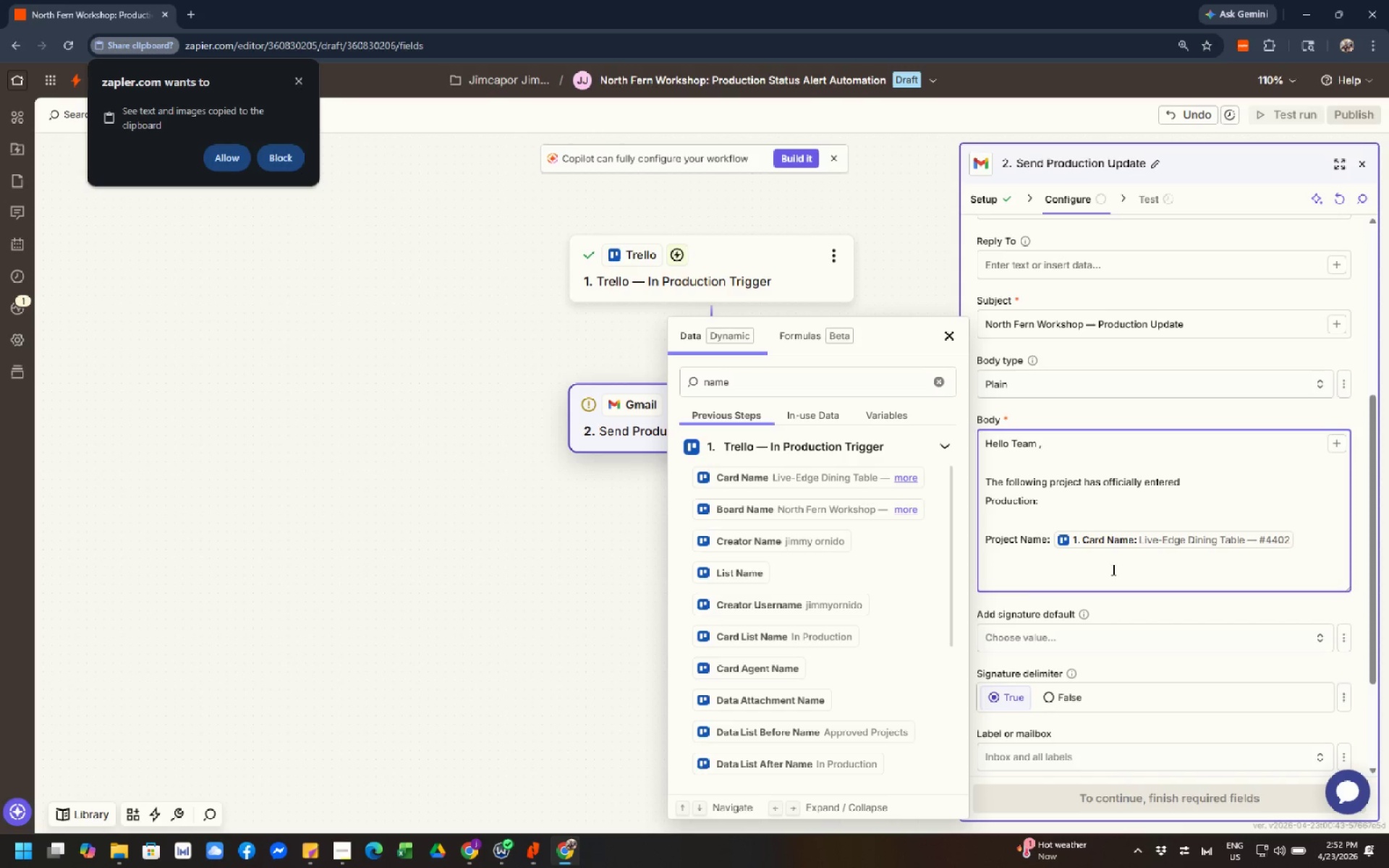 
type(Status:  )
key(Backspace)
 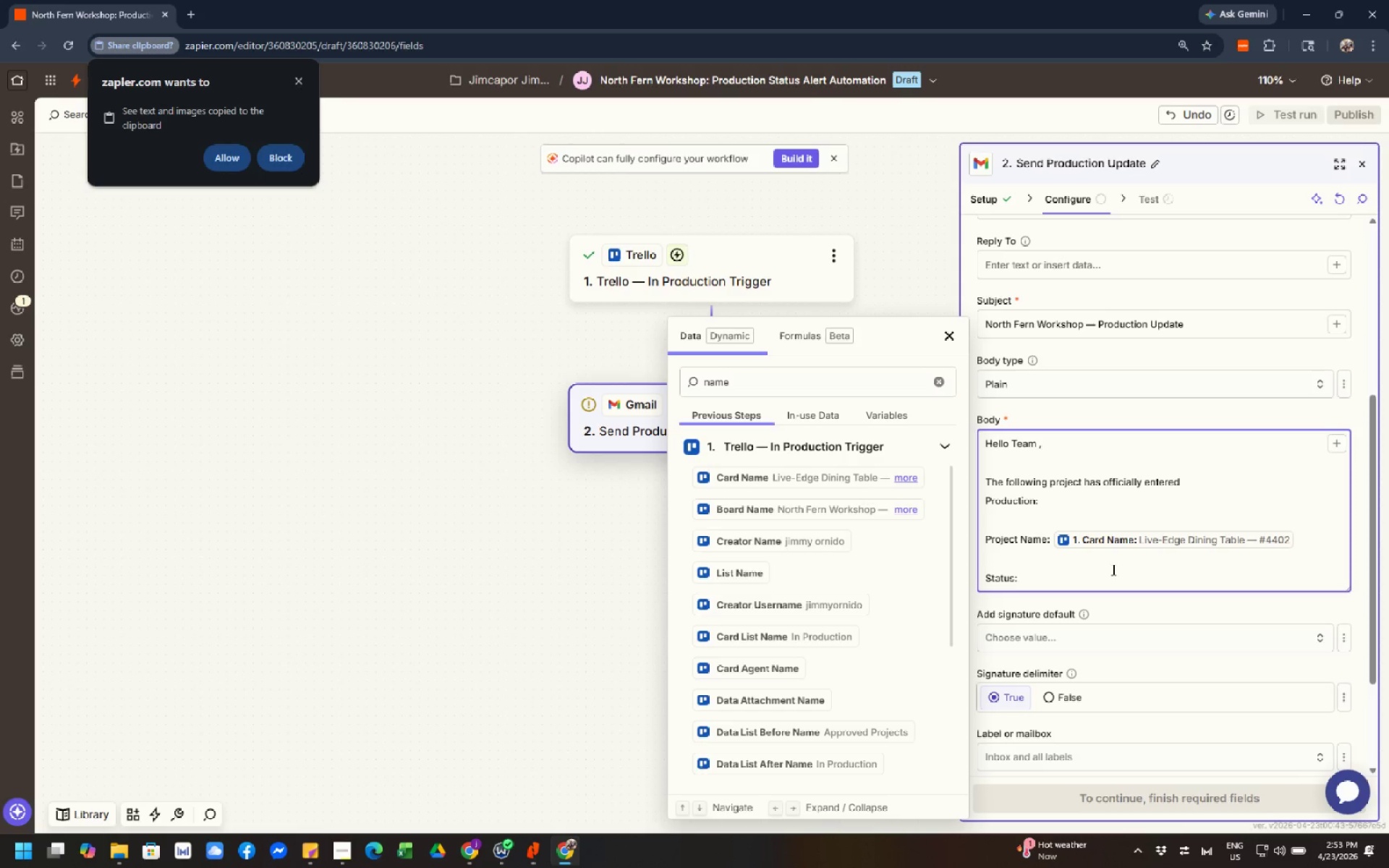 
wait(19.09)
 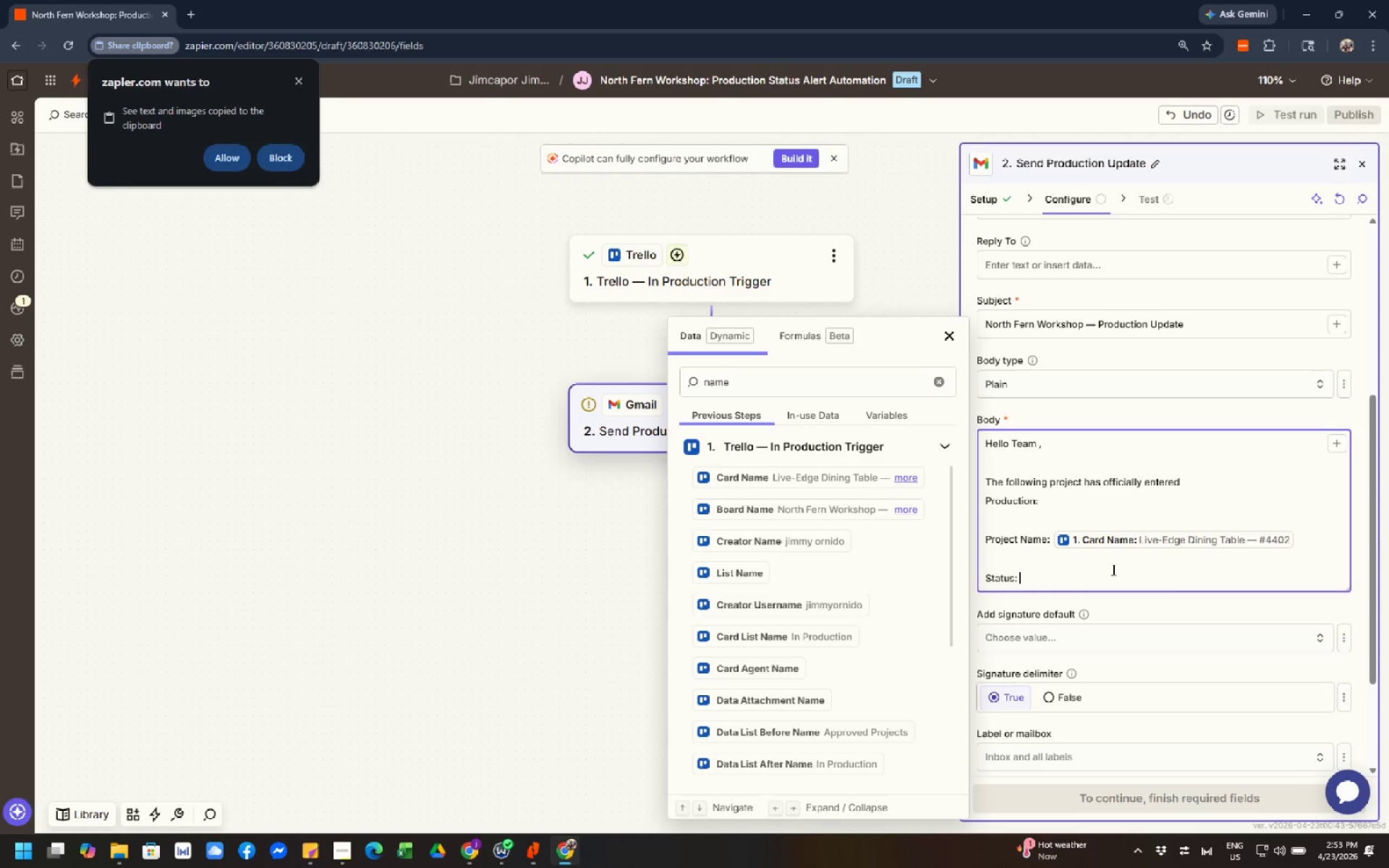 
left_click([756, 380])
 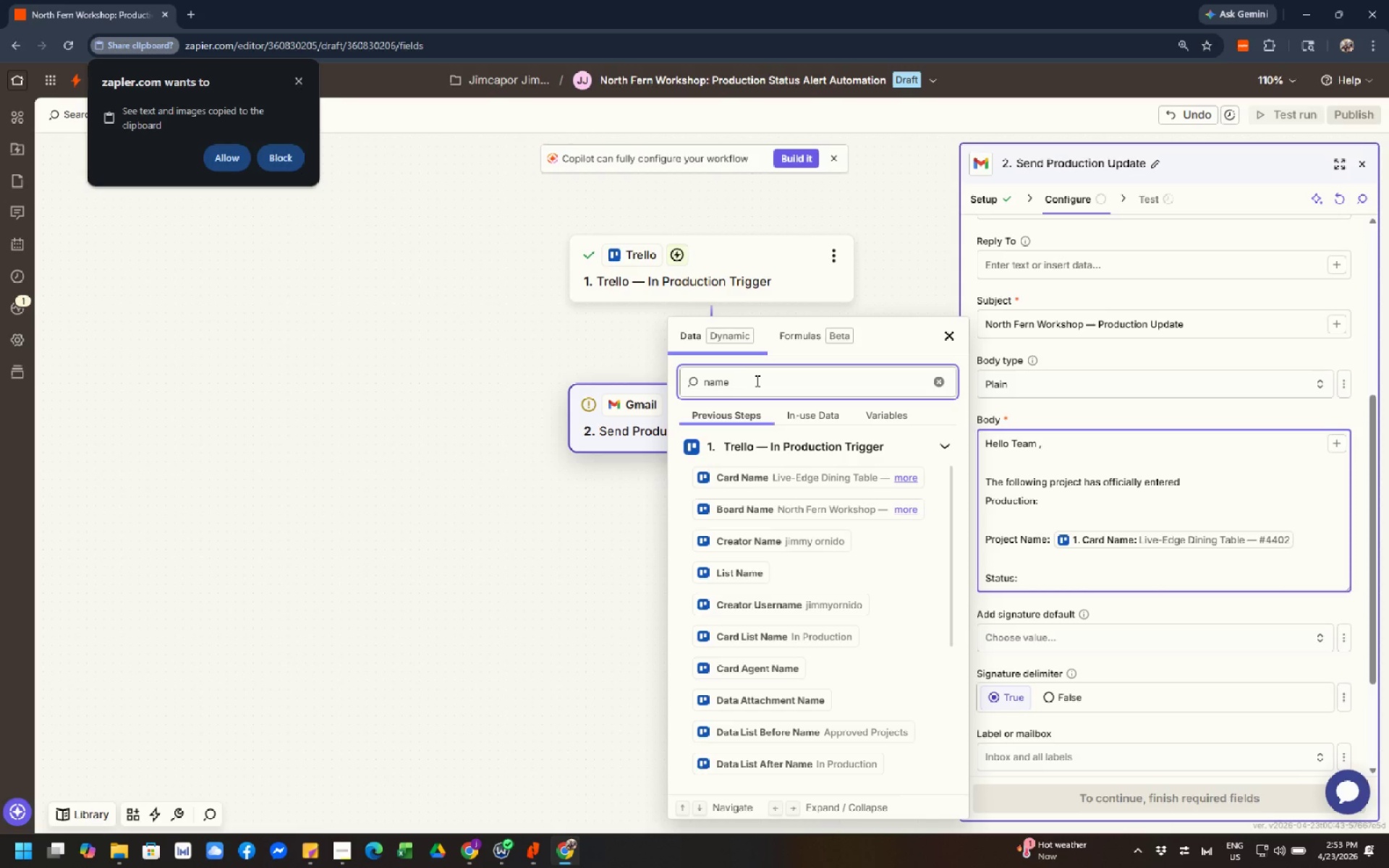 
key(Backspace)
key(Backspace)
key(Backspace)
key(Backspace)
type(in pr)
 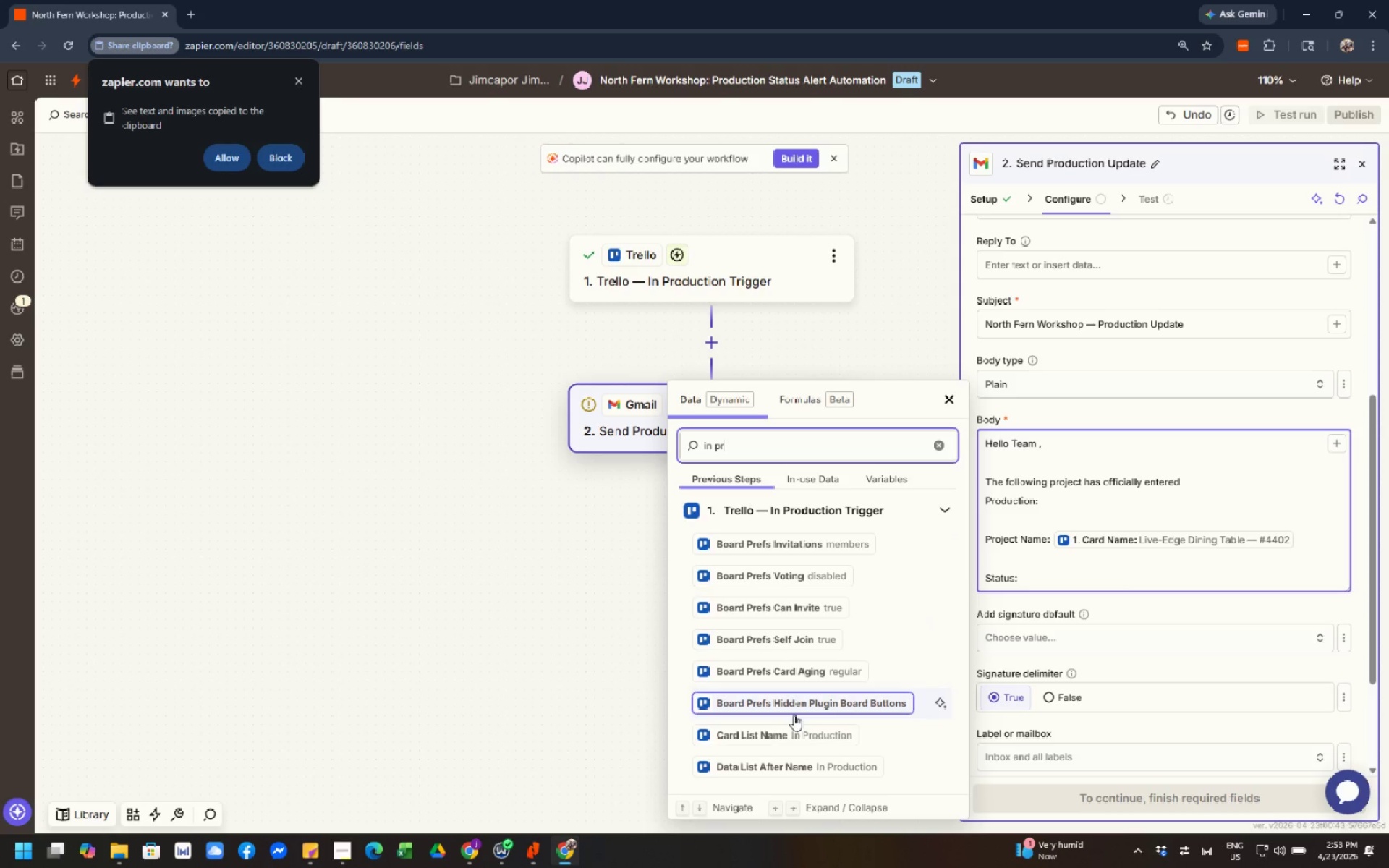 
left_click([793, 738])
 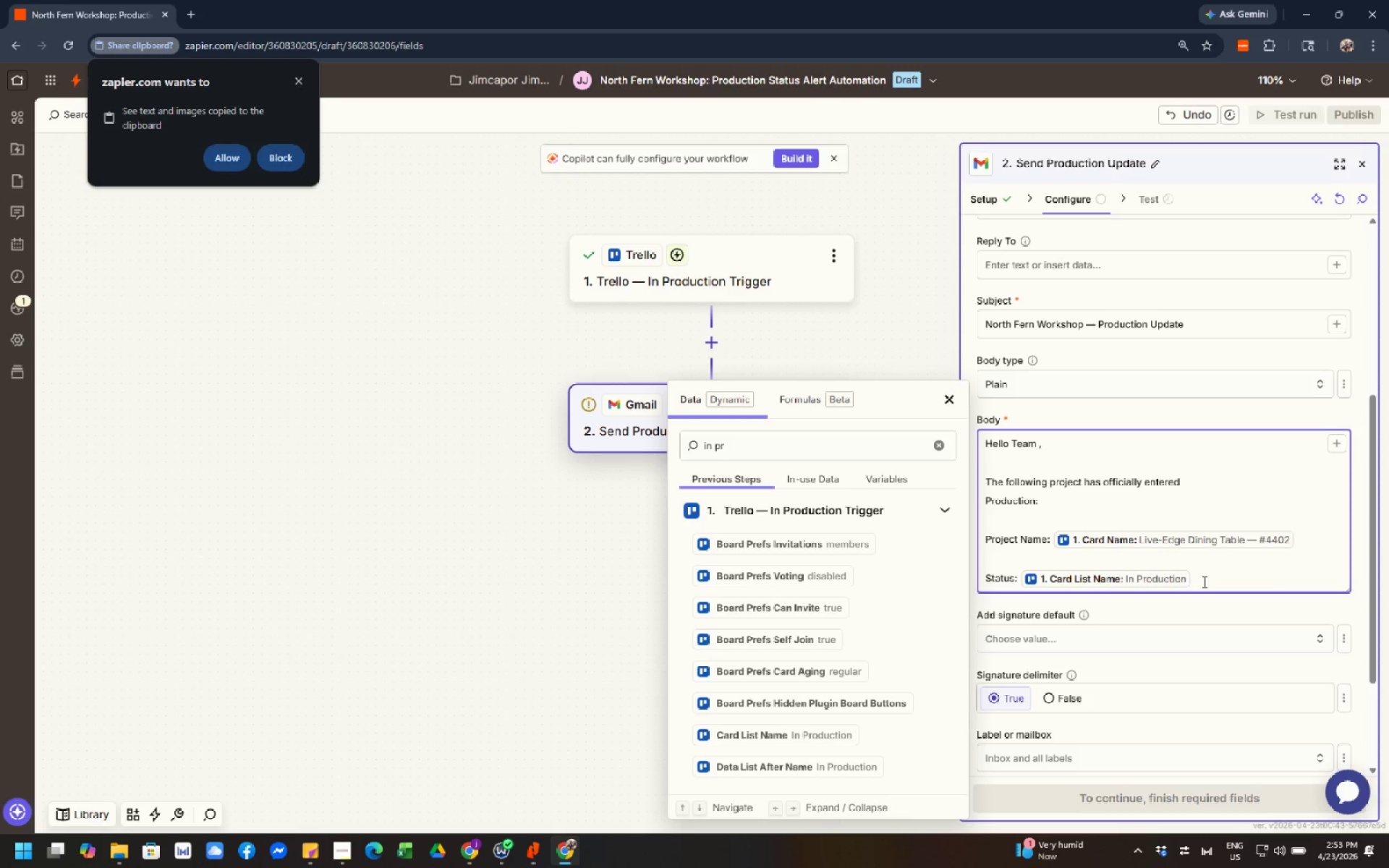 
wait(13.2)
 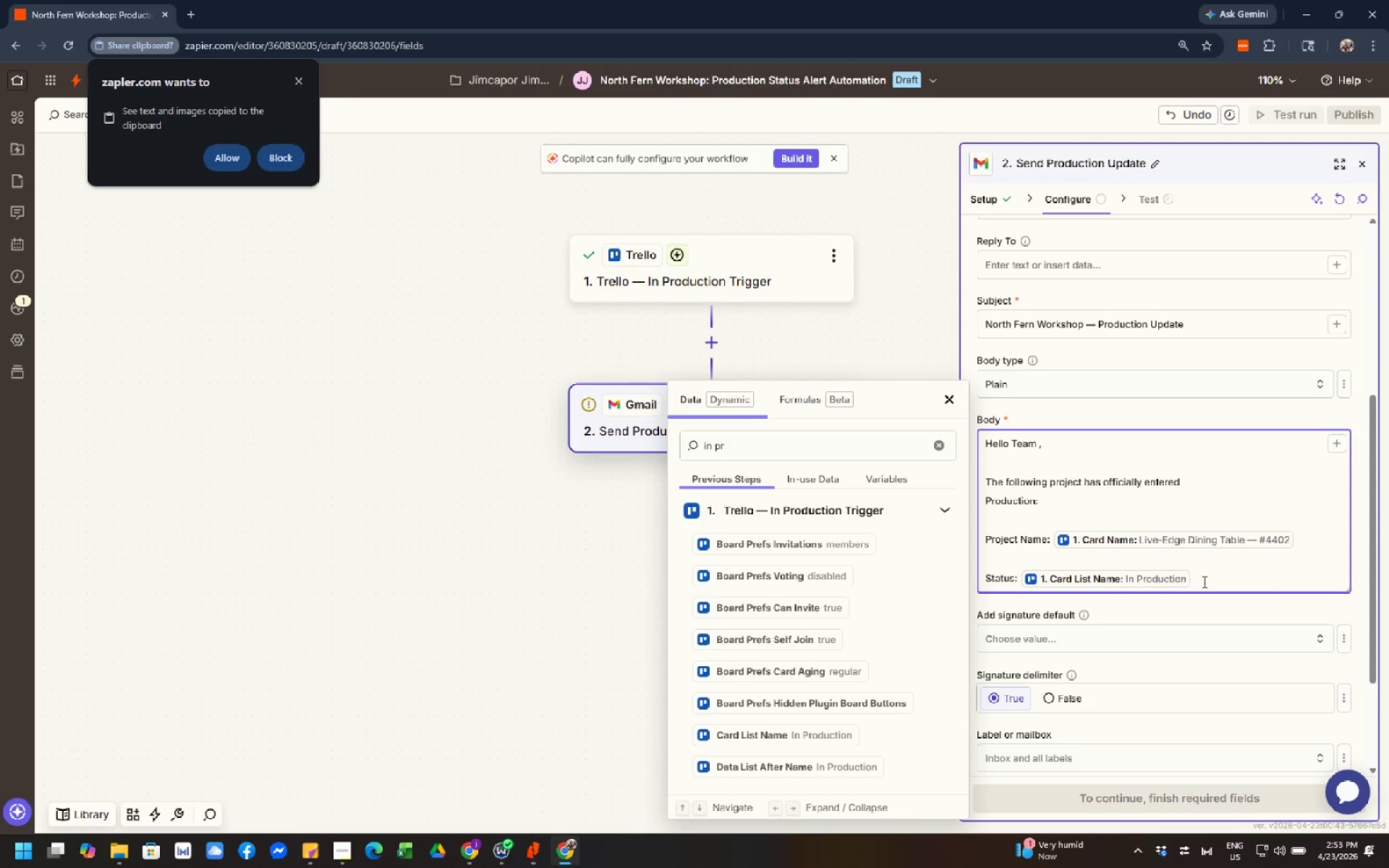 
key(Enter)
 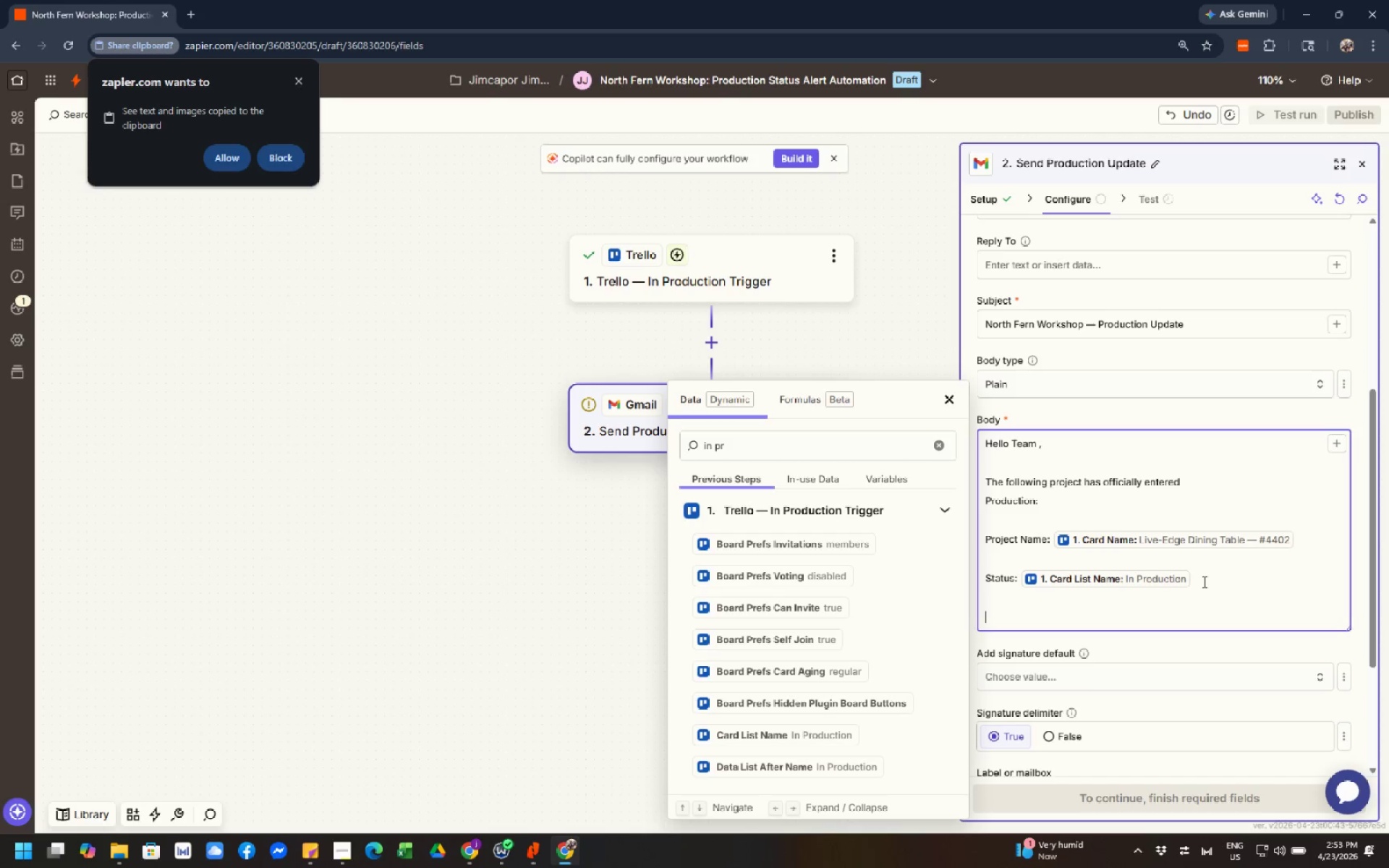 
key(Enter)
 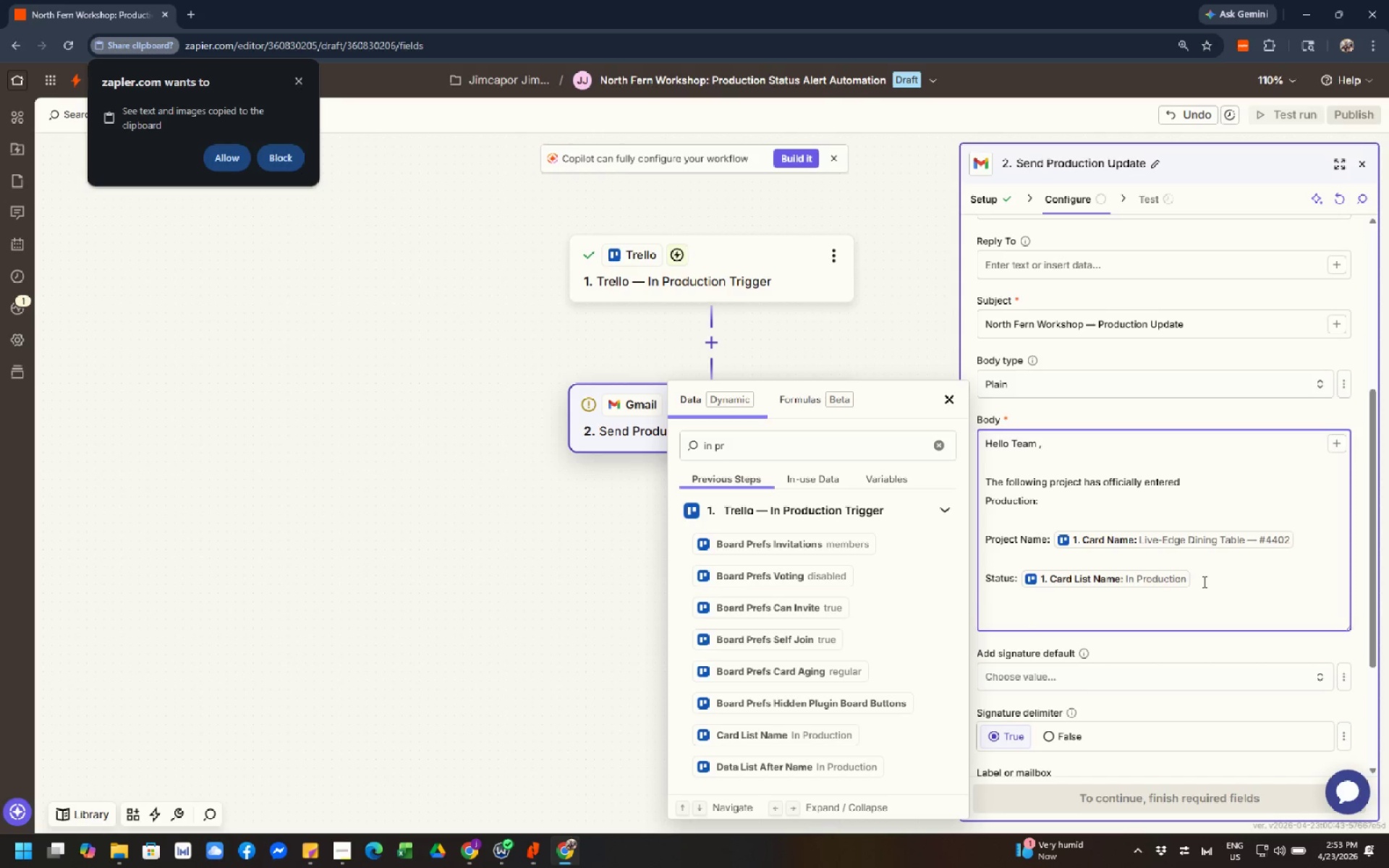 
wait(10.45)
 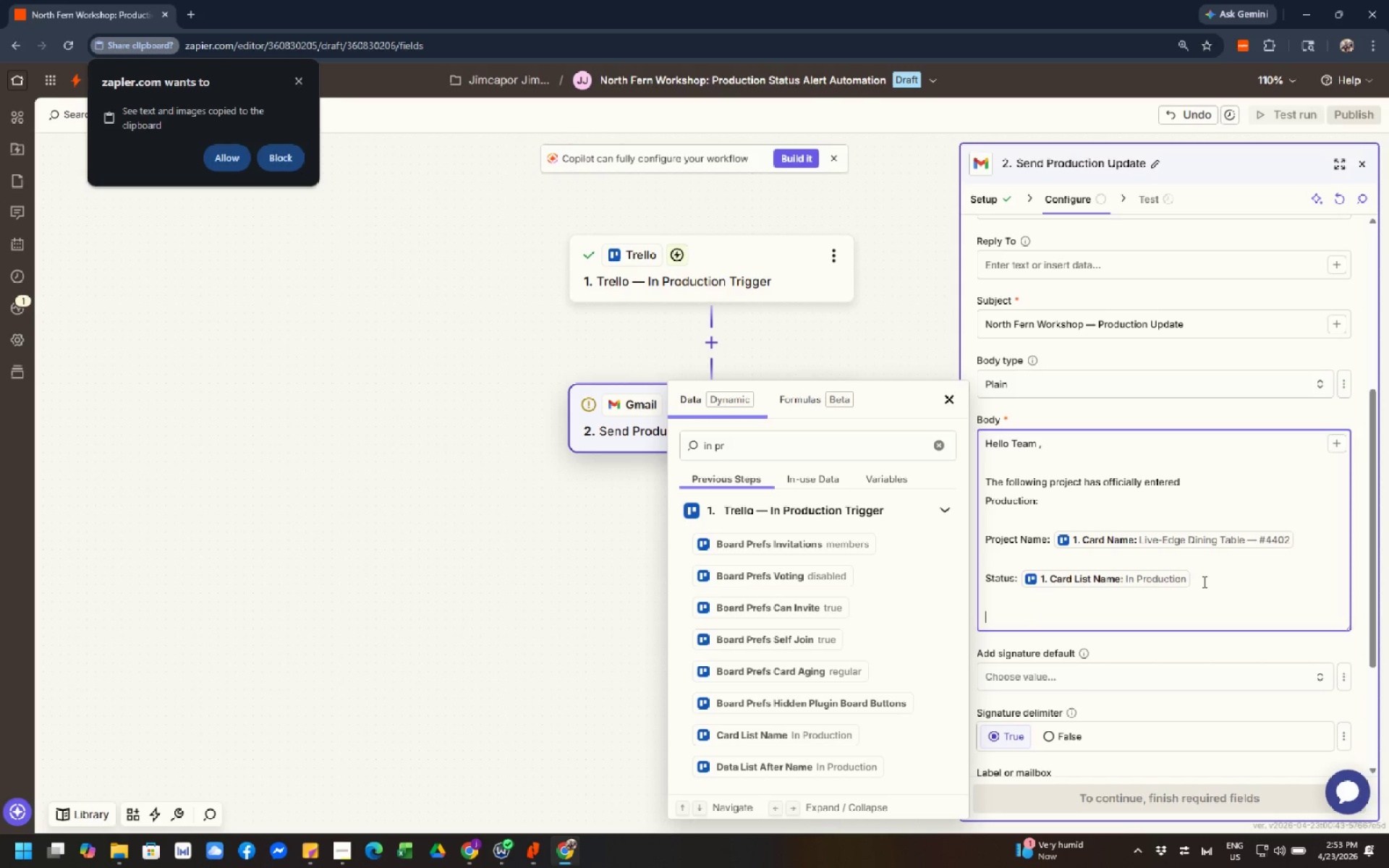 
type(Please Procced wu)
key(Backspace)
type(ith workshop exec)
 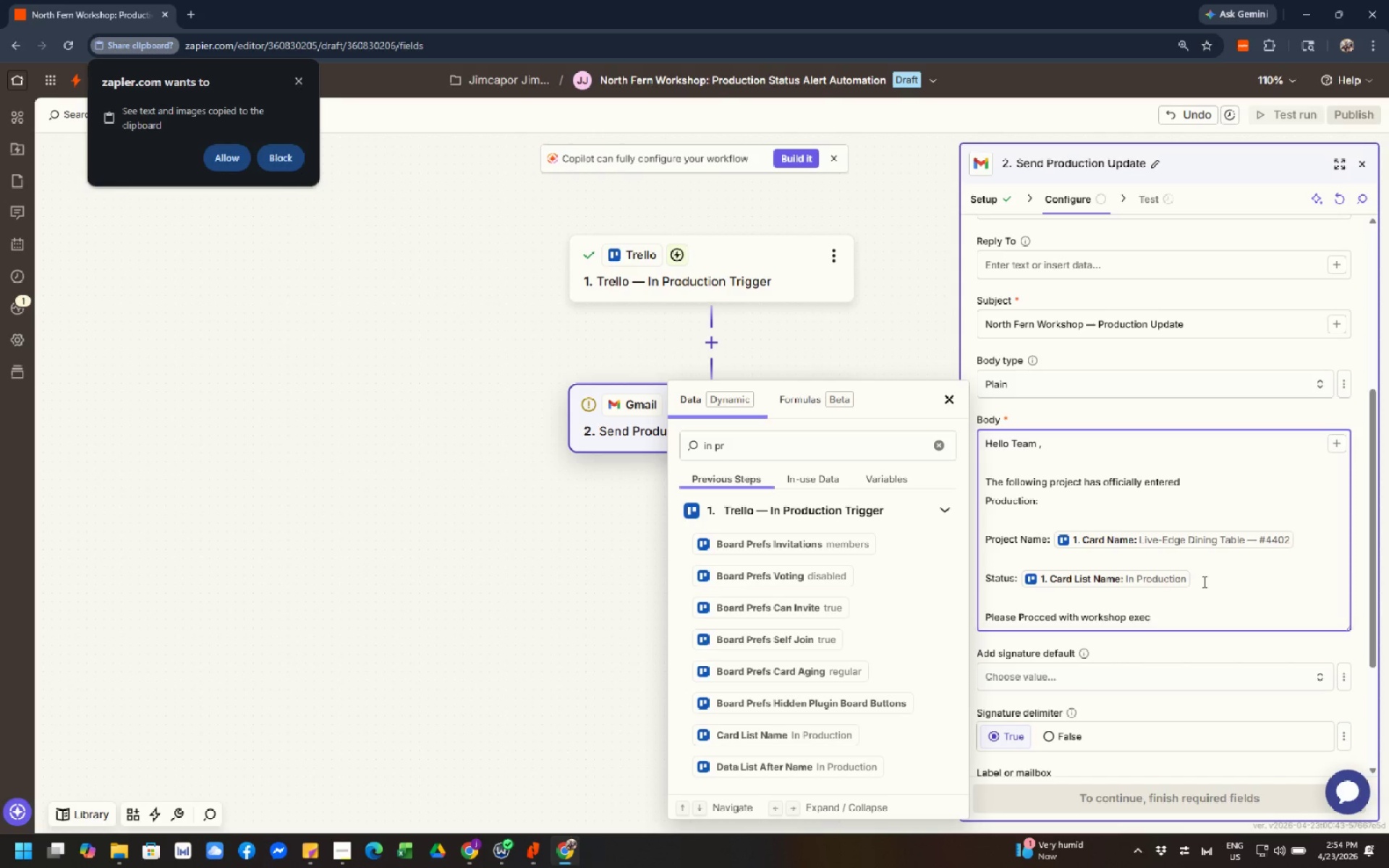 
type(ution.)
 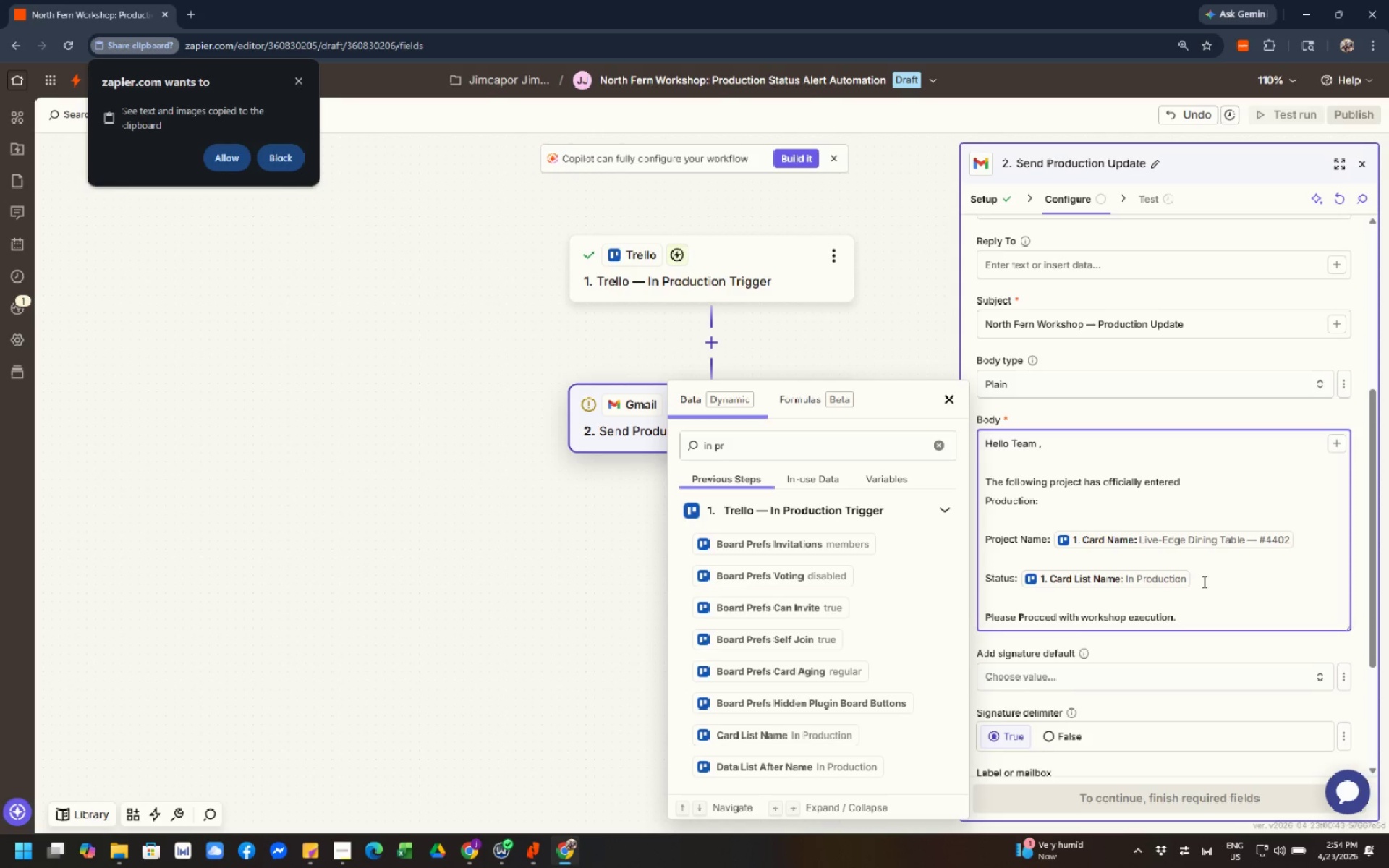 
key(Enter)
 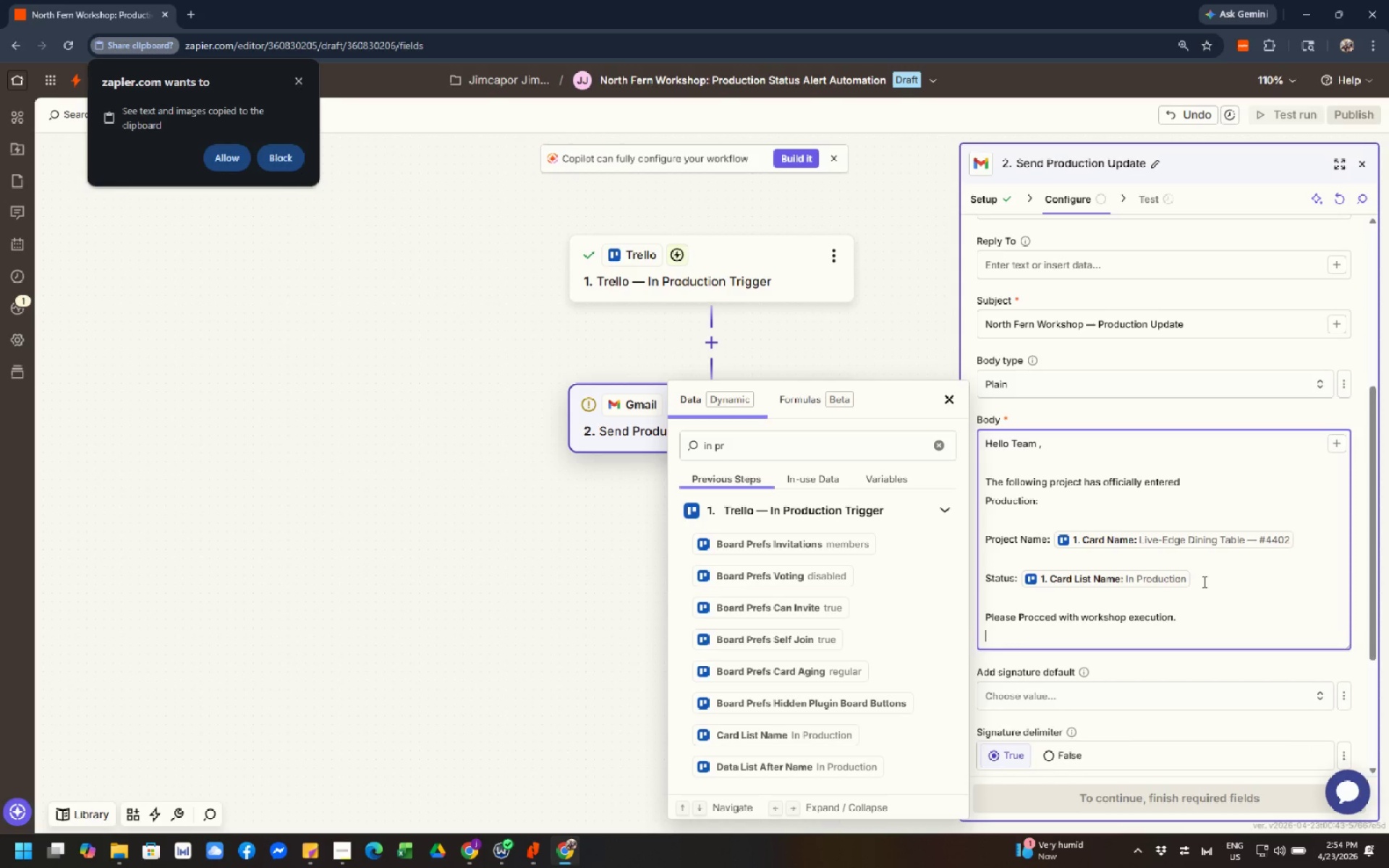 
key(Enter)
 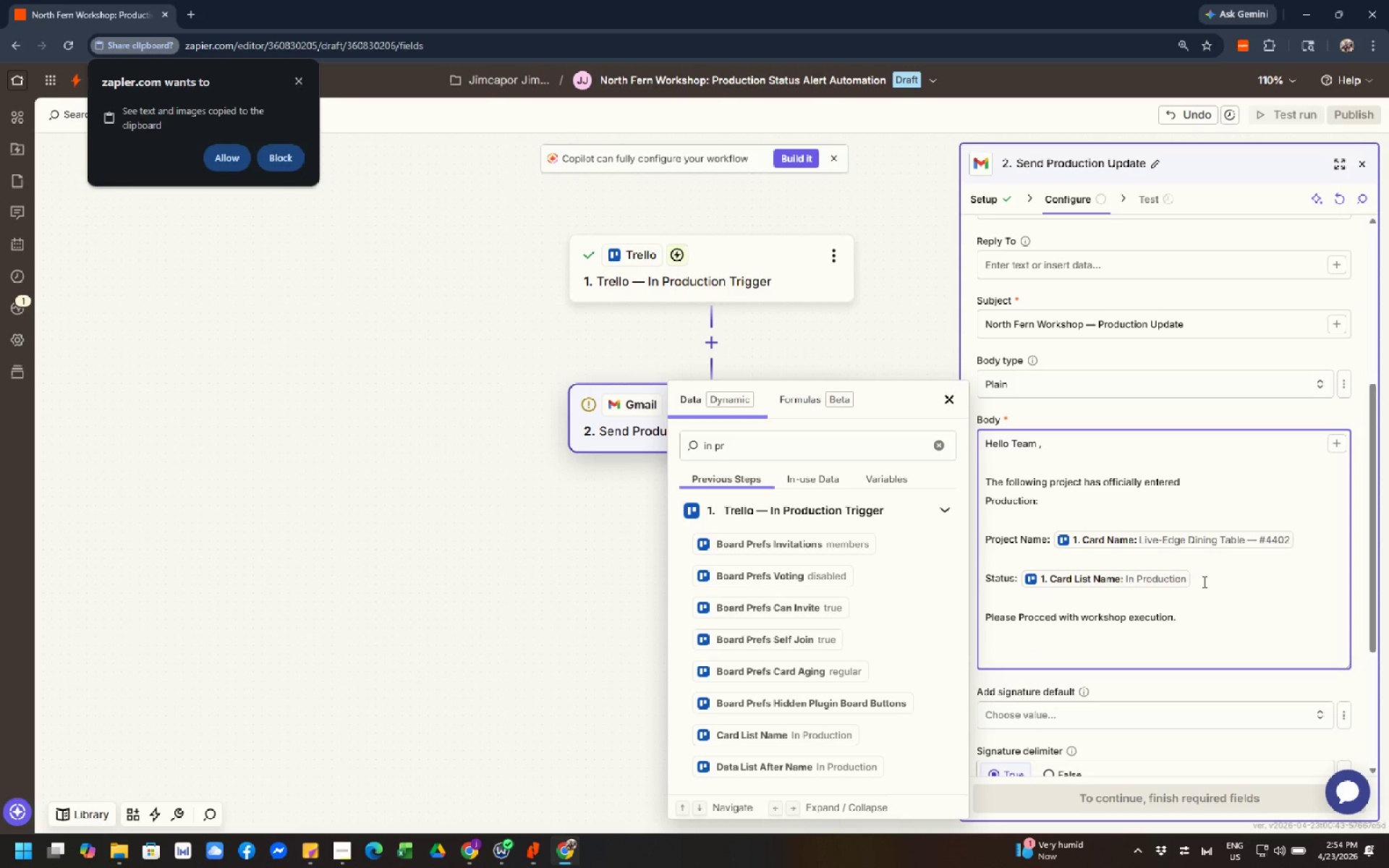 
key(Alt+Numpad0)
 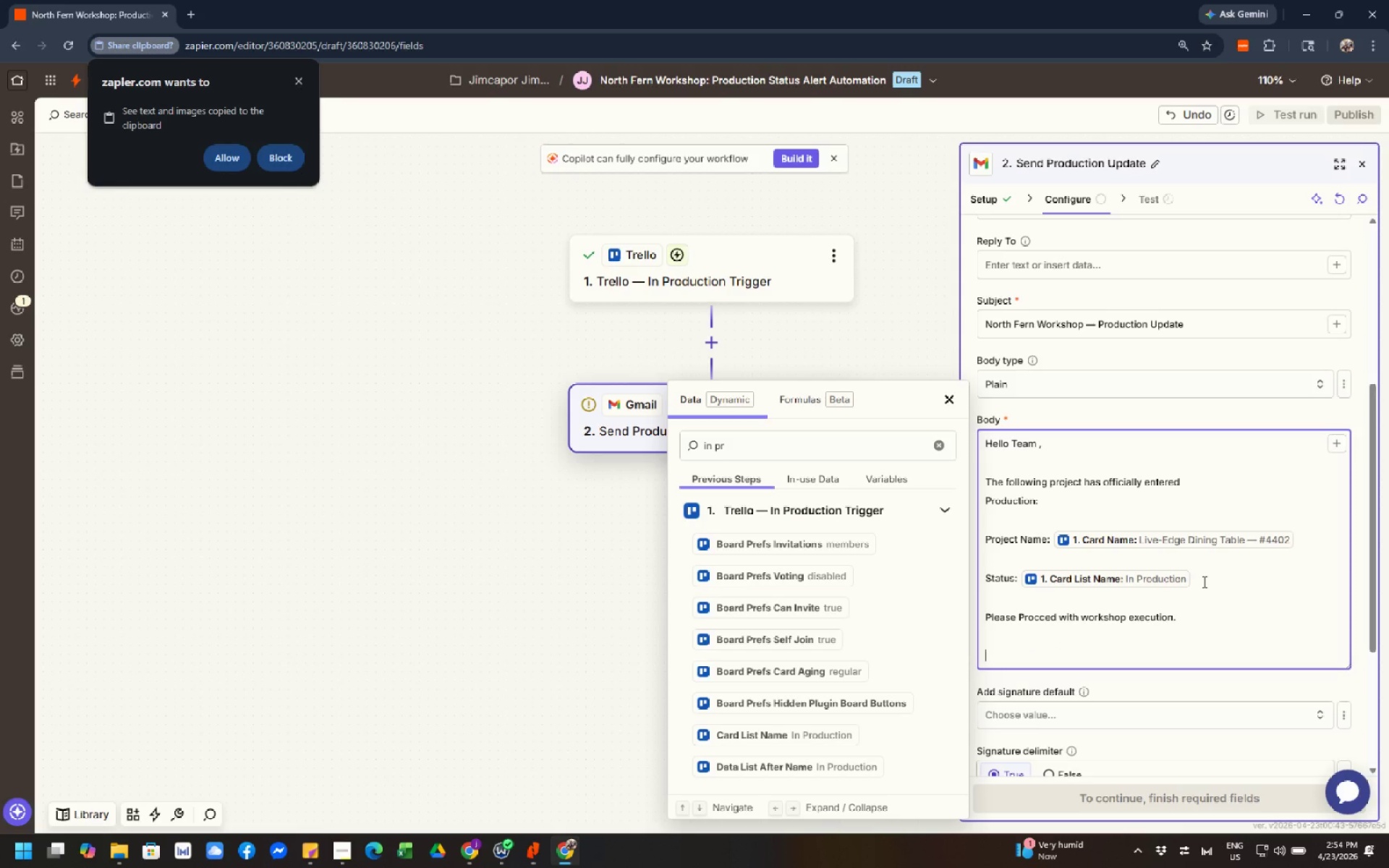 
key(Alt+Numpad1)
 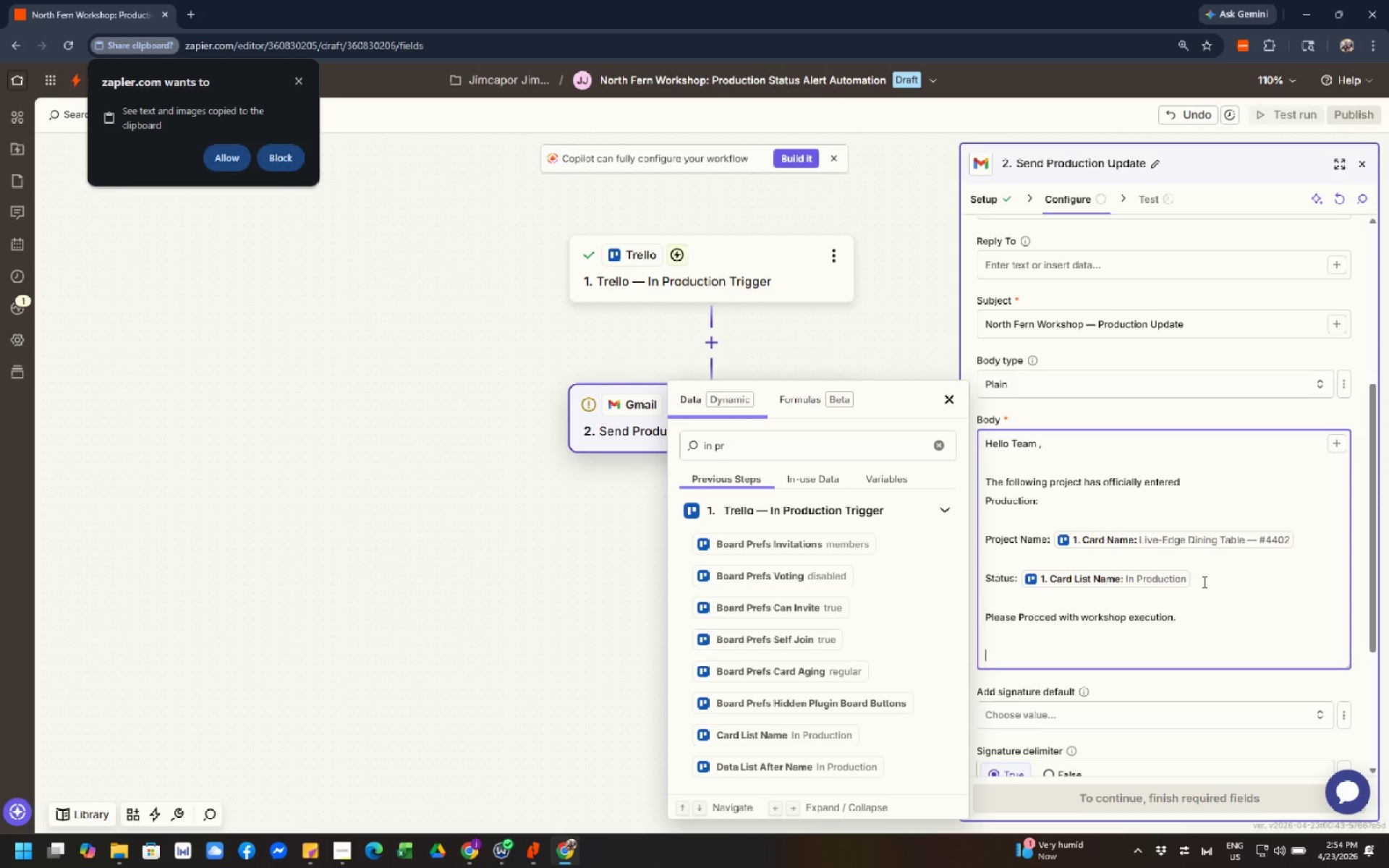 
key(Alt+Numpad5)
 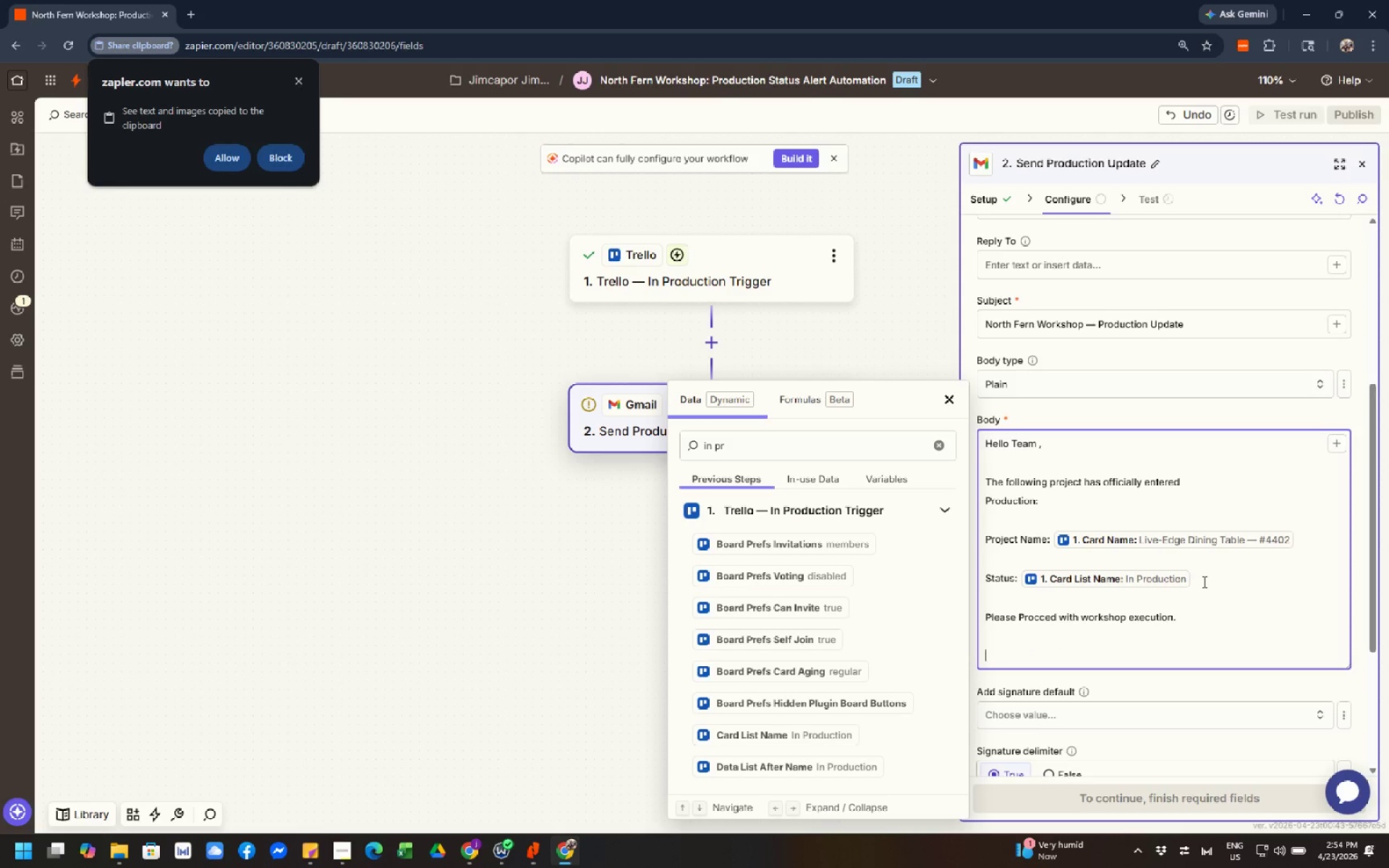 
key(Alt+Numpad1)
 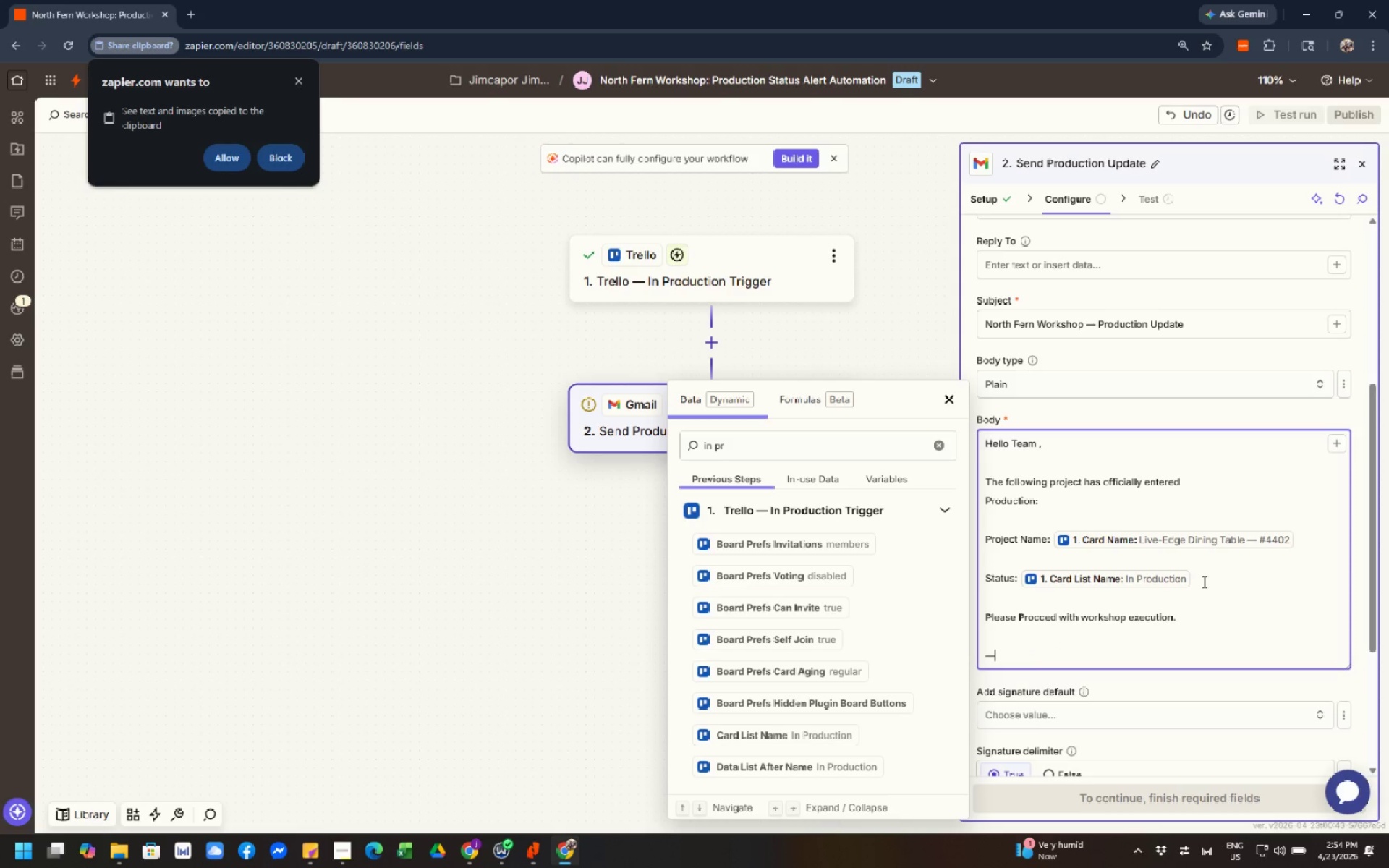 
key(Space)
 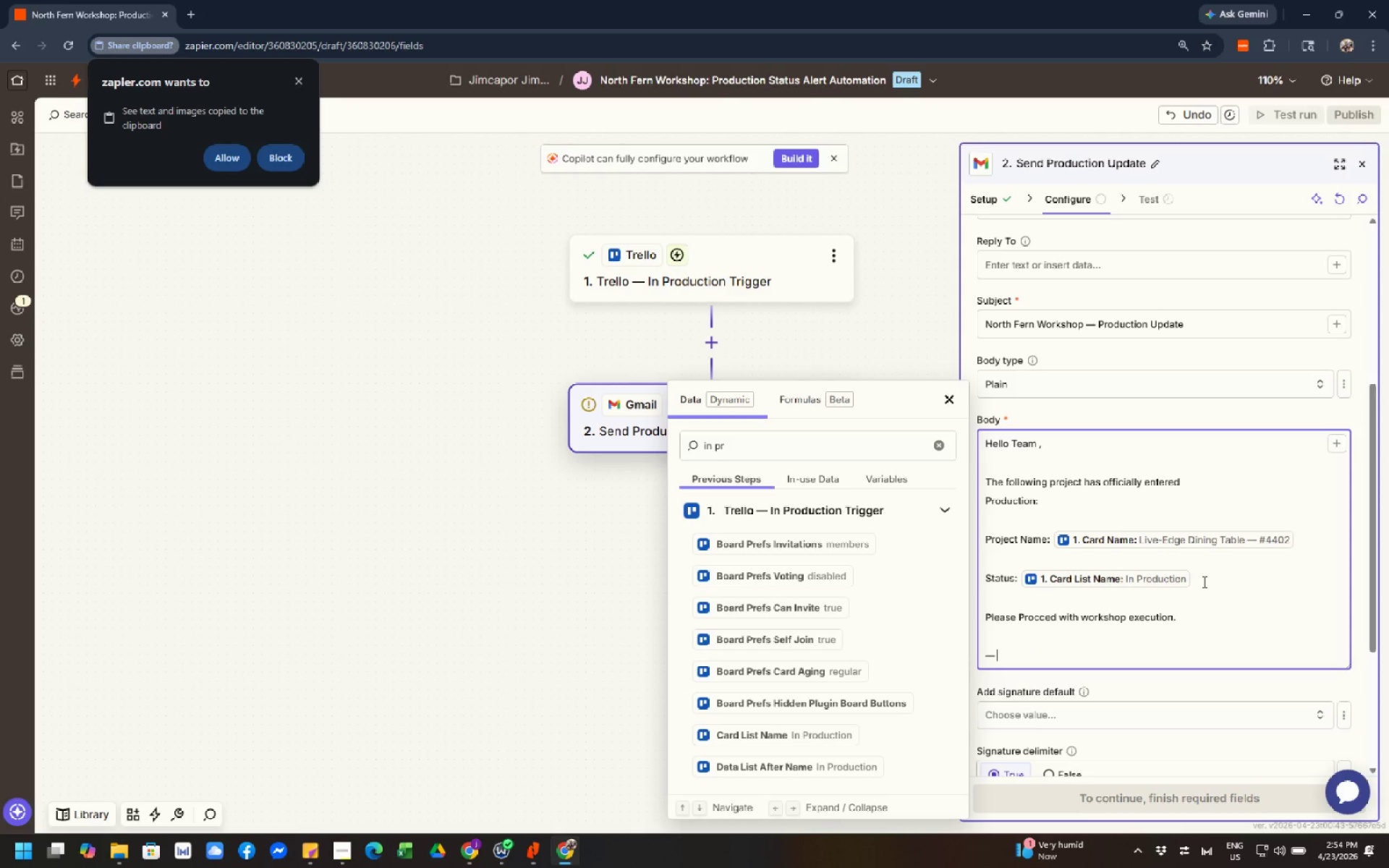 
type(North)
 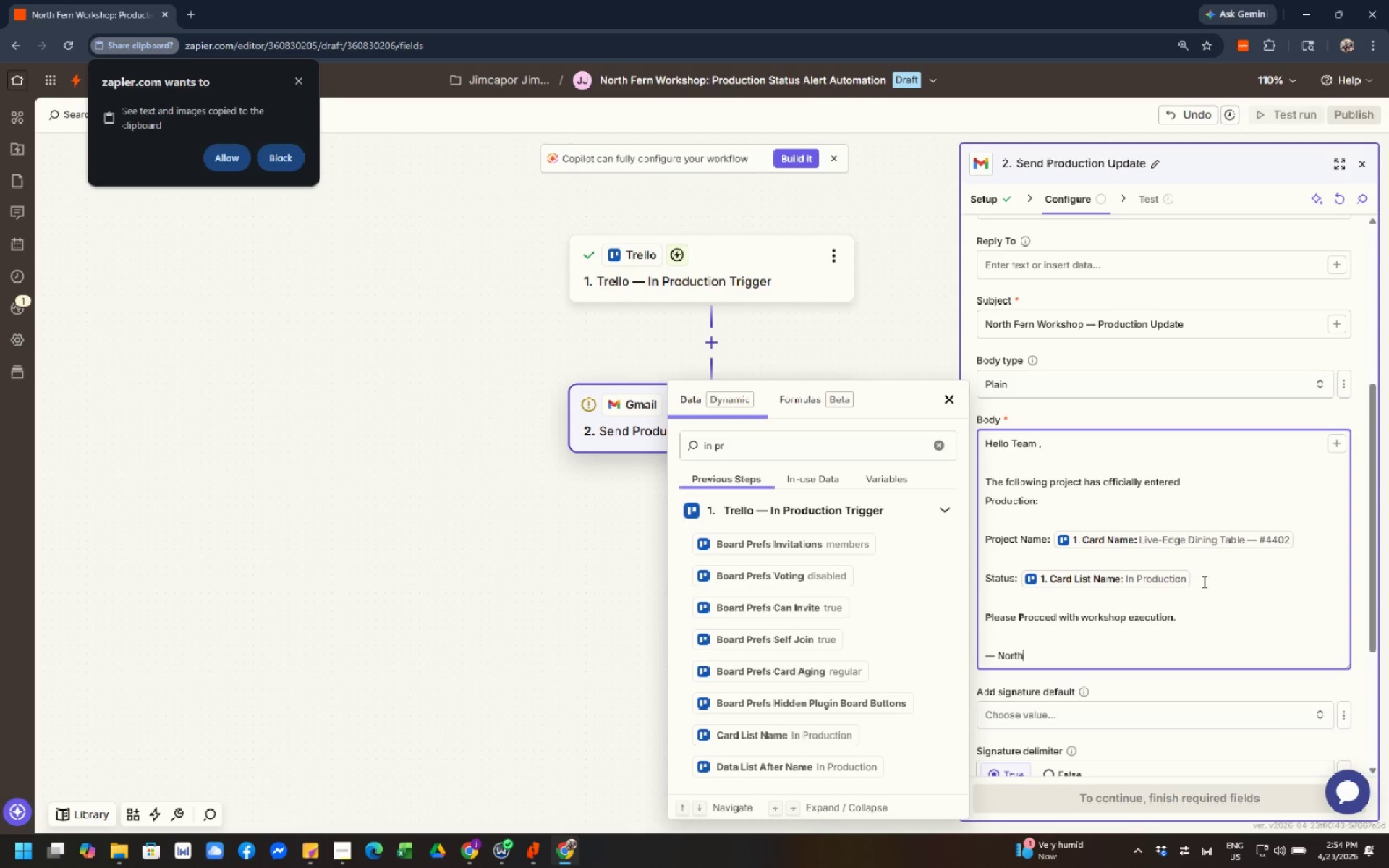 
type( Fern Workshop)
 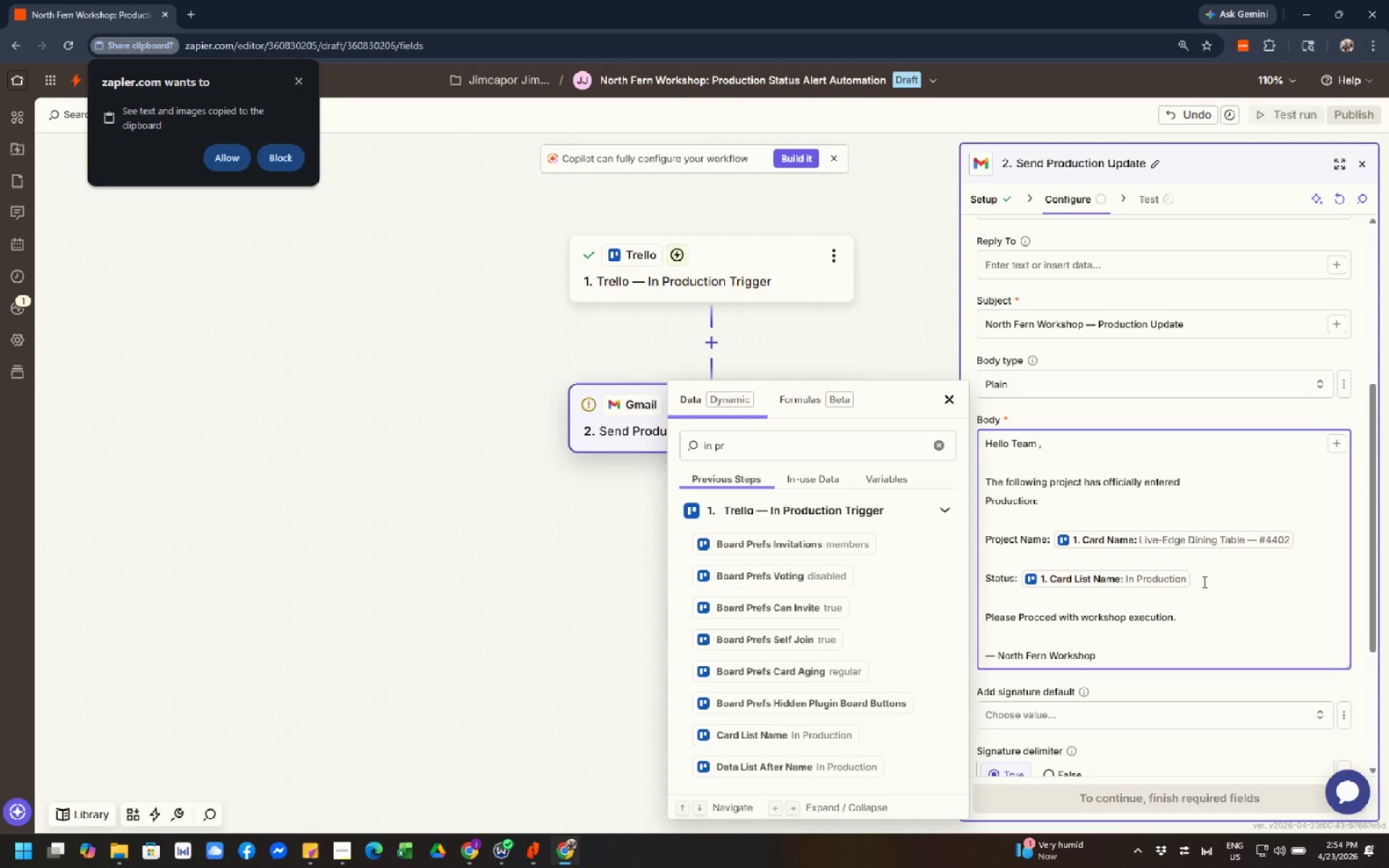 
wait(6.97)
 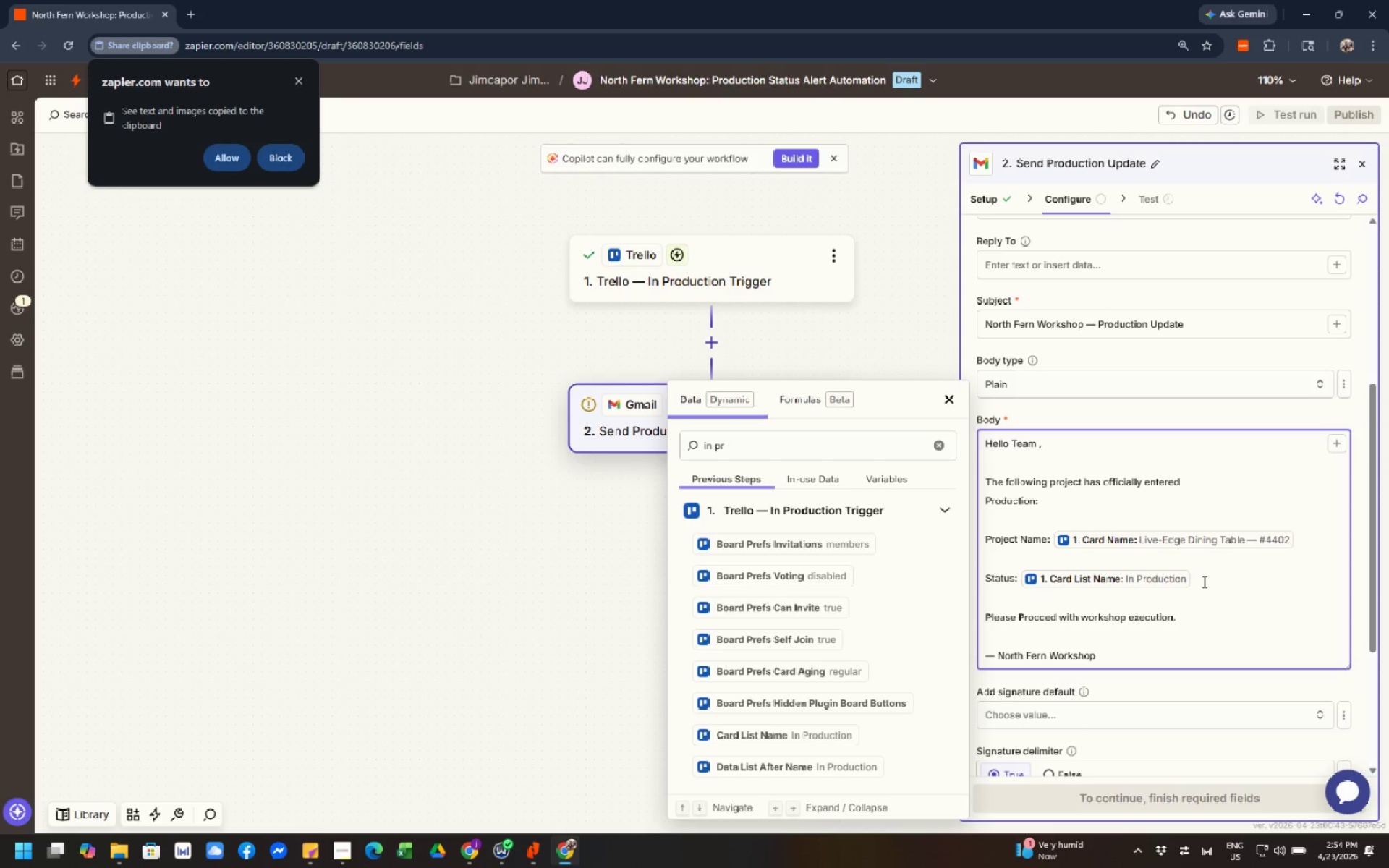 
left_click([956, 351])
 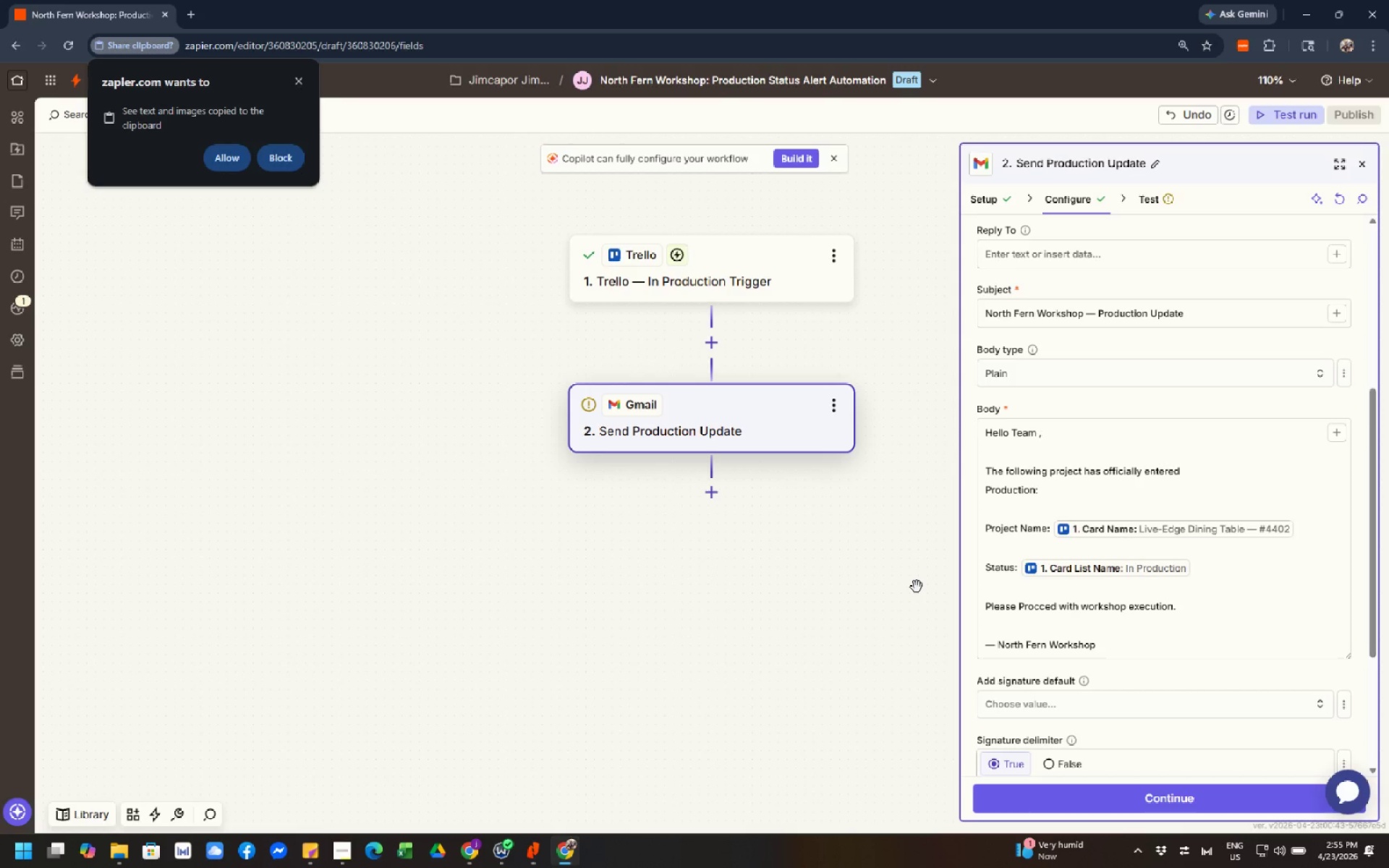 
wait(34.68)
 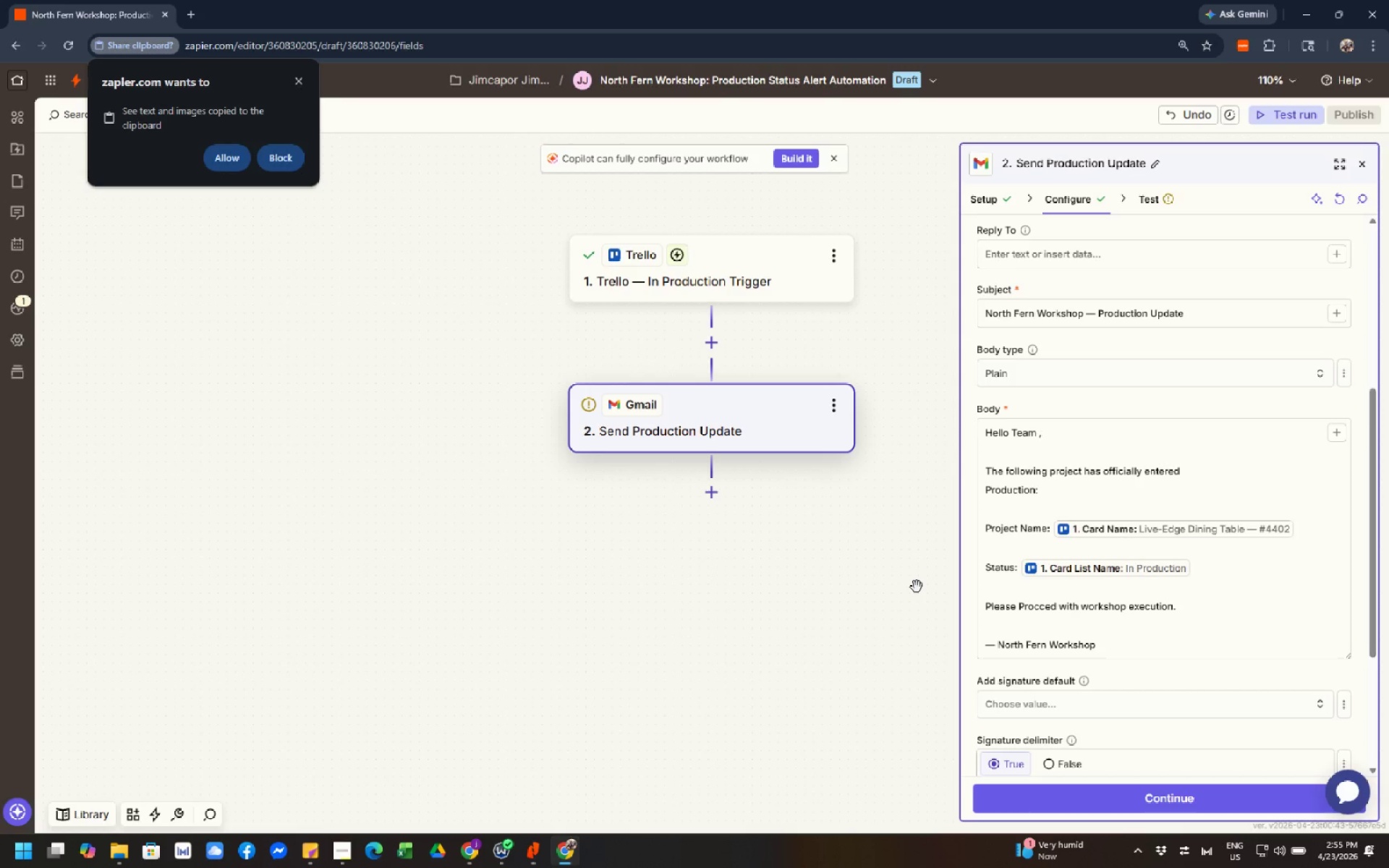 
mouse_move([1135, 608])
 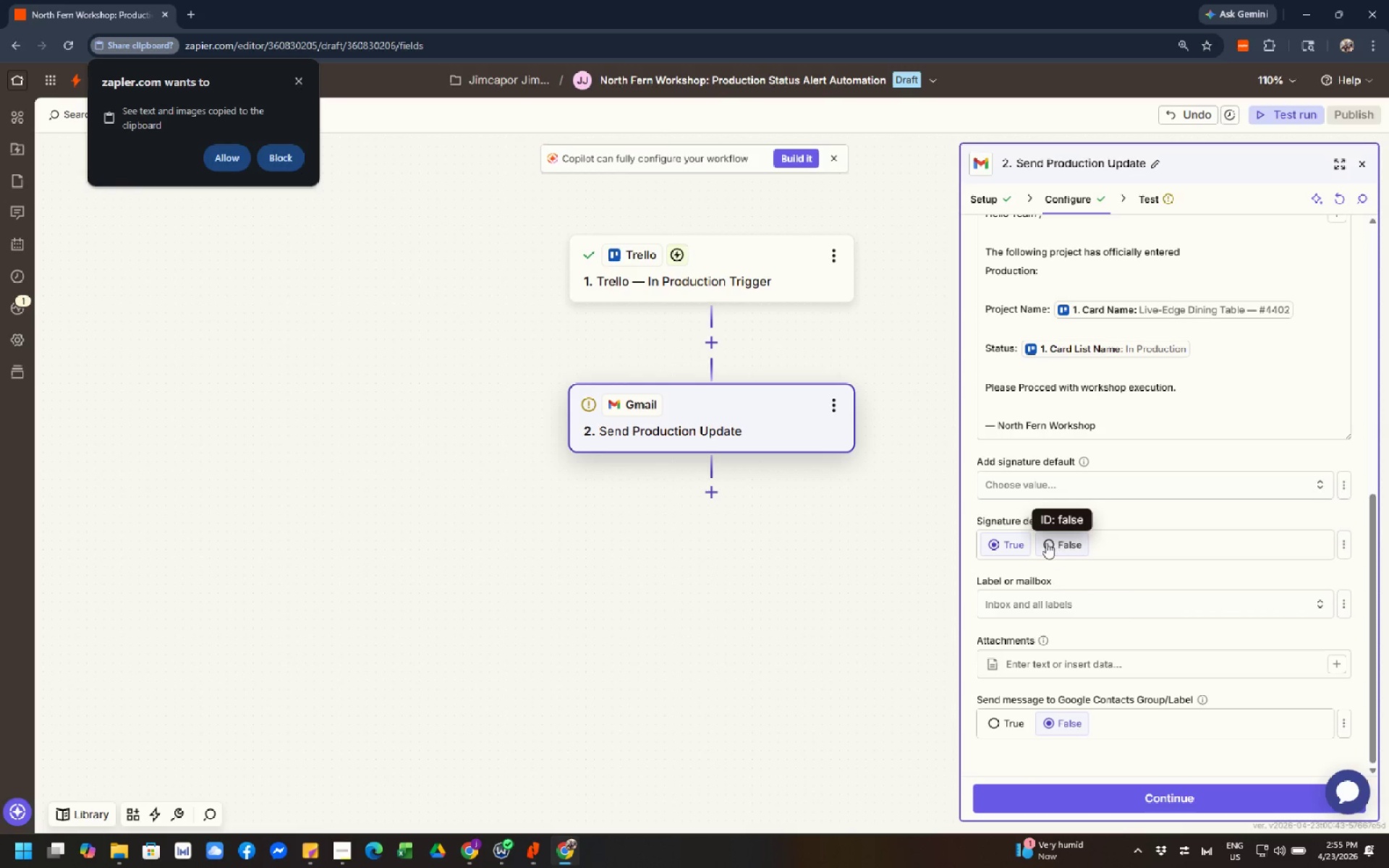 
left_click([1045, 542])
 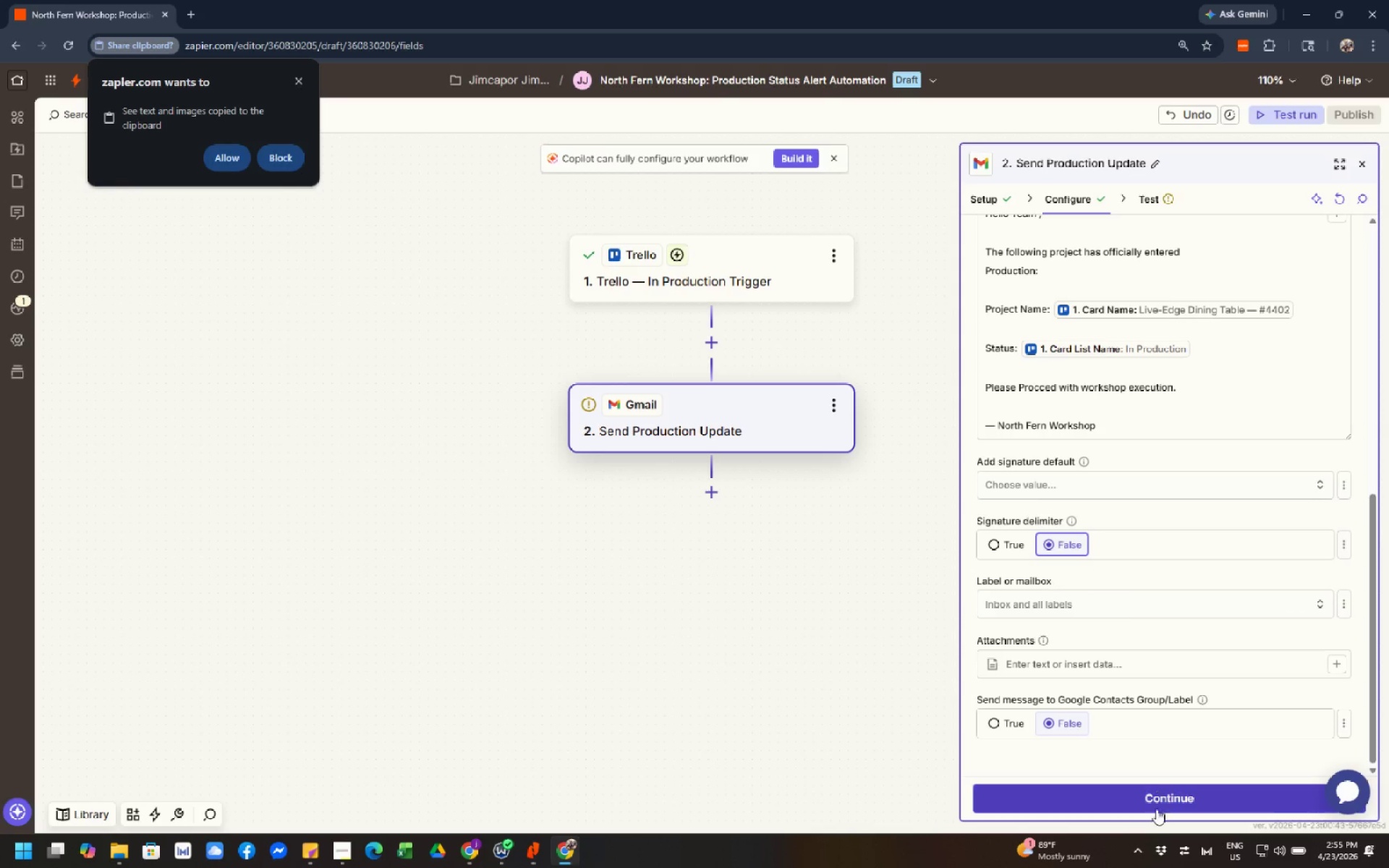 
left_click([1157, 803])
 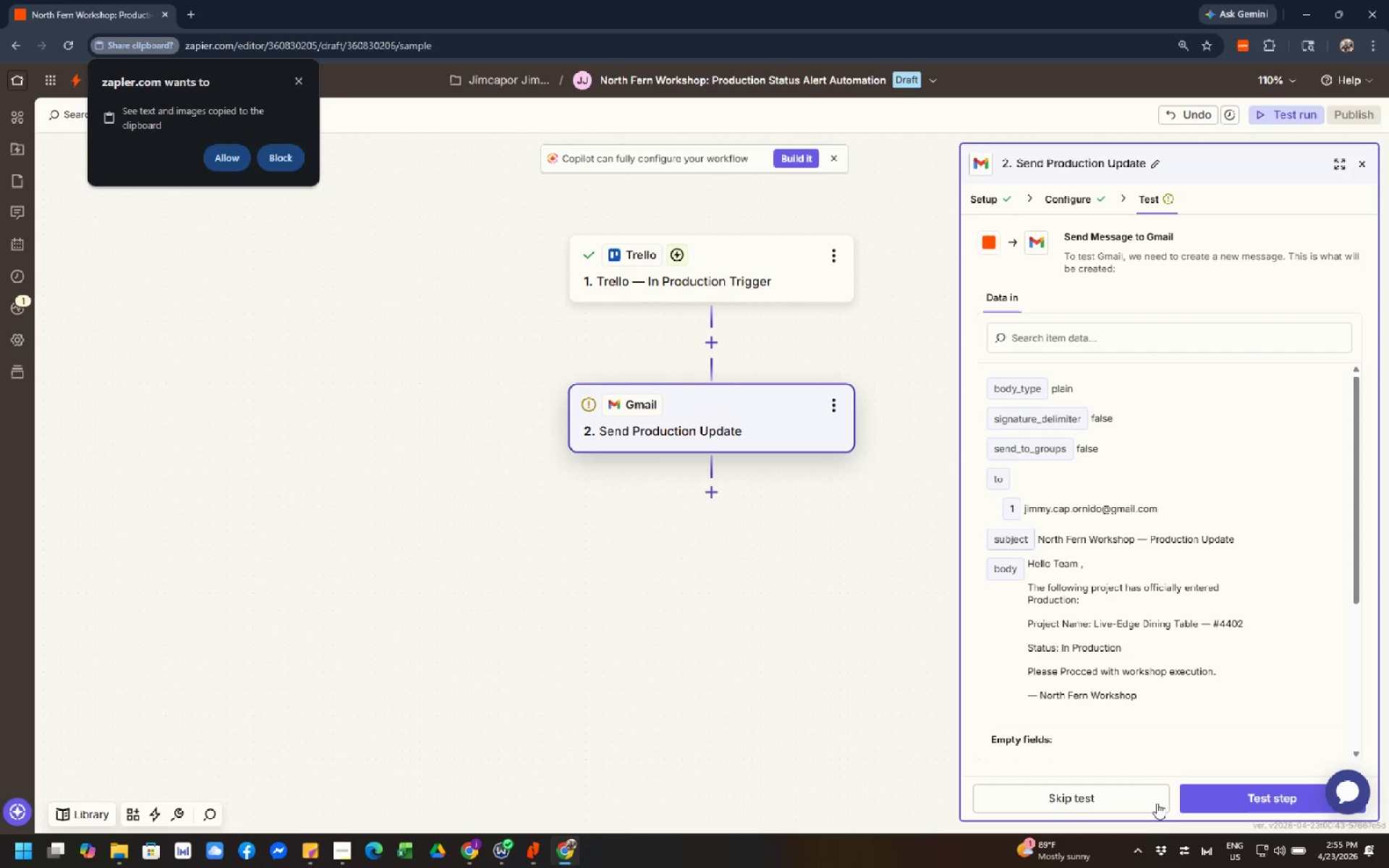 
wait(27.19)
 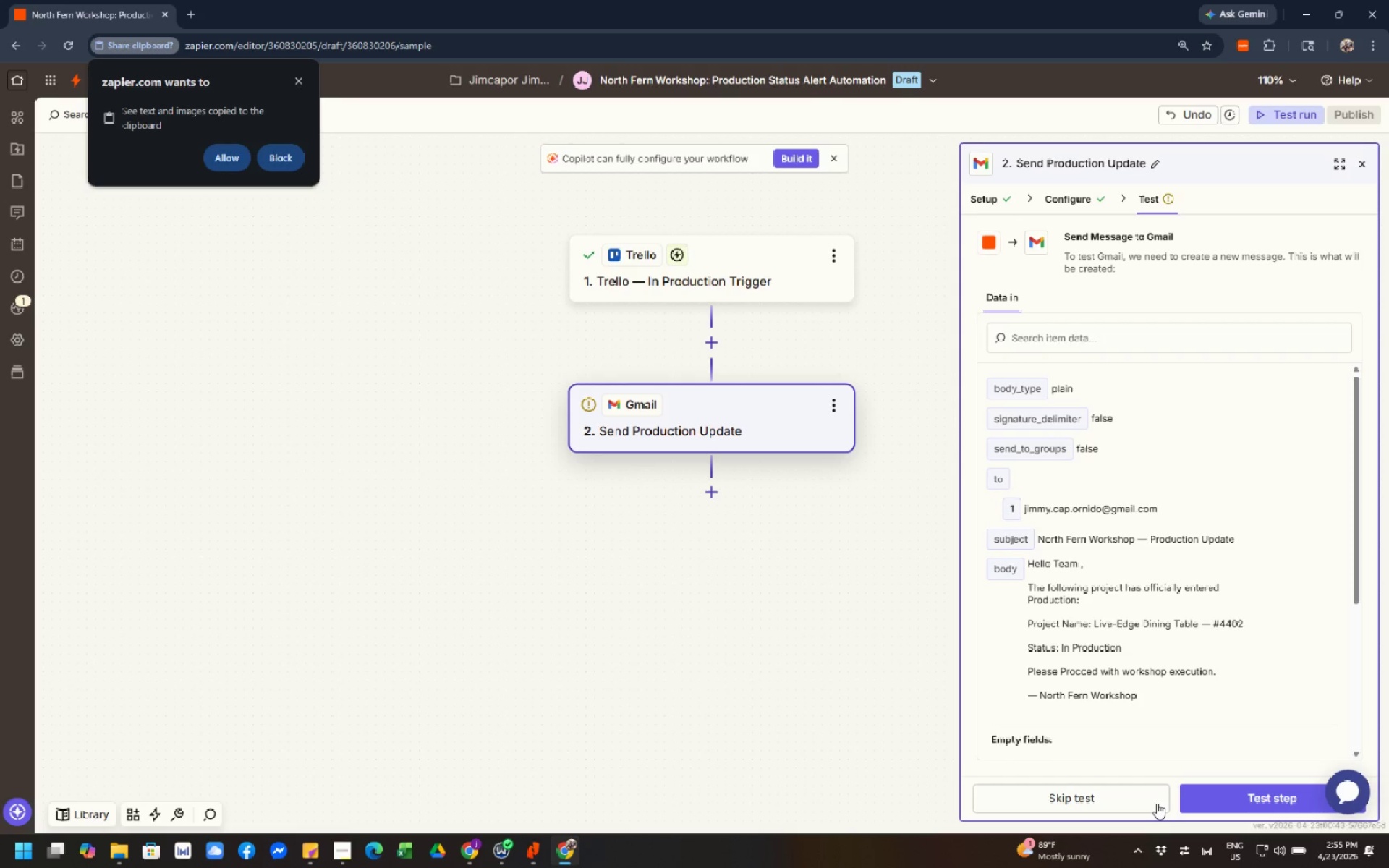 
left_click([1211, 796])
 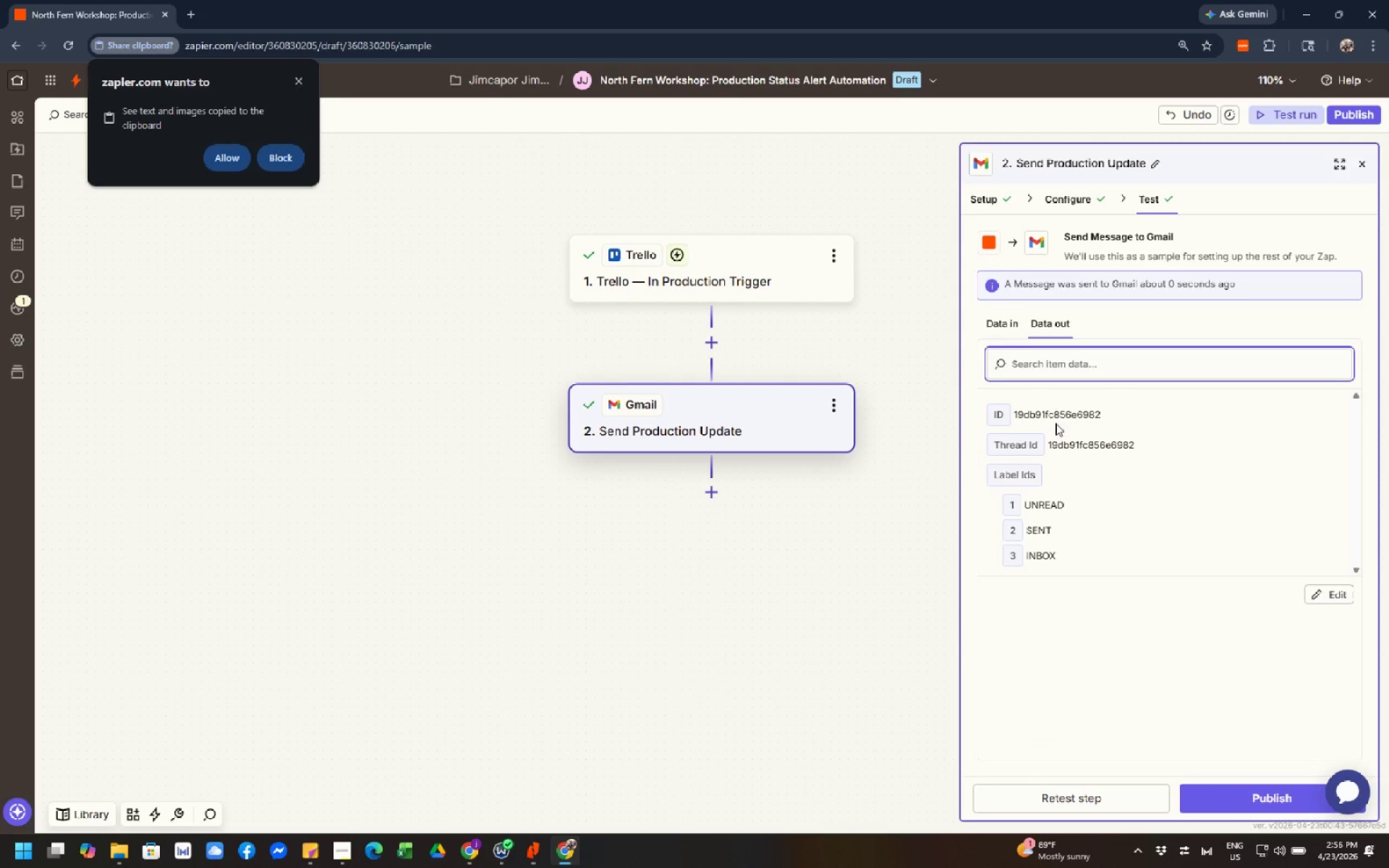 
left_click([1004, 320])
 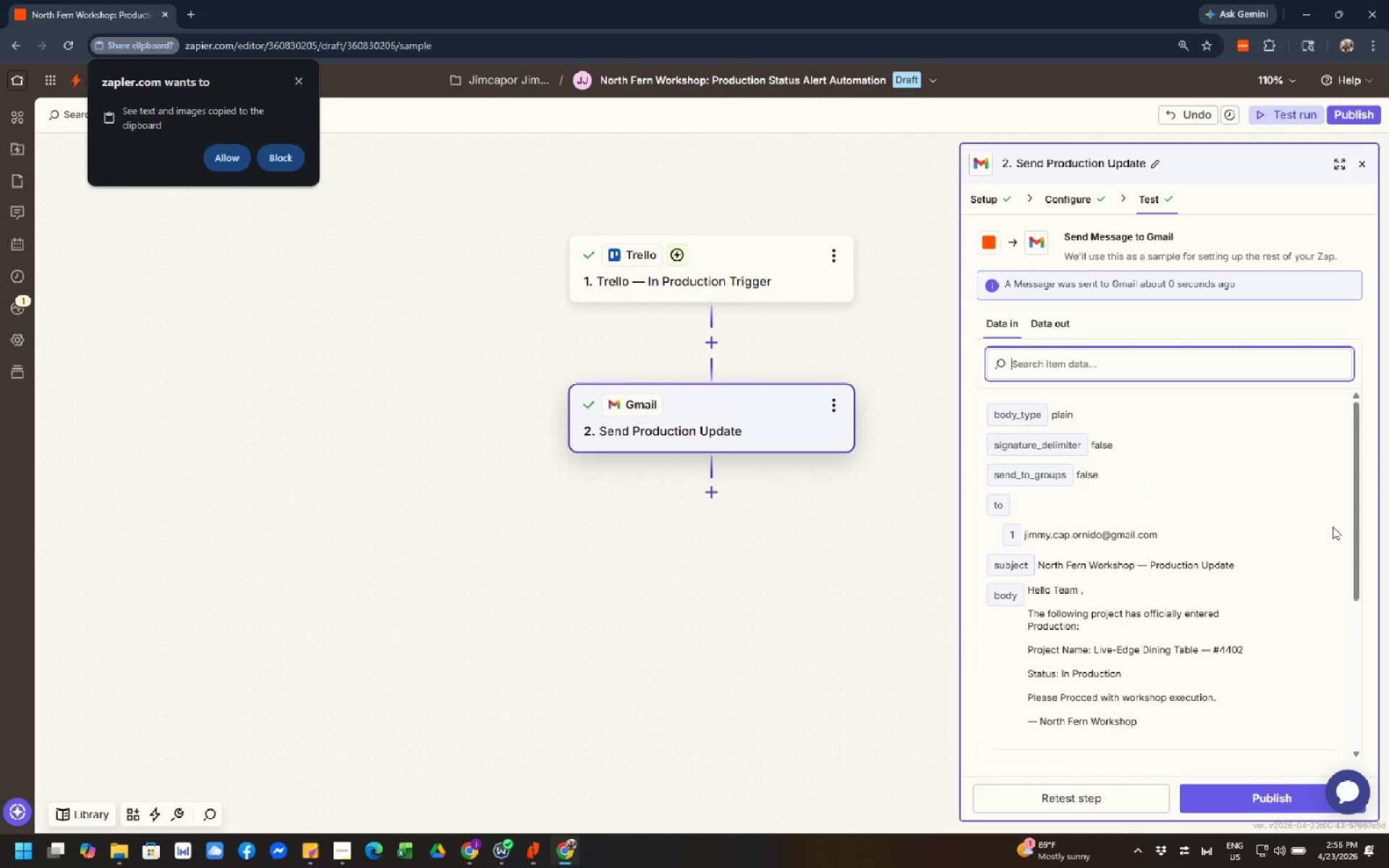 
wait(6.39)
 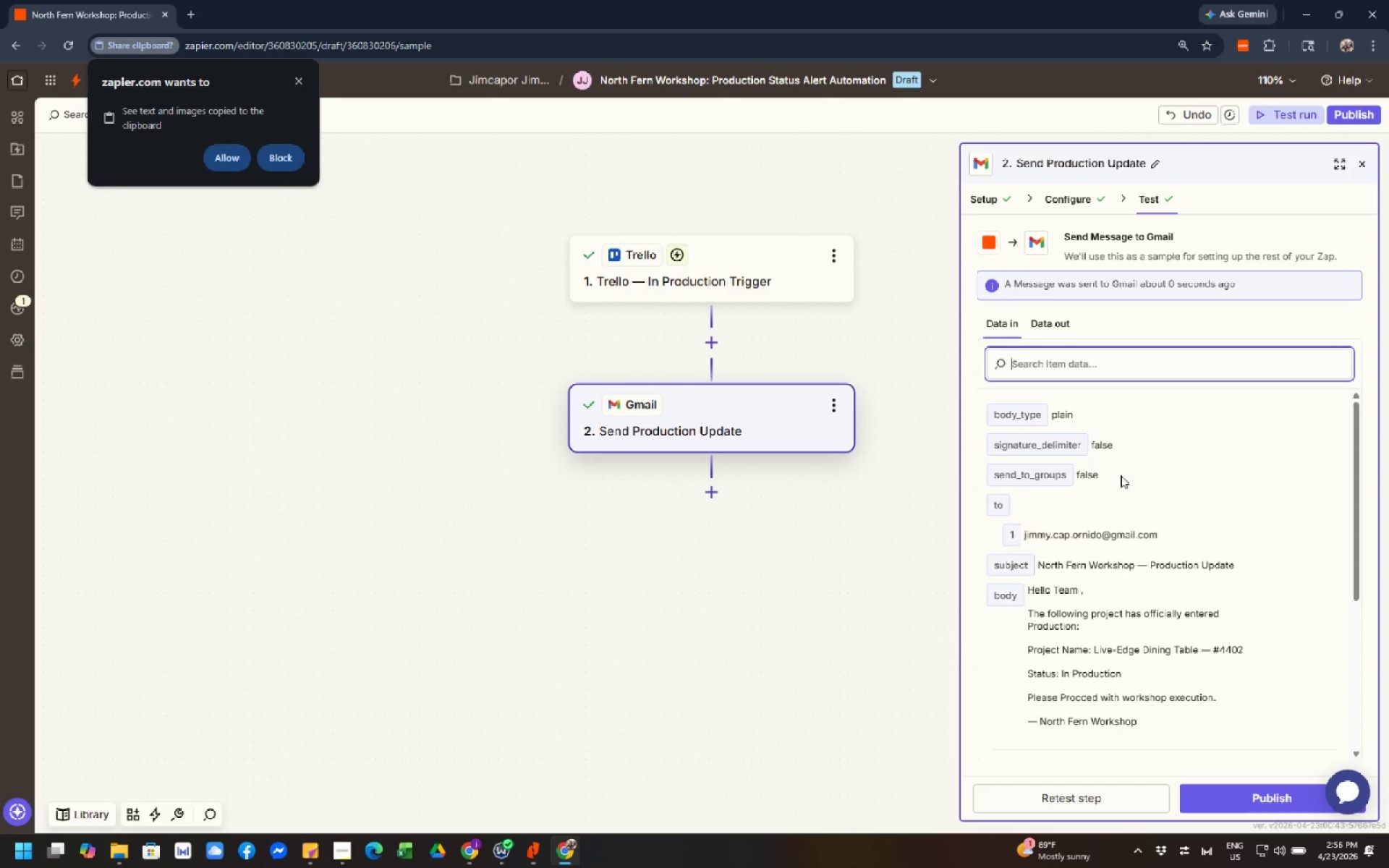 
left_click_drag(start_coordinate=[1356, 513], to_coordinate=[1346, 584])
 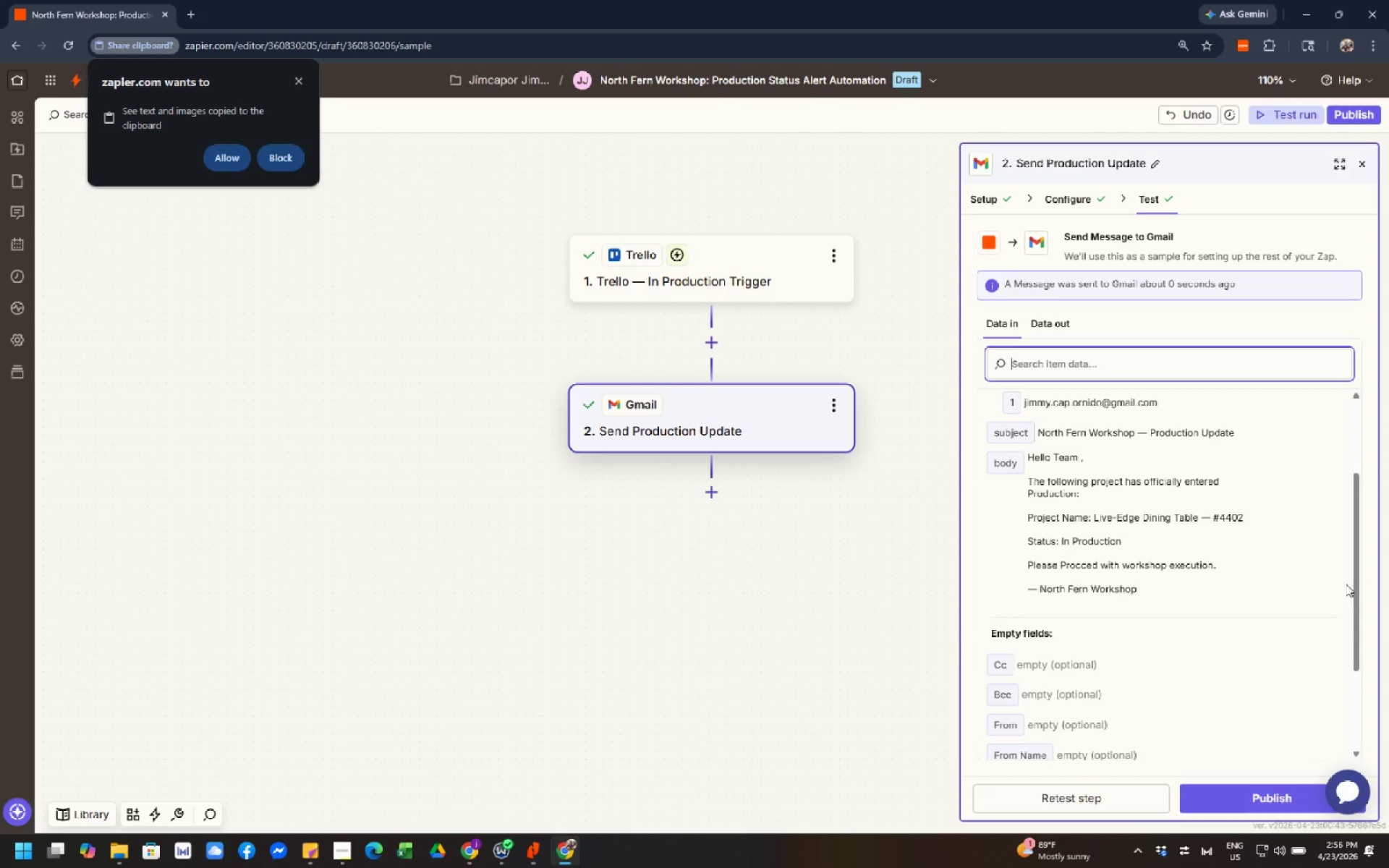 
wait(28.22)
 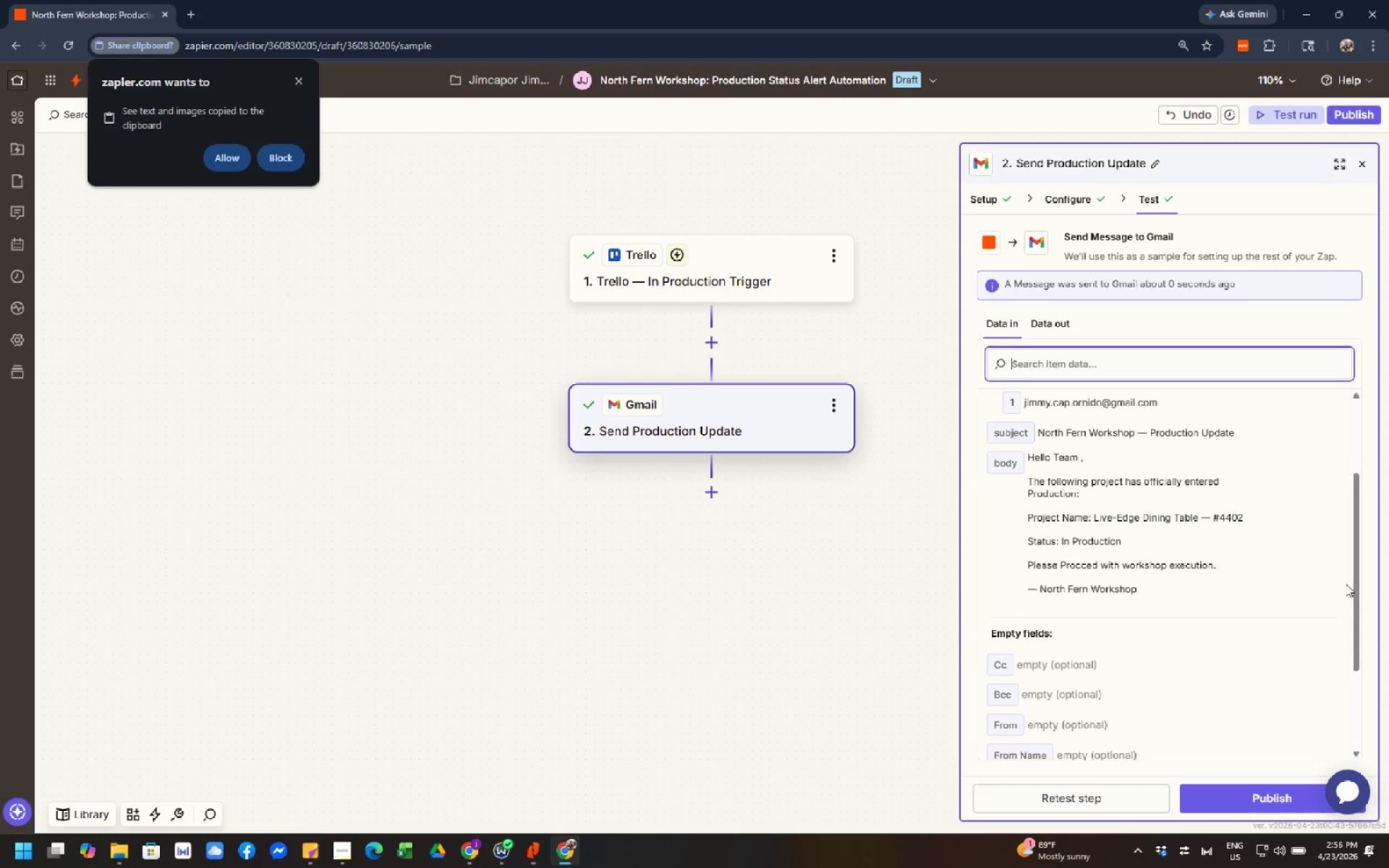 
left_click([789, 284])
 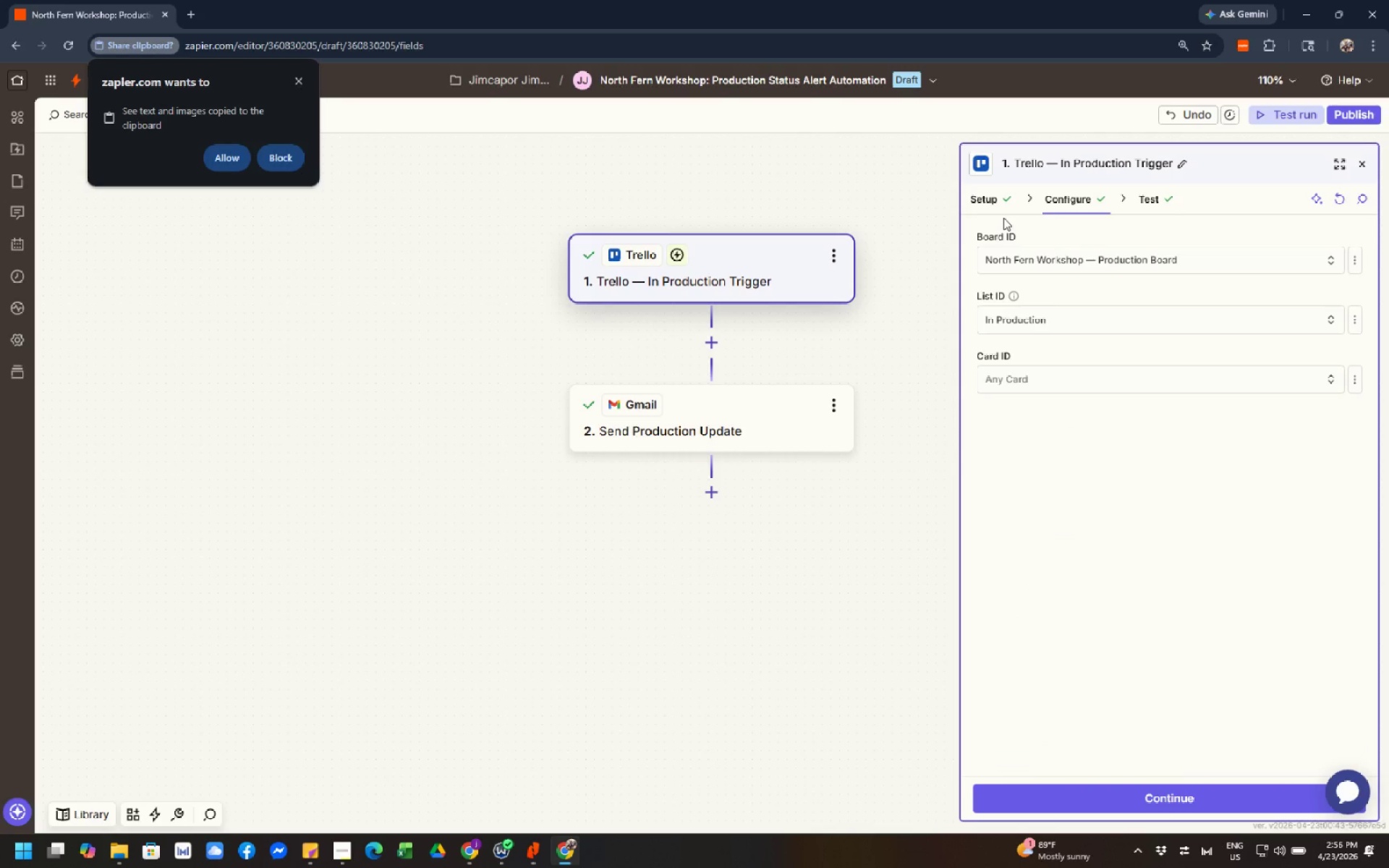 
left_click([1145, 203])
 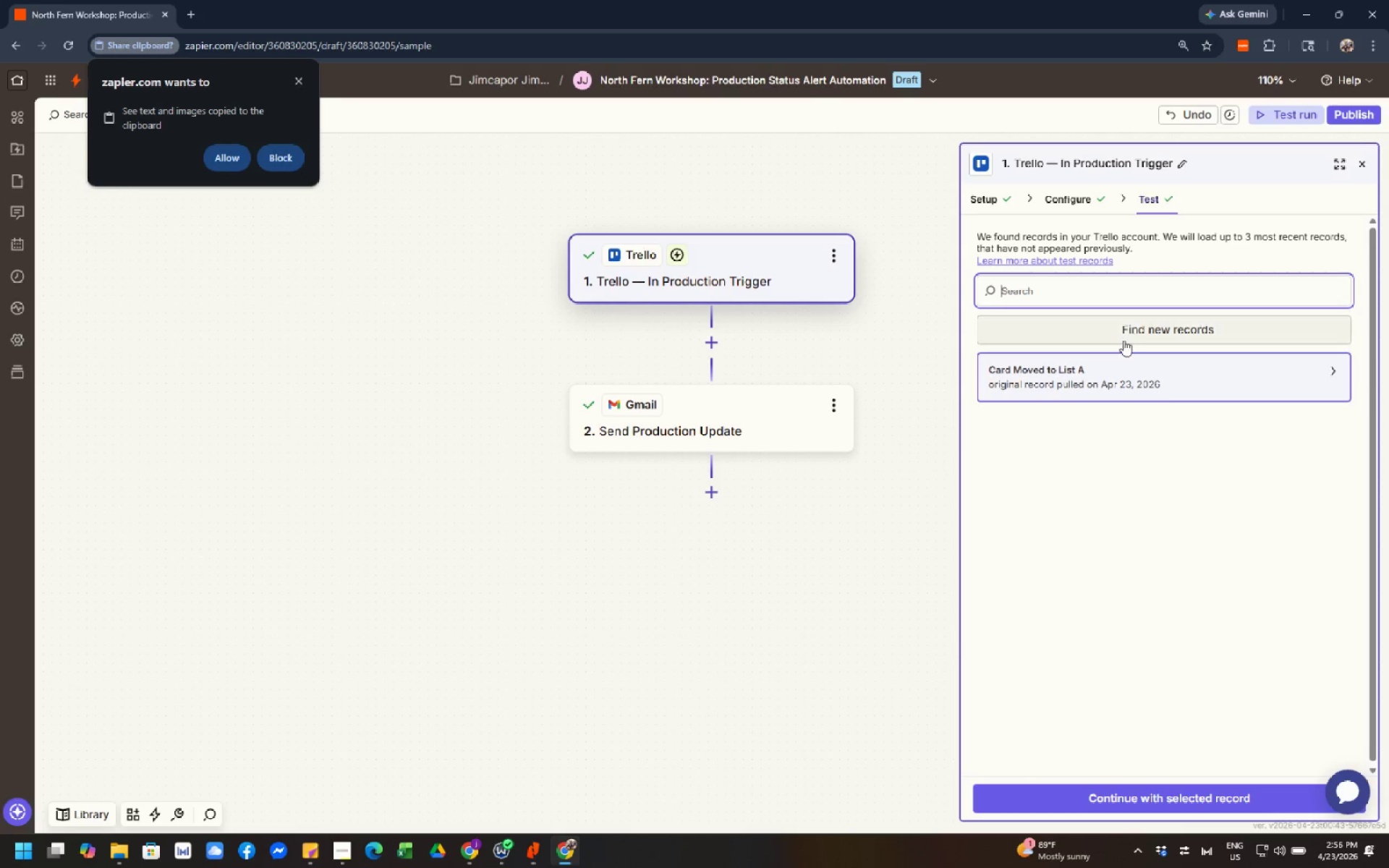 
left_click([1113, 383])
 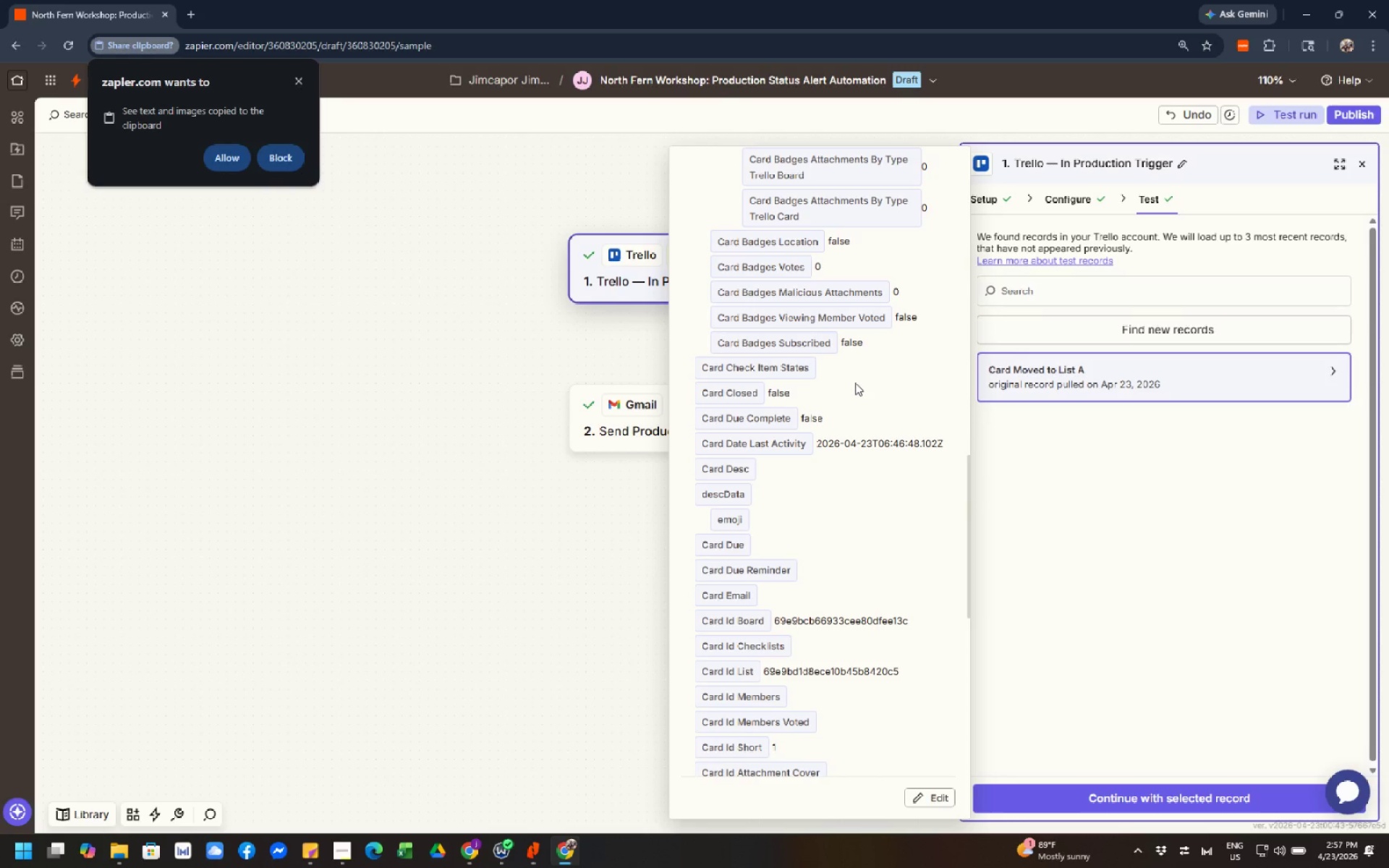 
wait(36.73)
 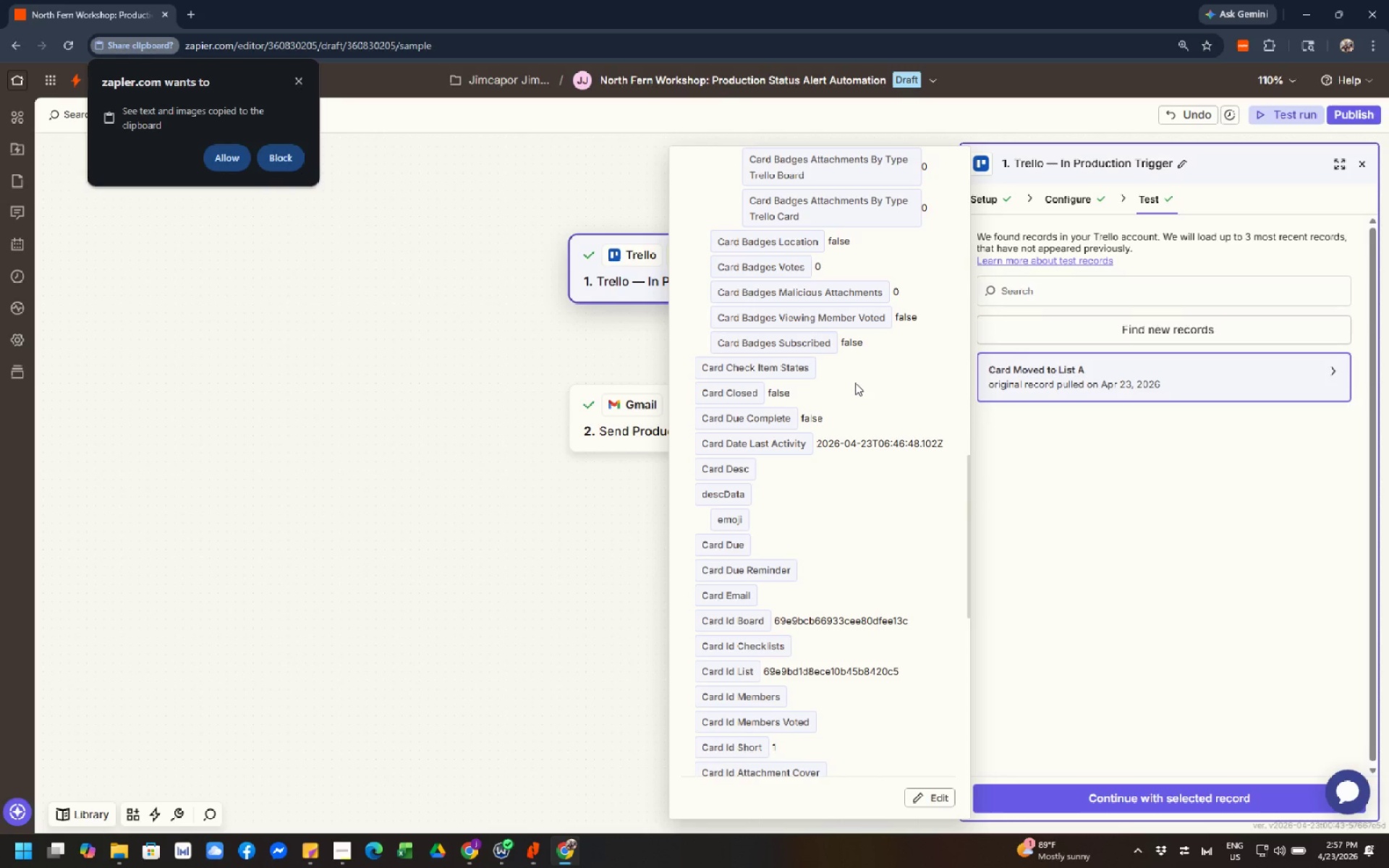 
left_click([1176, 291])
 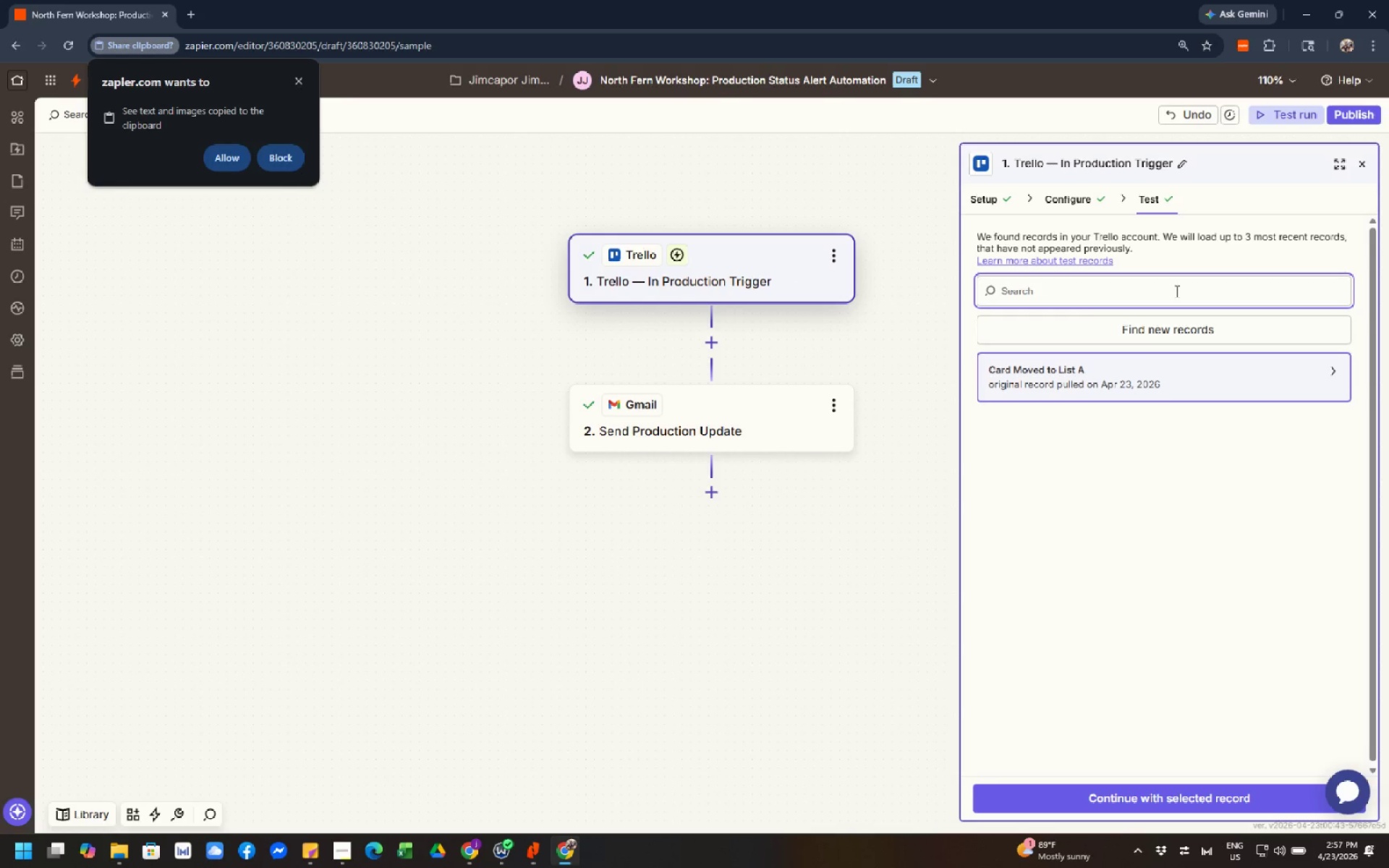 
wait(5.08)
 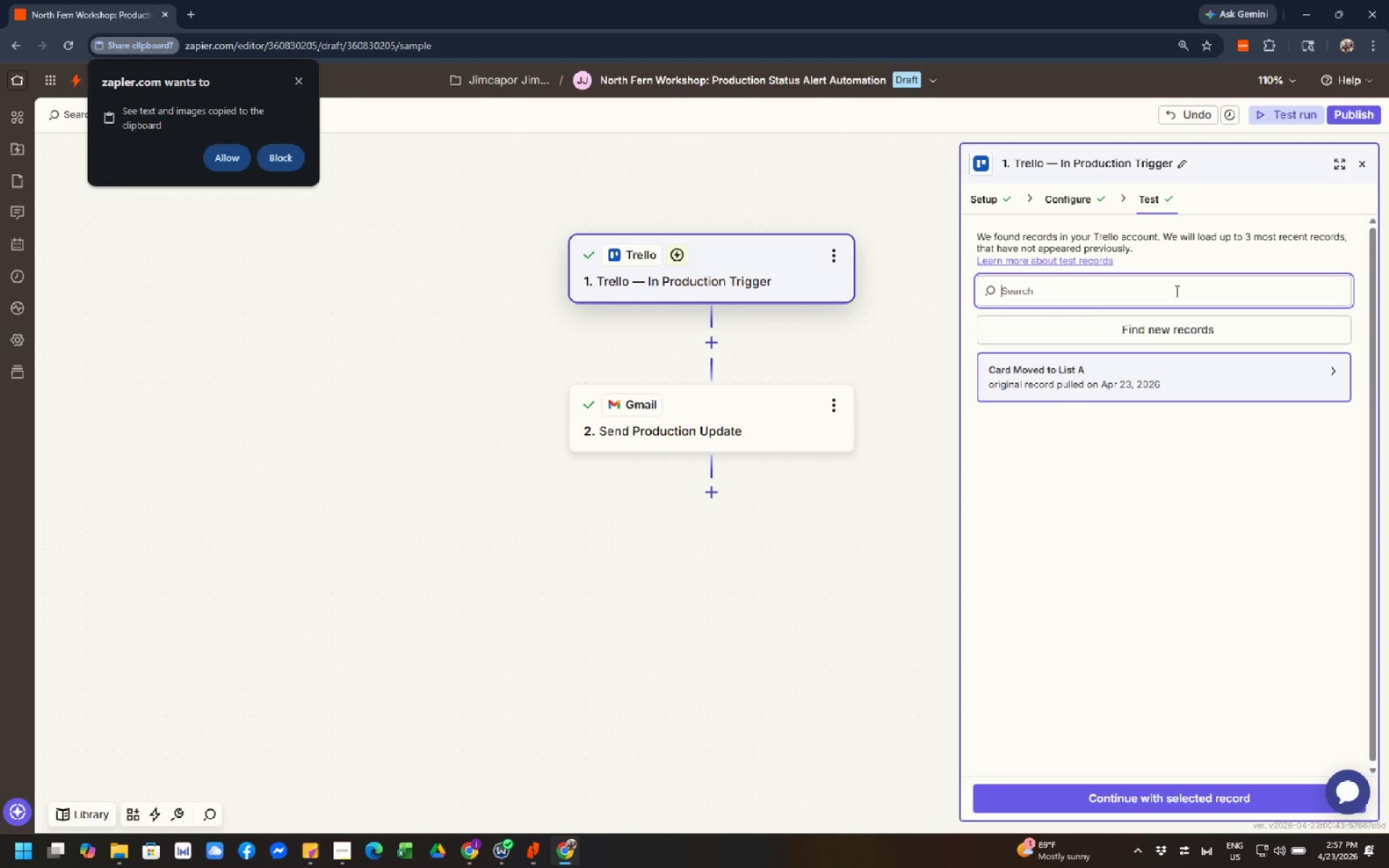 
key(Numpad4)
 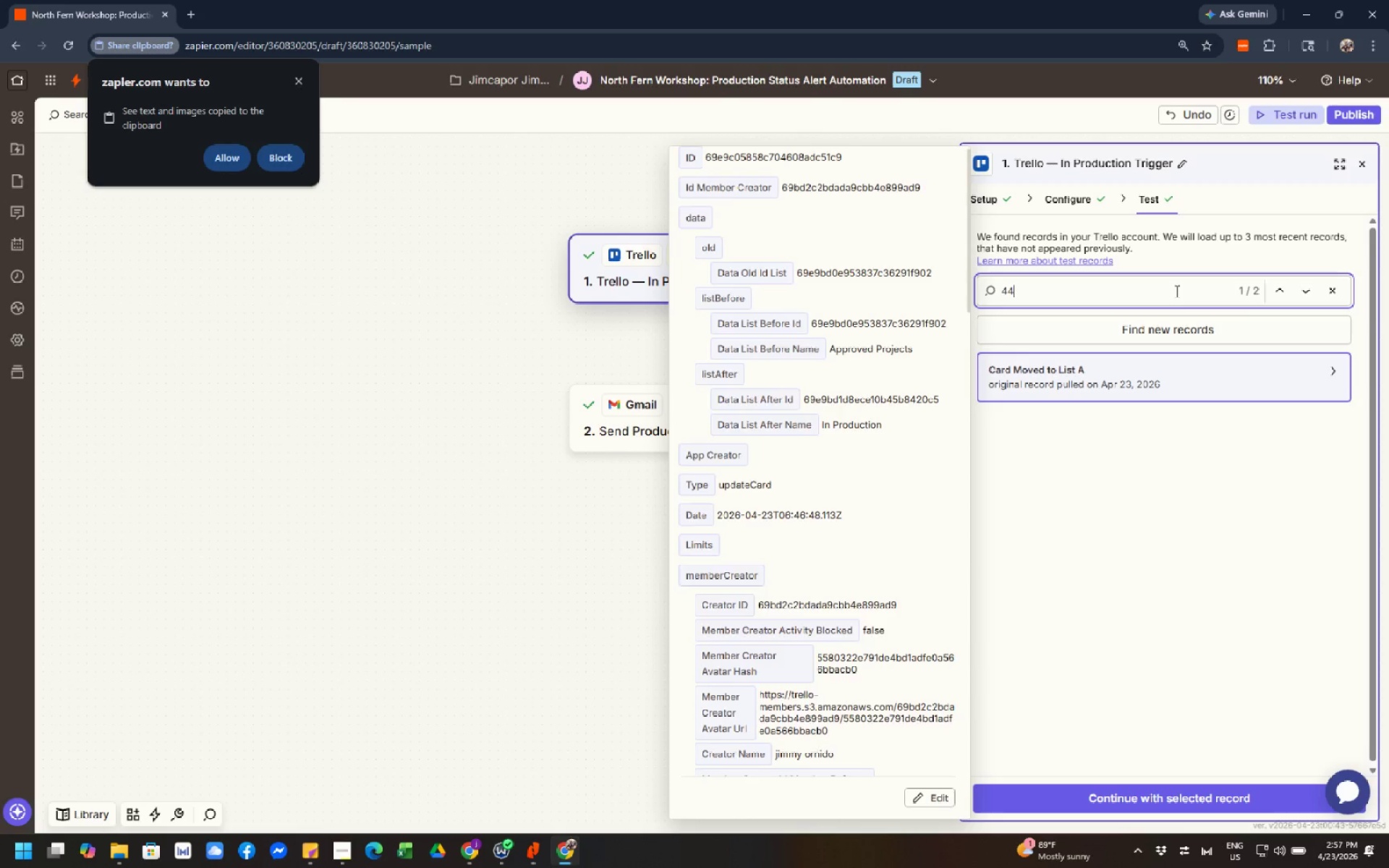 
key(Numpad4)
 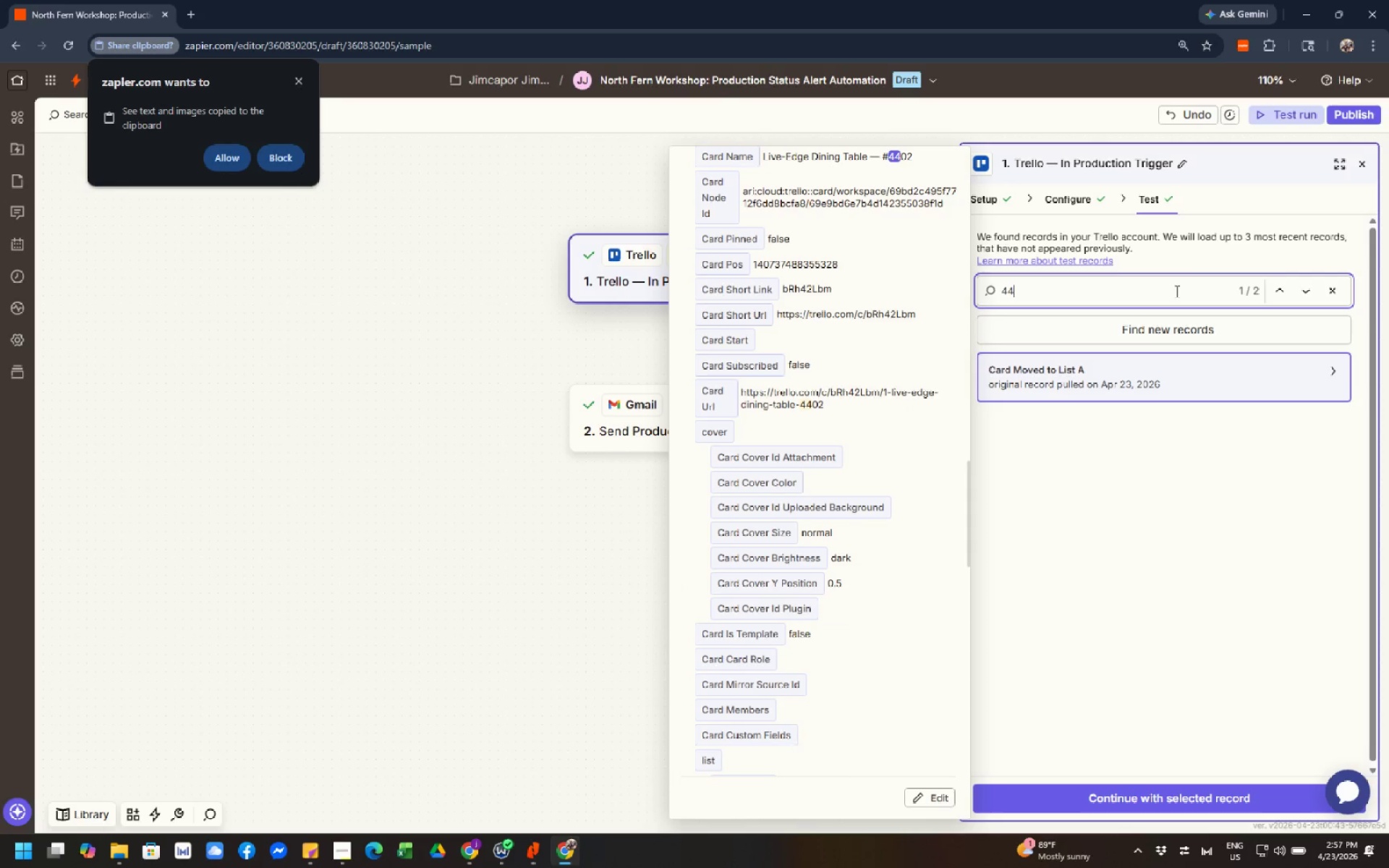 
key(Numpad0)
 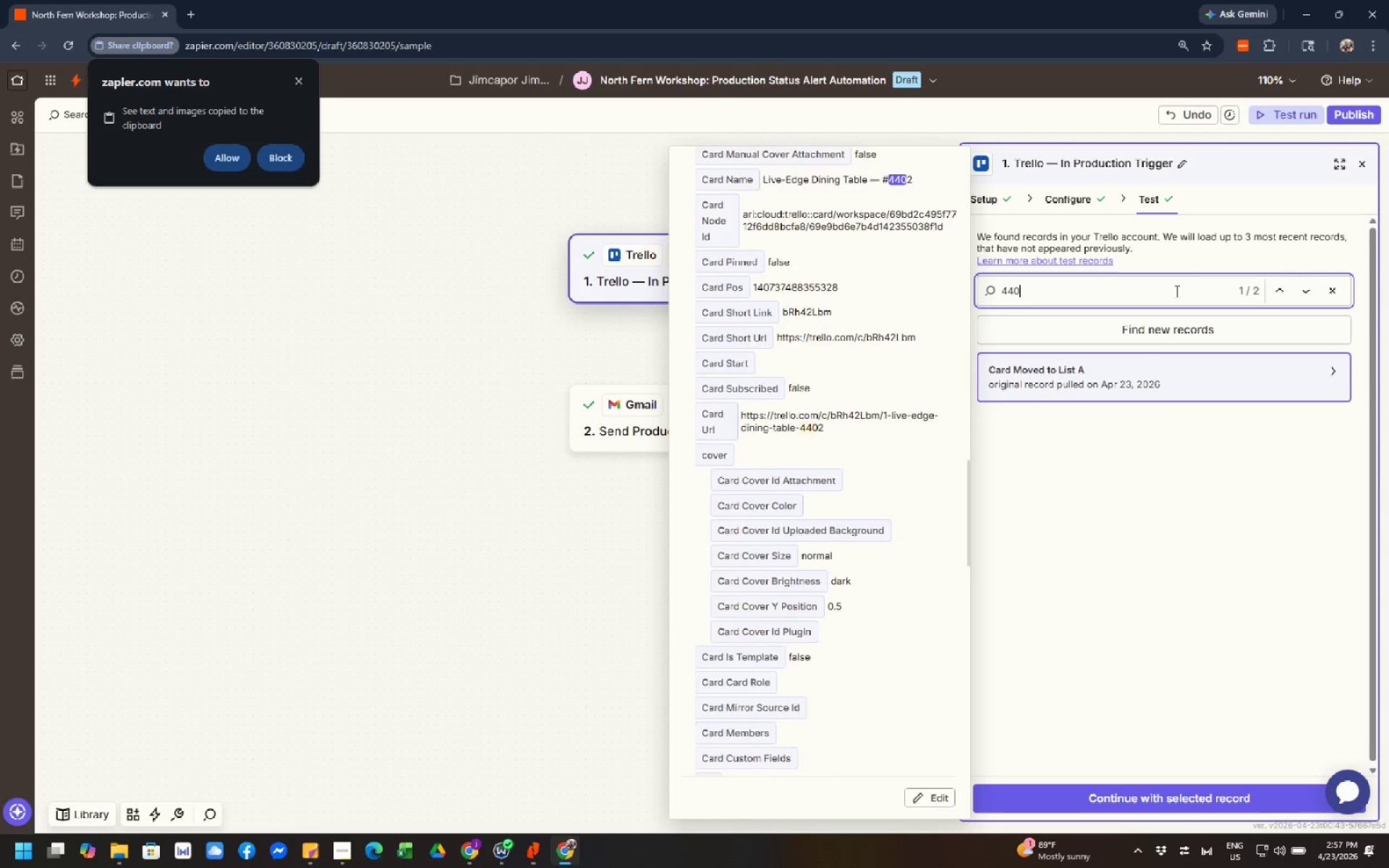 
key(Numpad2)
 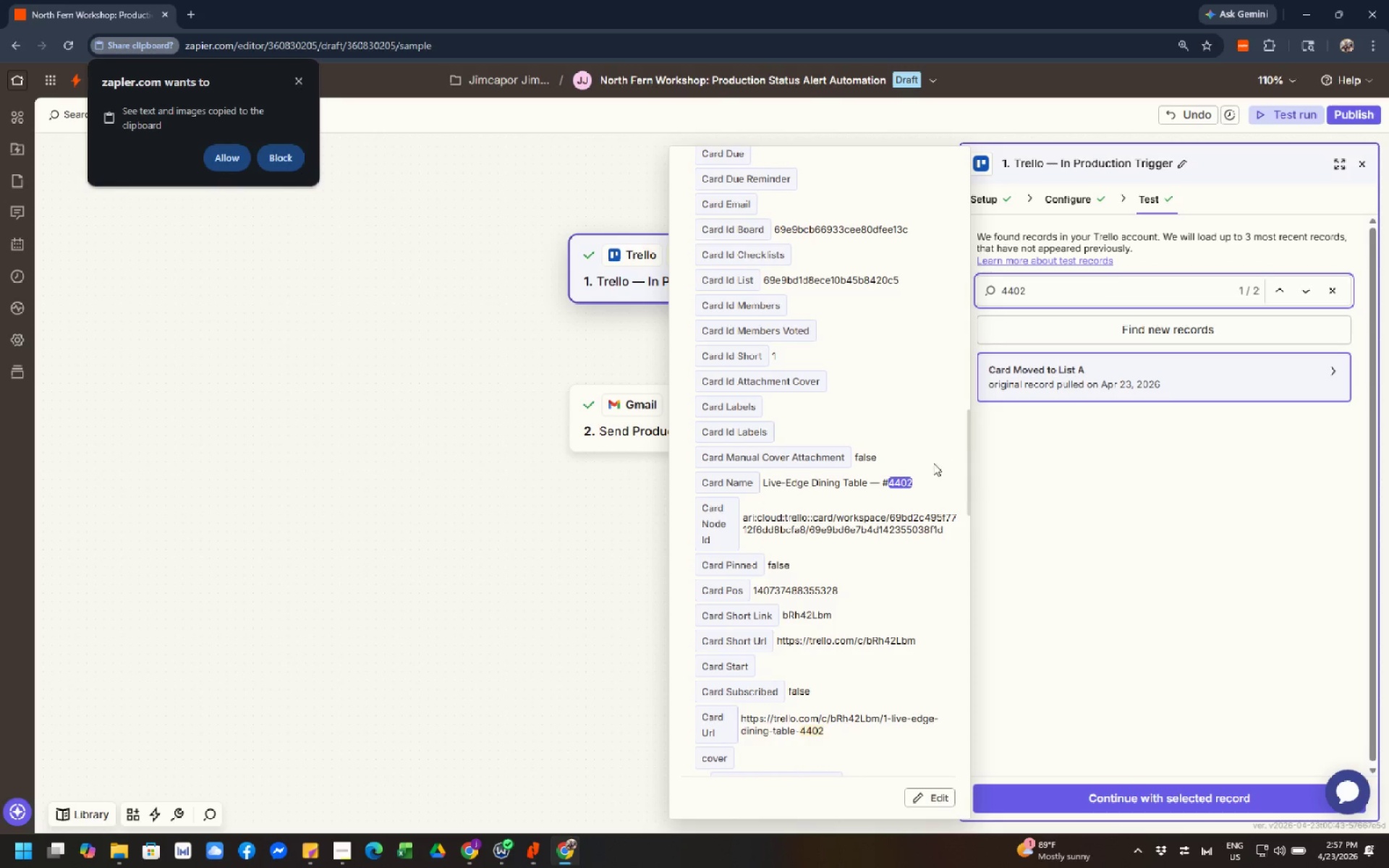 
left_click([925, 474])
 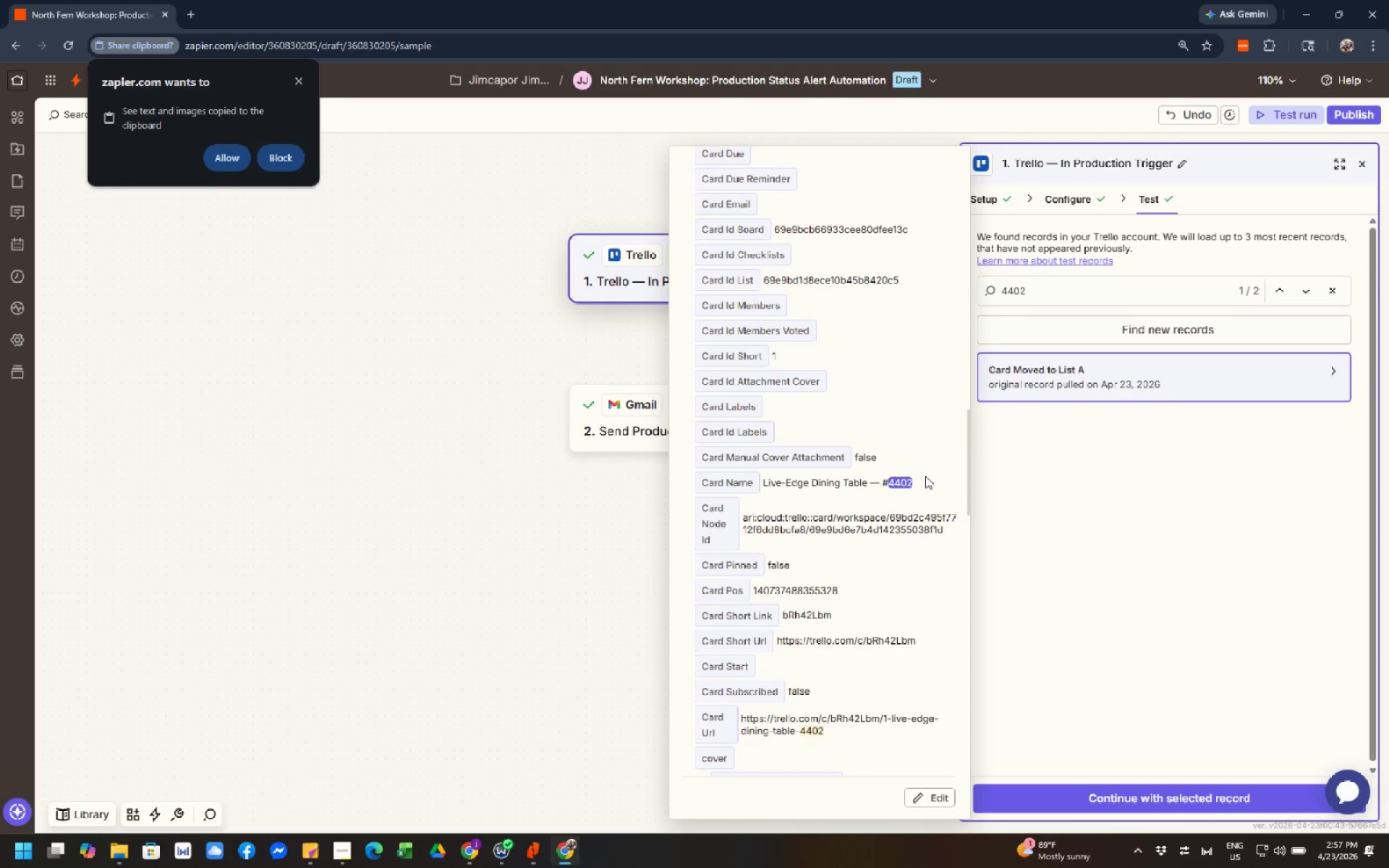 
left_click_drag(start_coordinate=[925, 476], to_coordinate=[762, 493])
 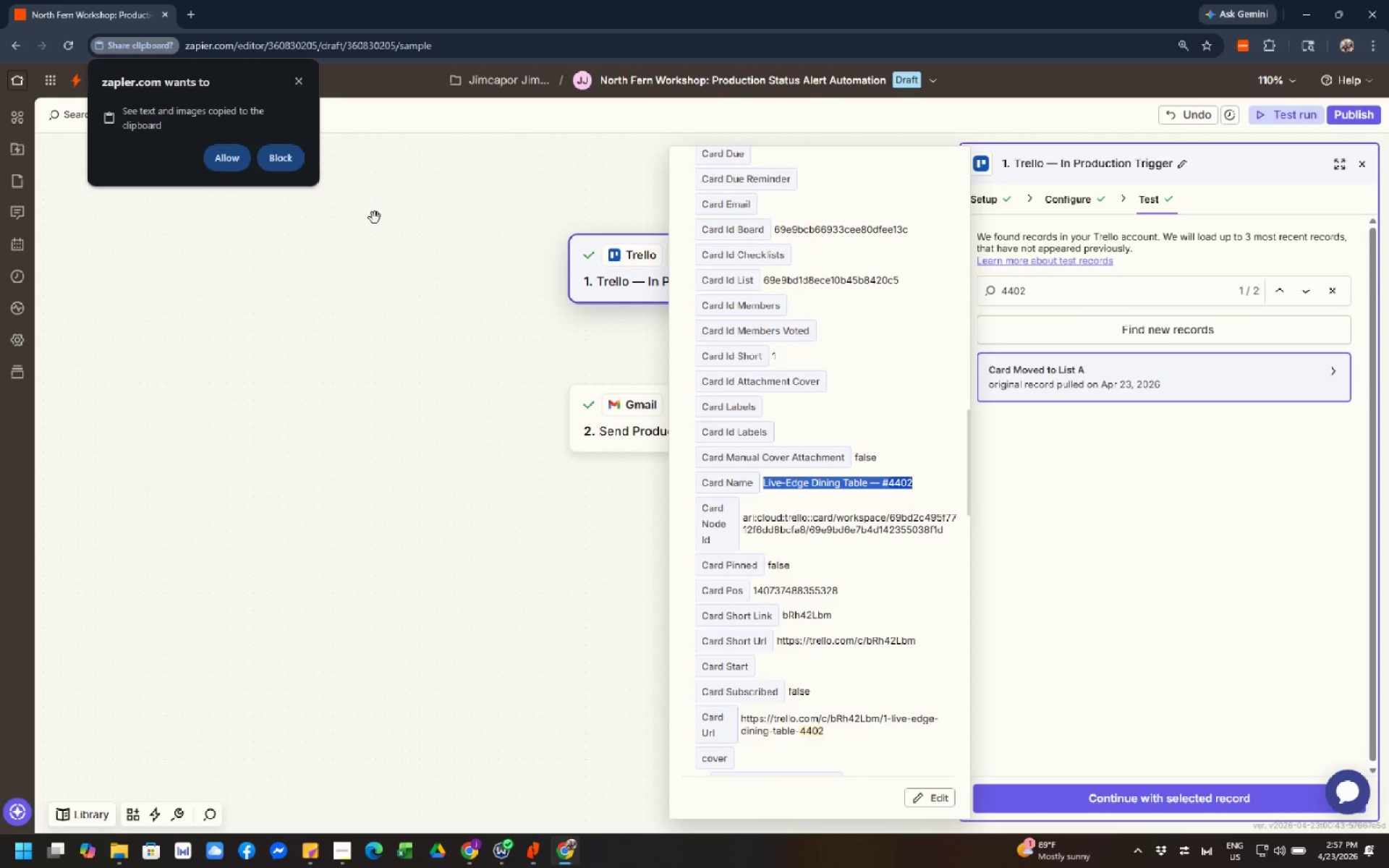 
wait(5.17)
 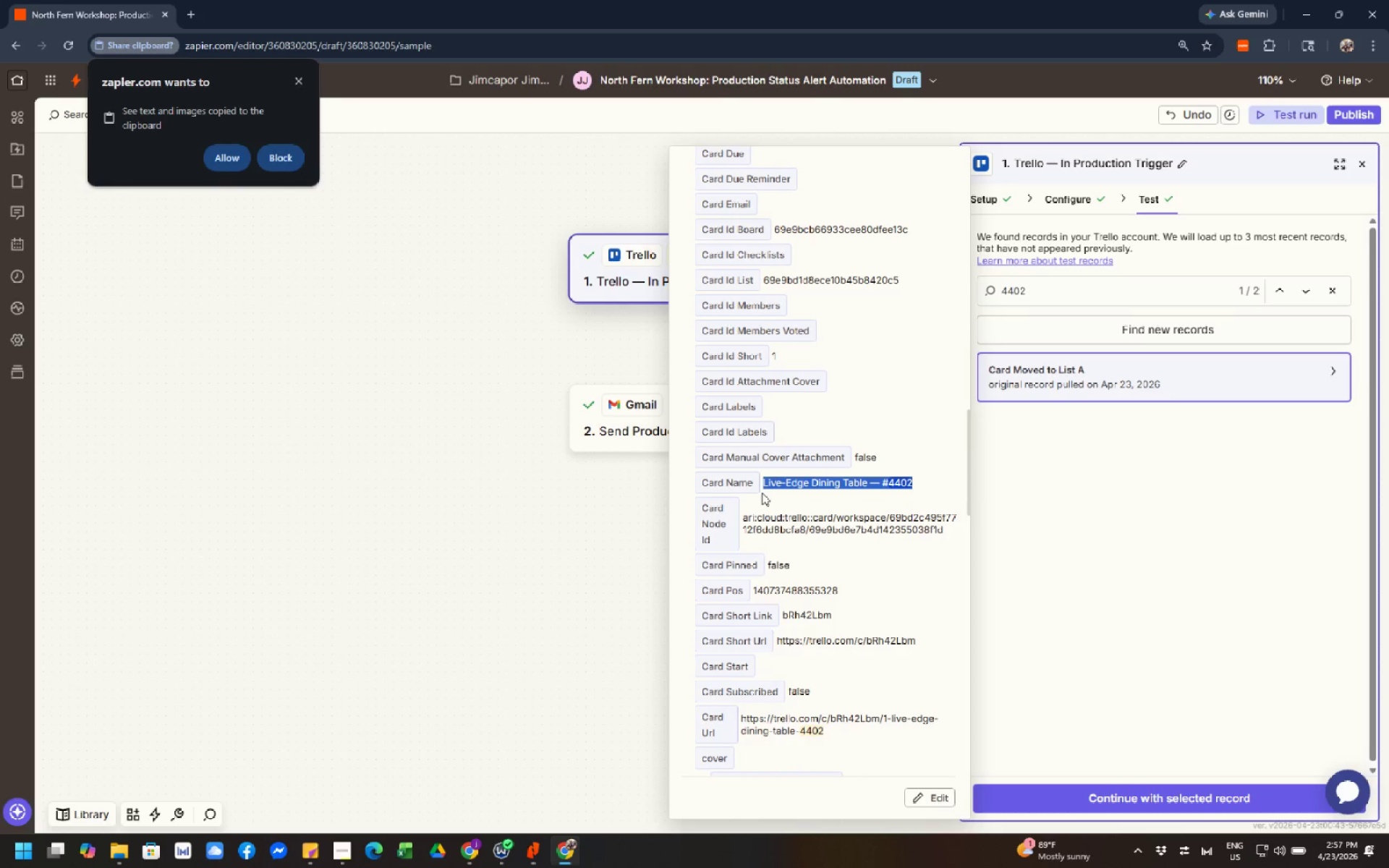 
left_click([296, 82])
 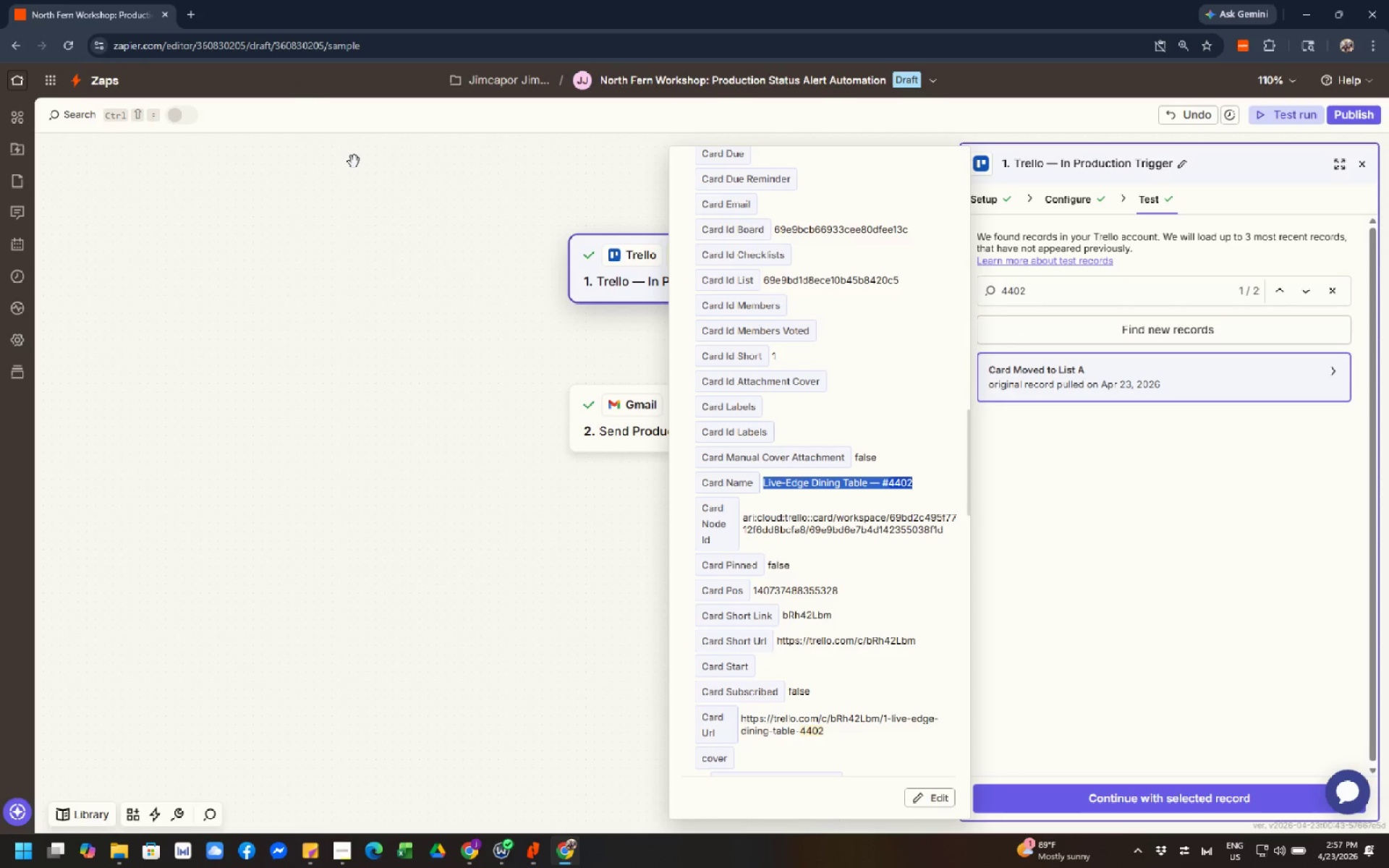 
key(Meta+Shift+S)
 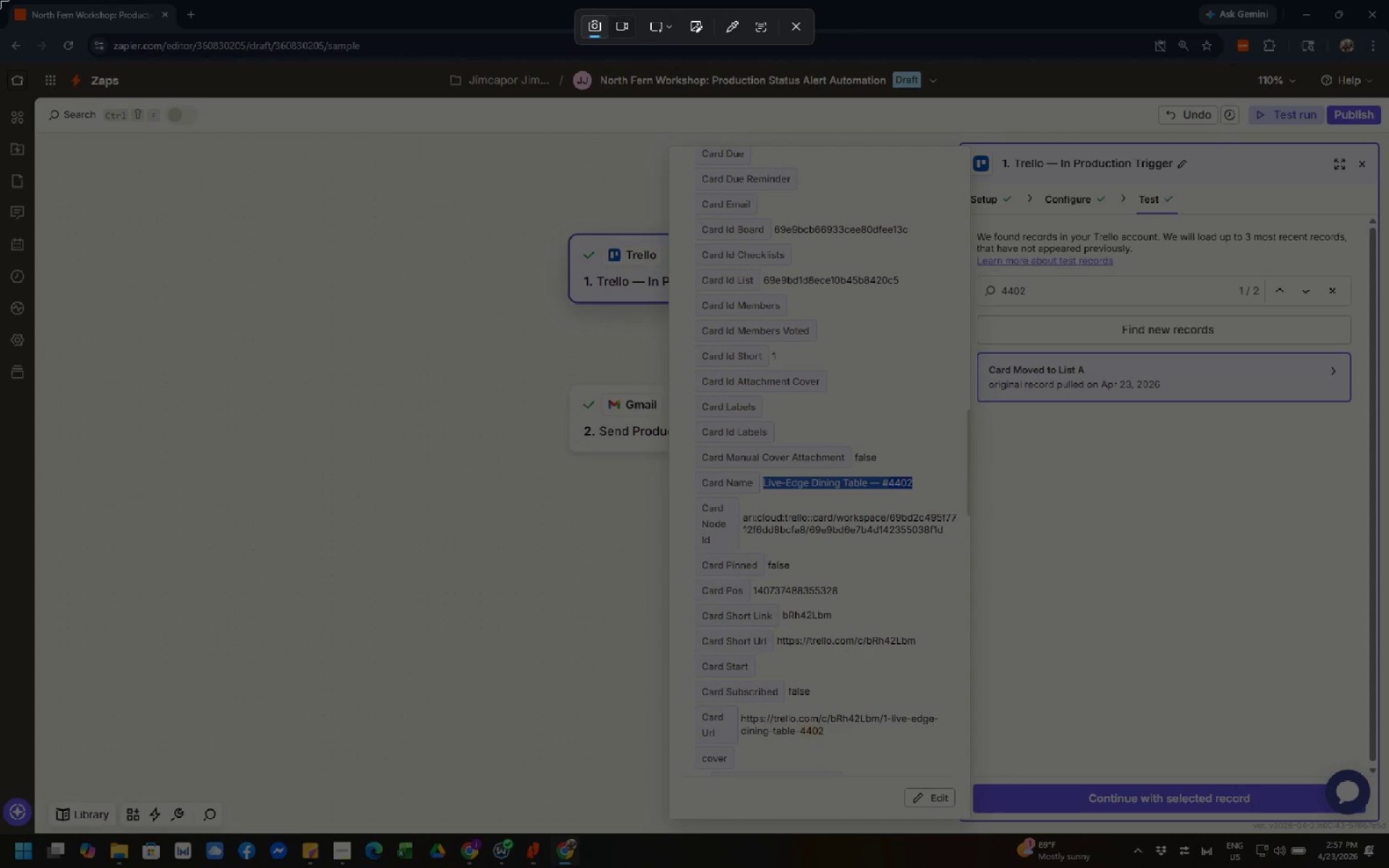 
left_click_drag(start_coordinate=[0, 0], to_coordinate=[1388, 867])
 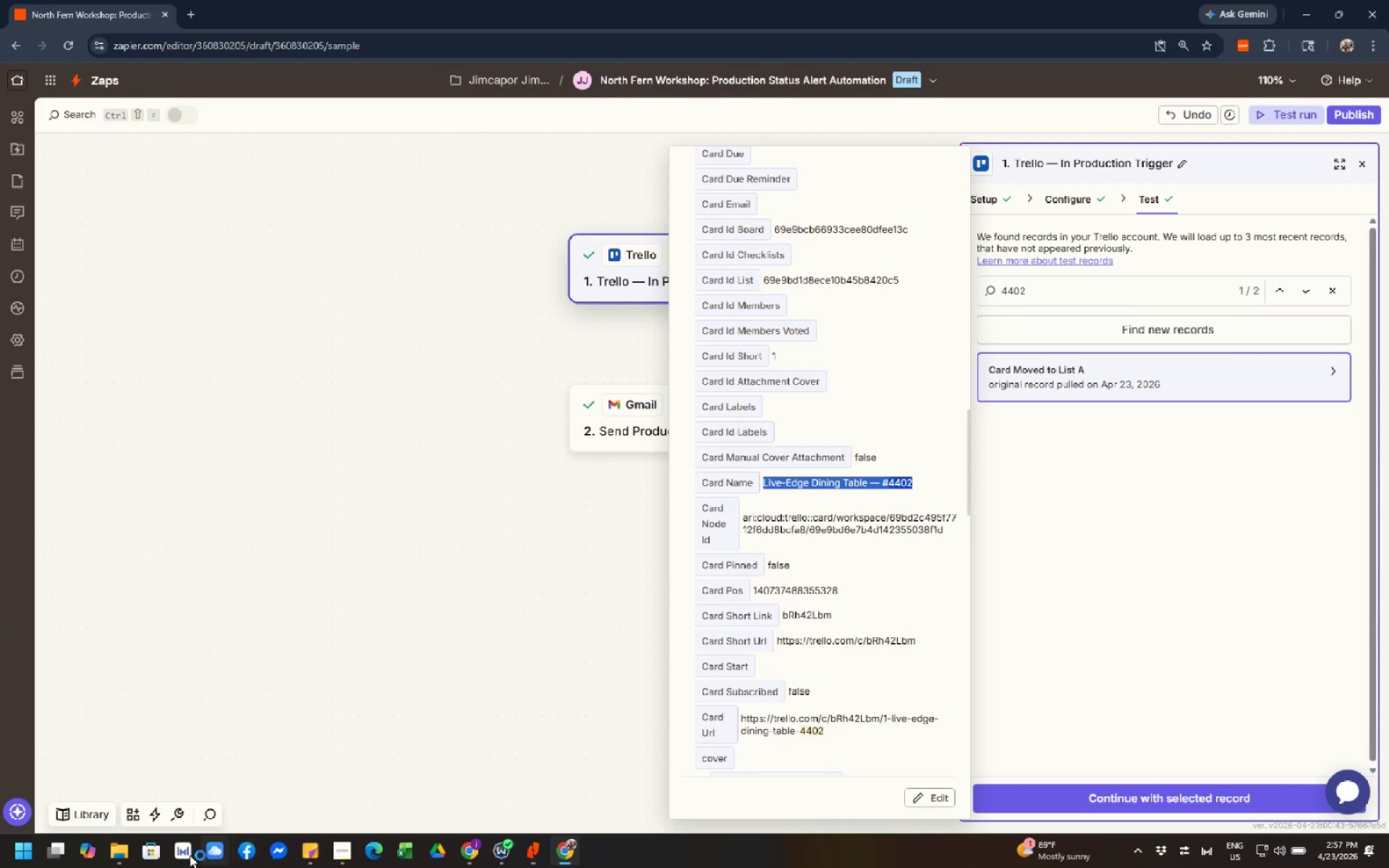 
left_click([116, 851])
 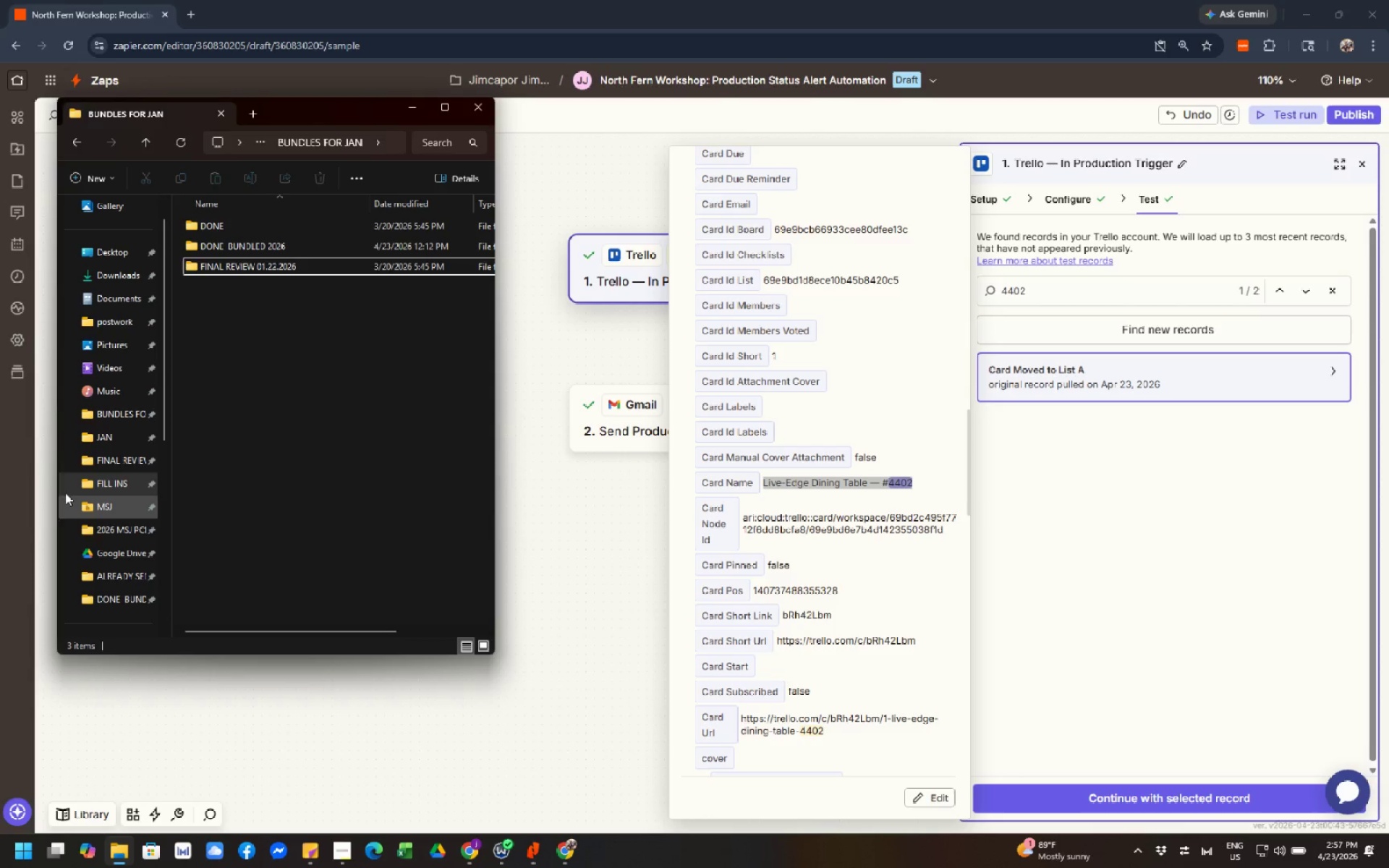 
wait(5.41)
 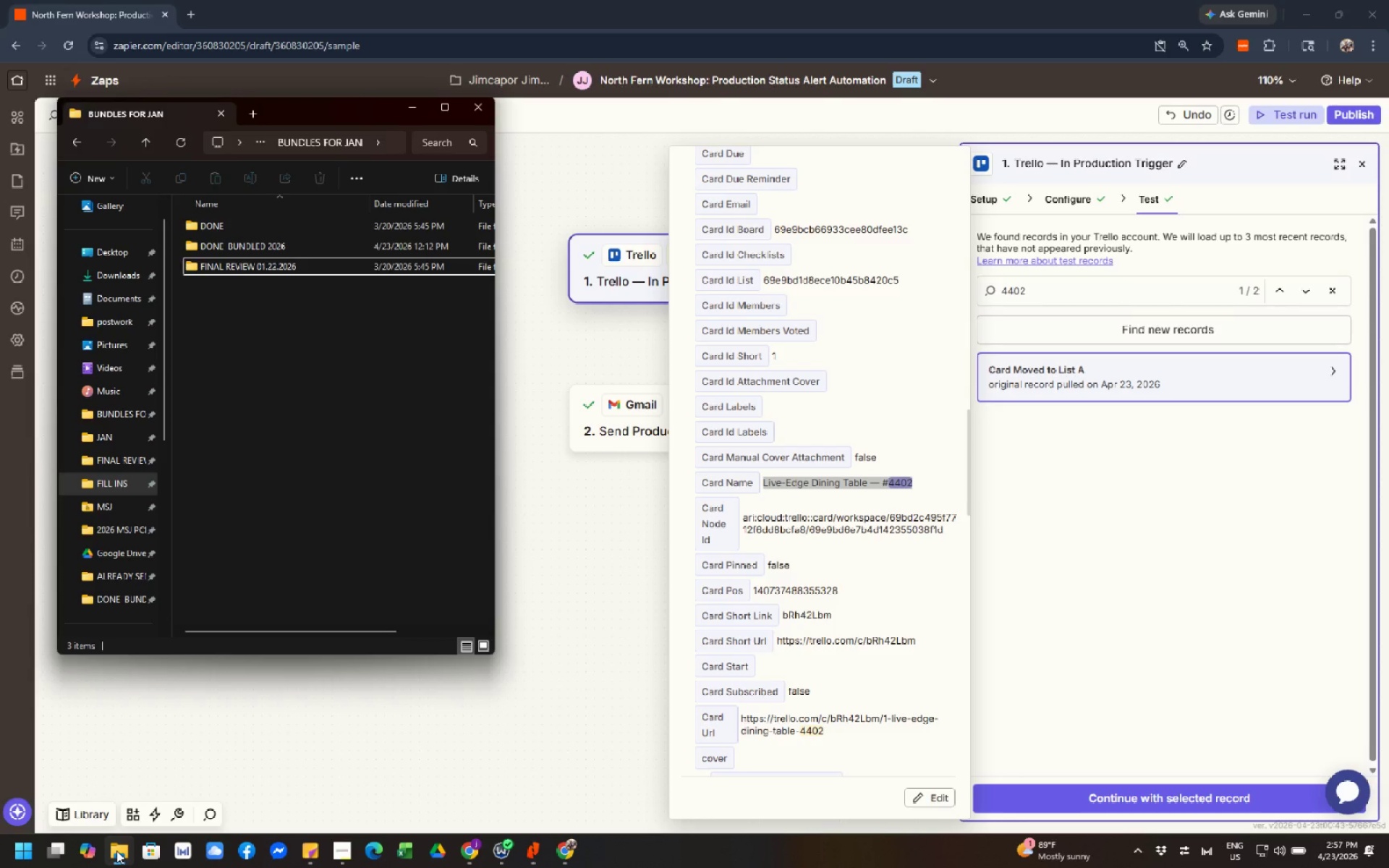 
double_click([110, 350])
 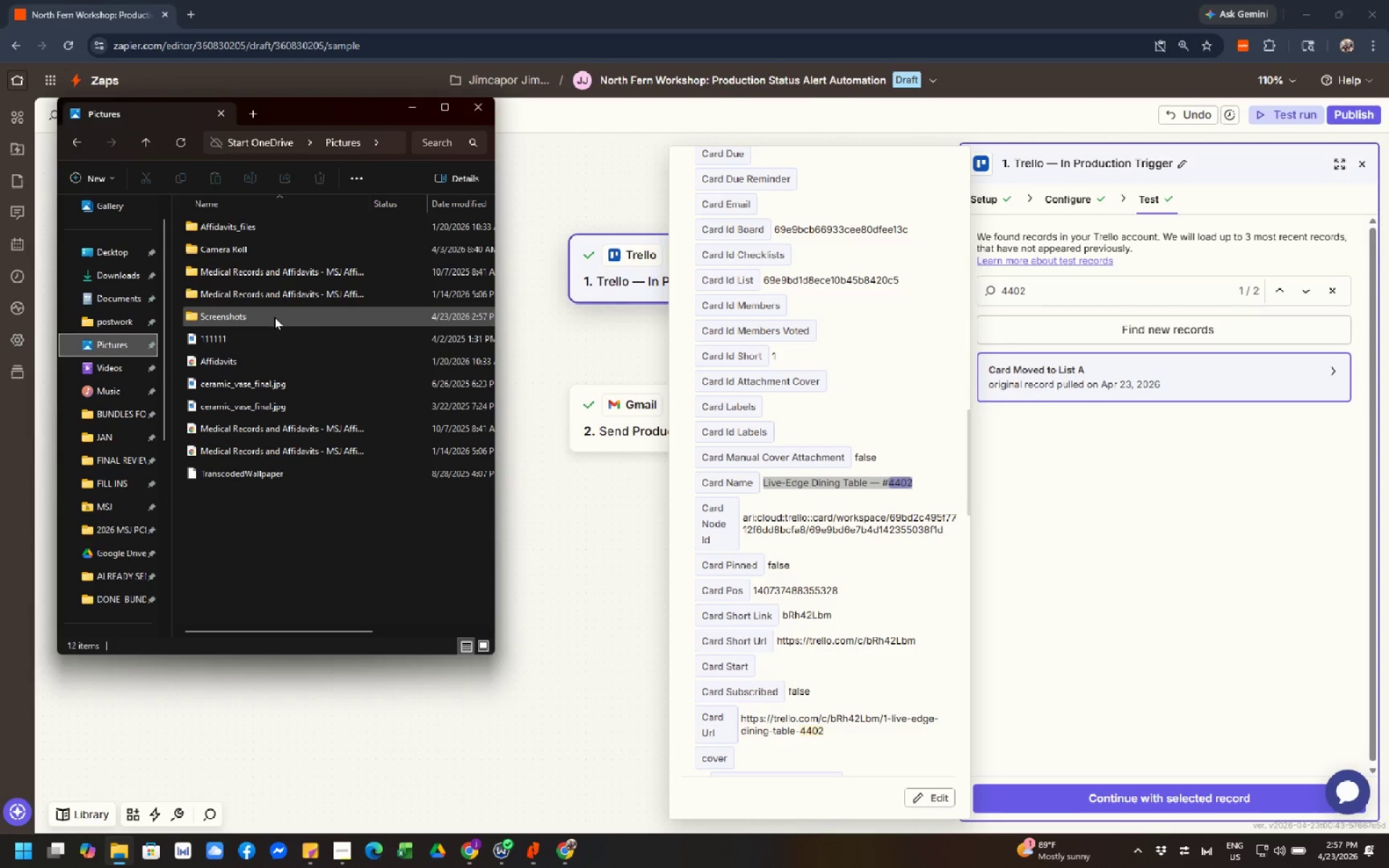 
double_click([273, 318])
 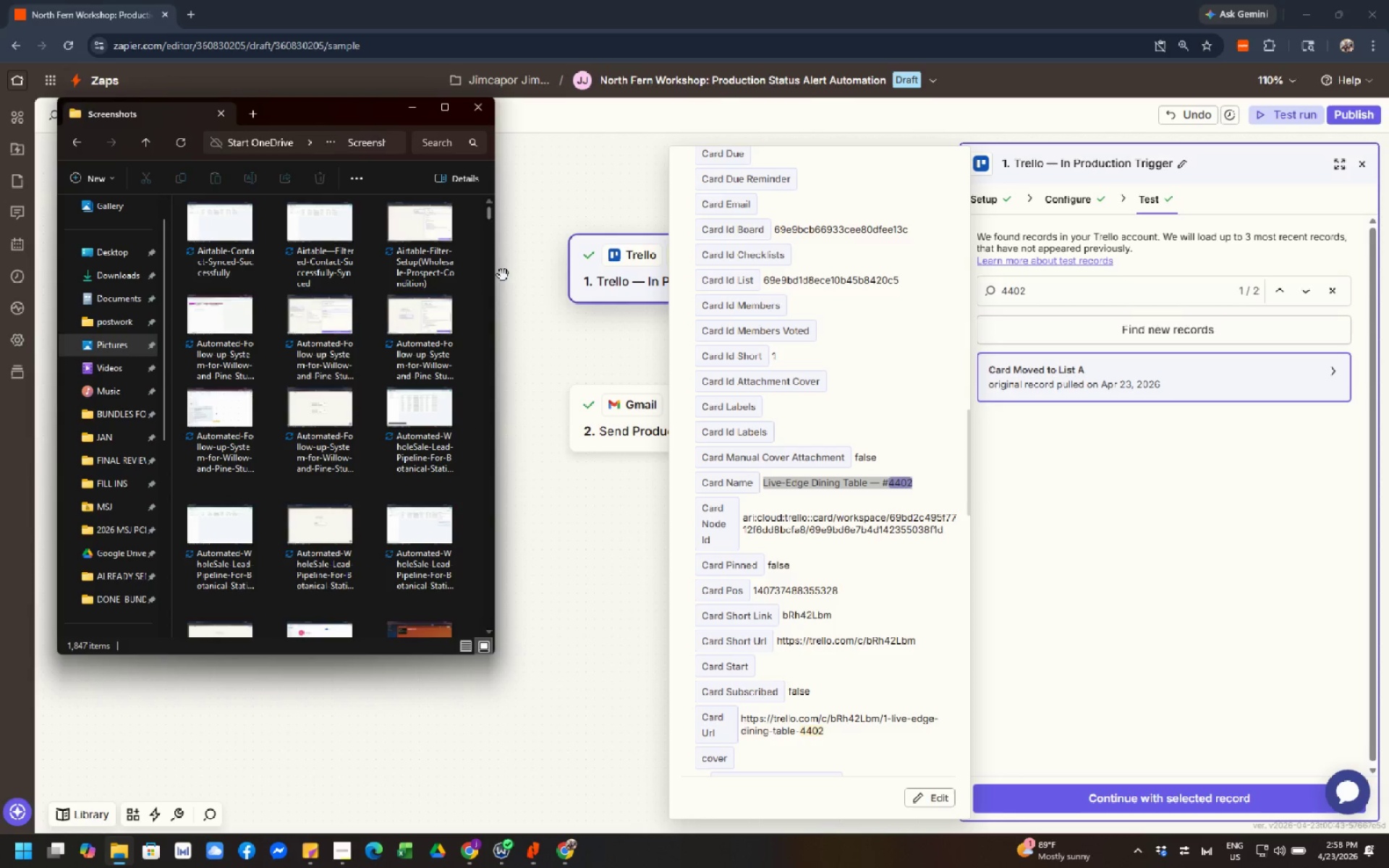 
left_click([493, 272])
 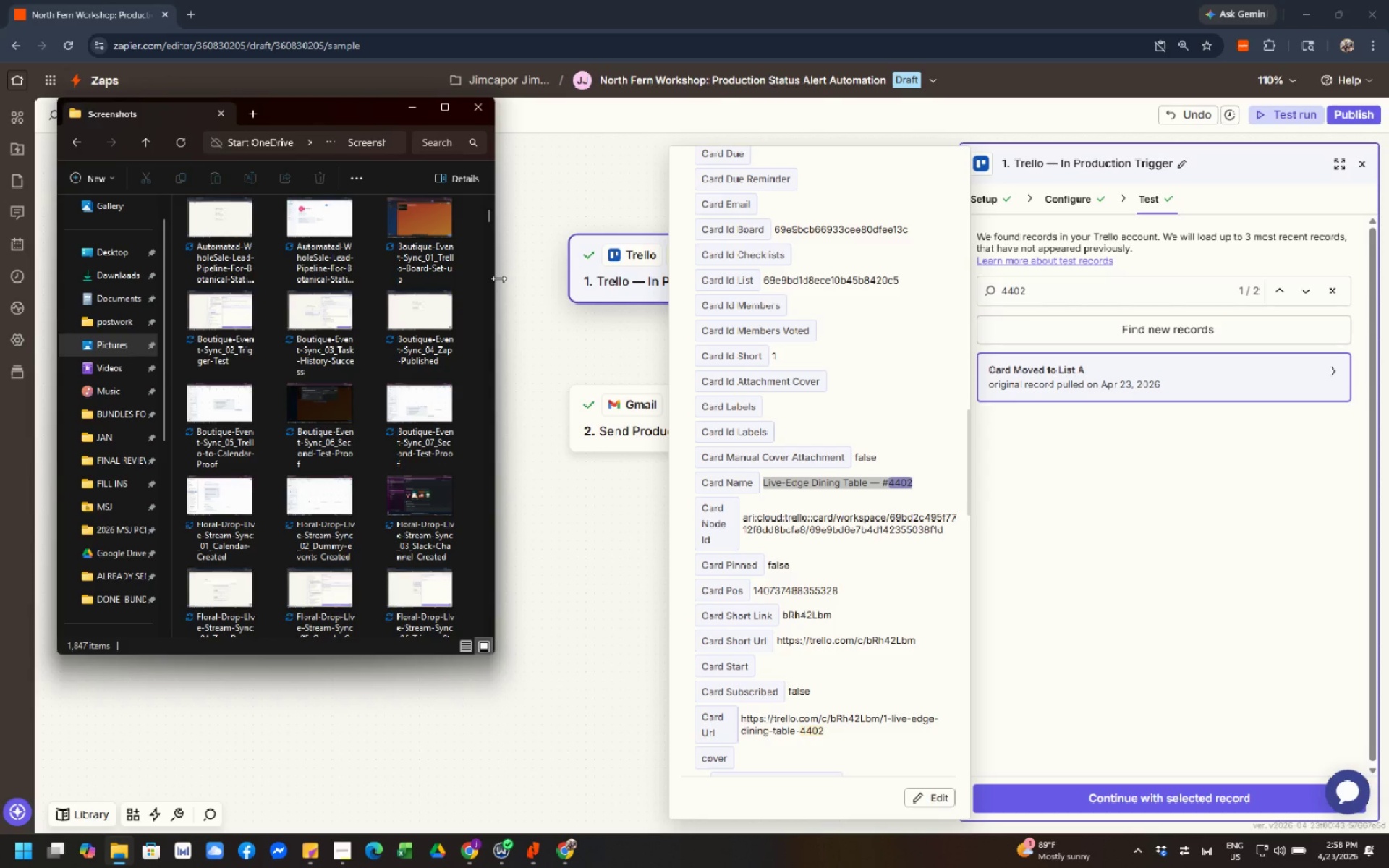 
left_click_drag(start_coordinate=[498, 278], to_coordinate=[668, 344])
 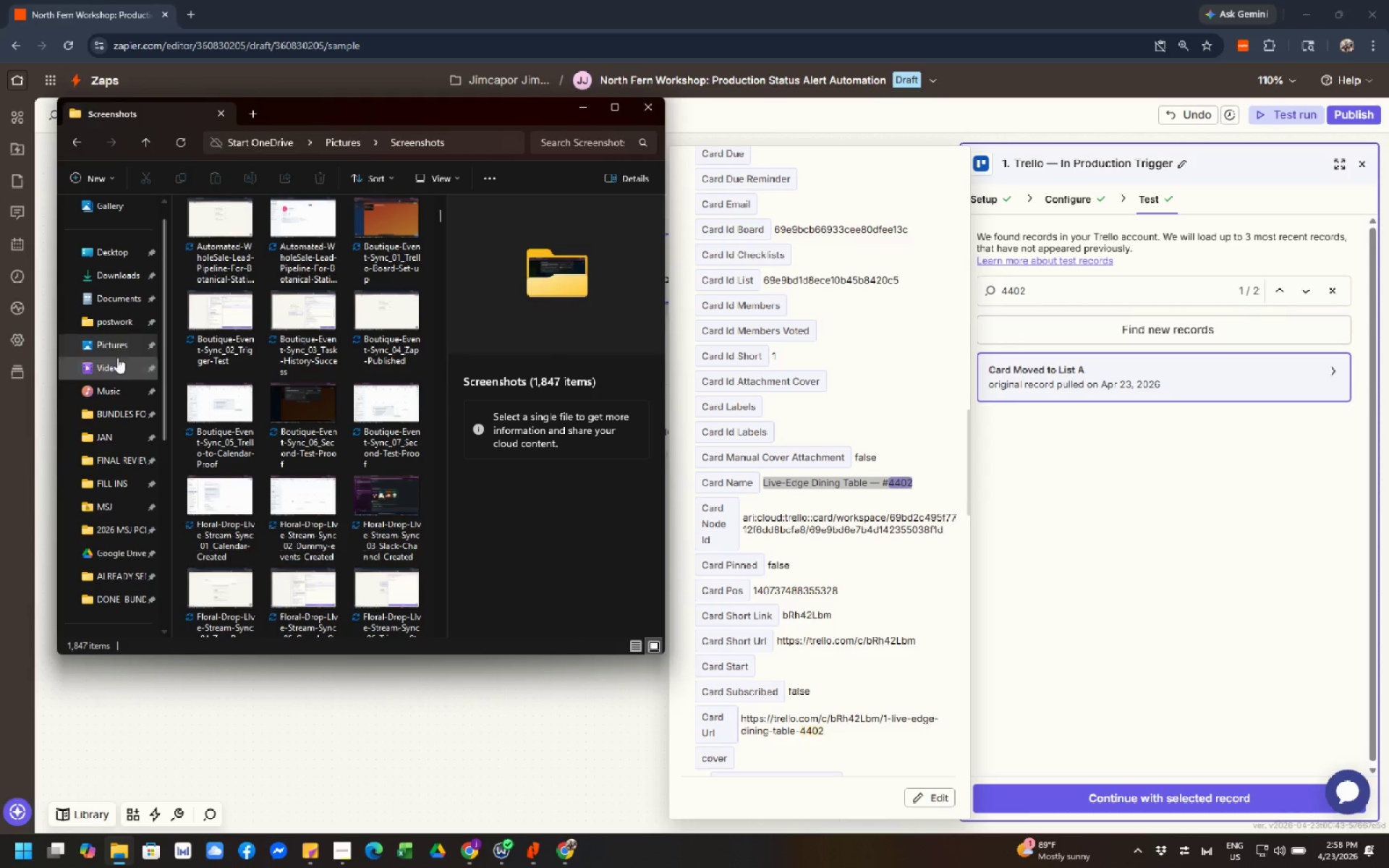 
double_click([112, 345])
 